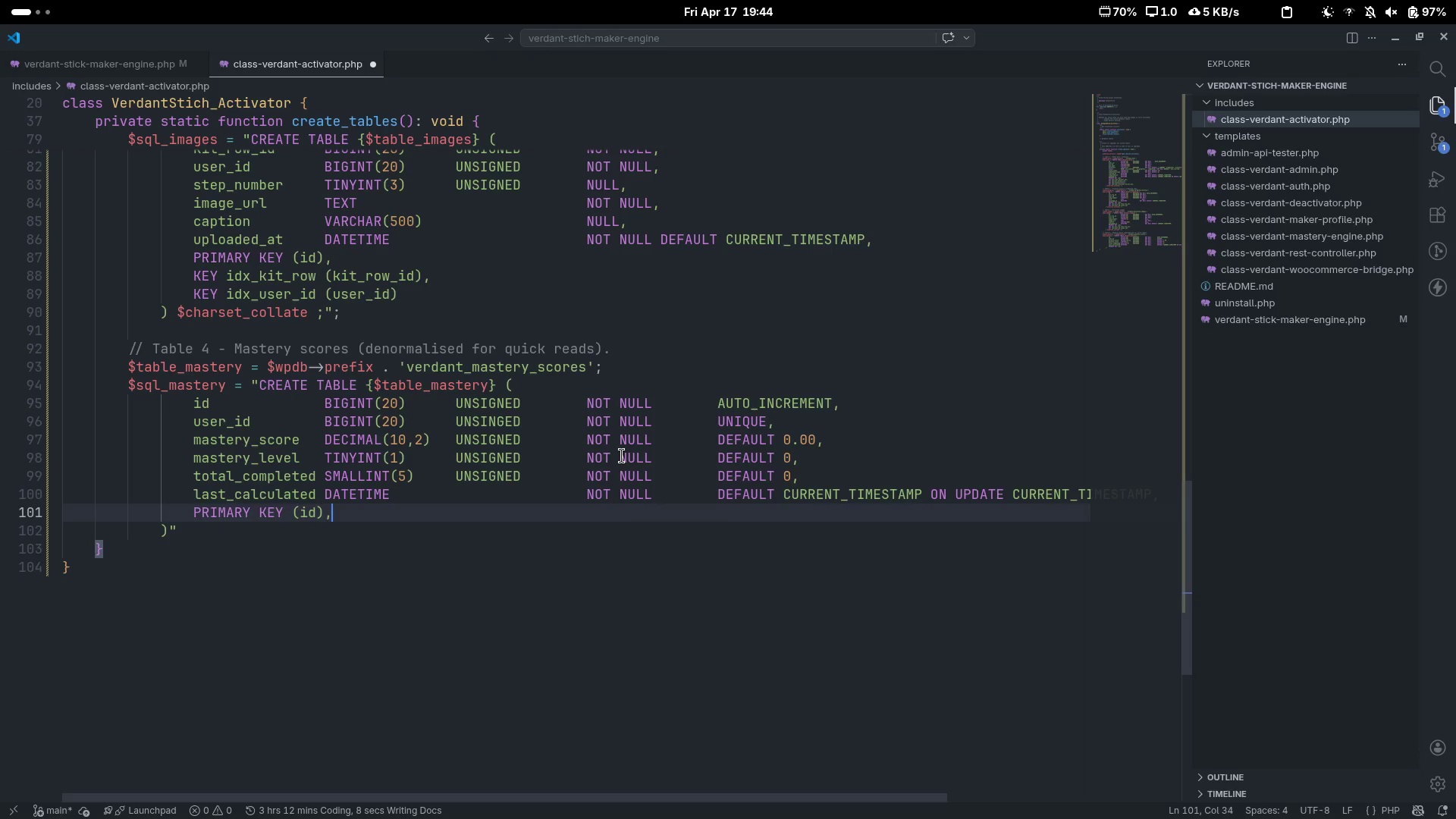 
key(Enter)
 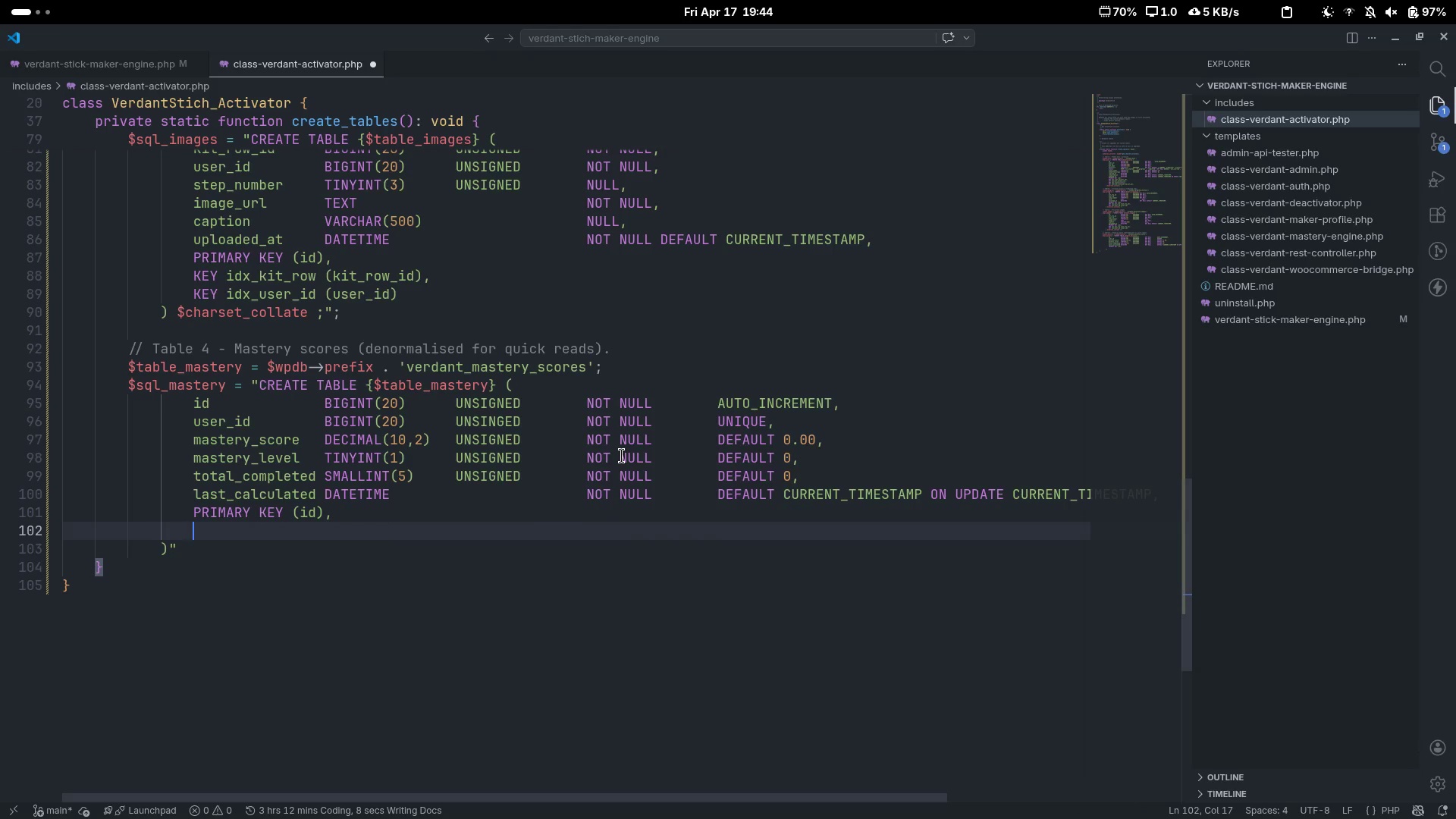 
type(UNIQUE KEY UIDX)
 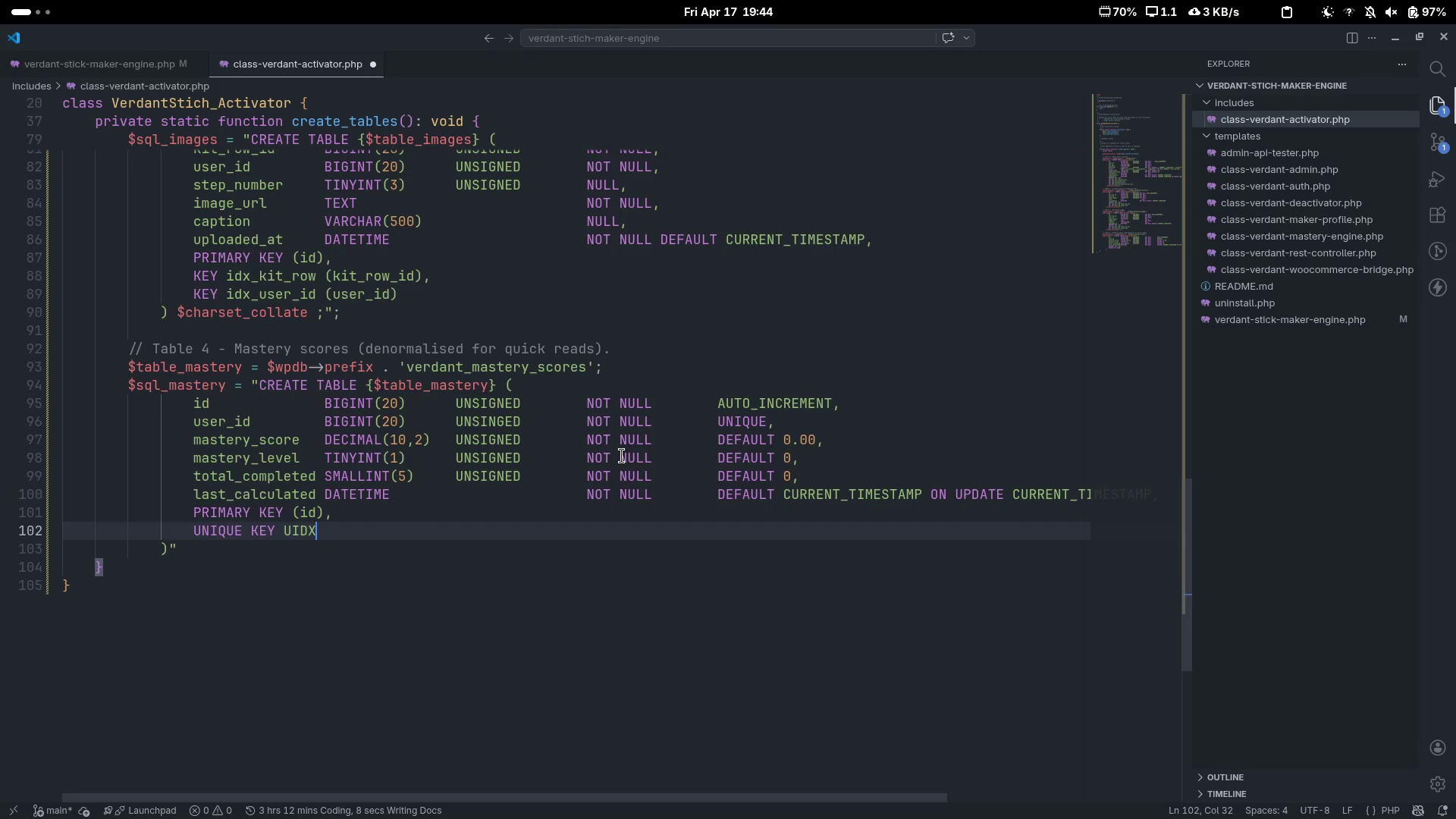 
key(Control+ControlLeft)
 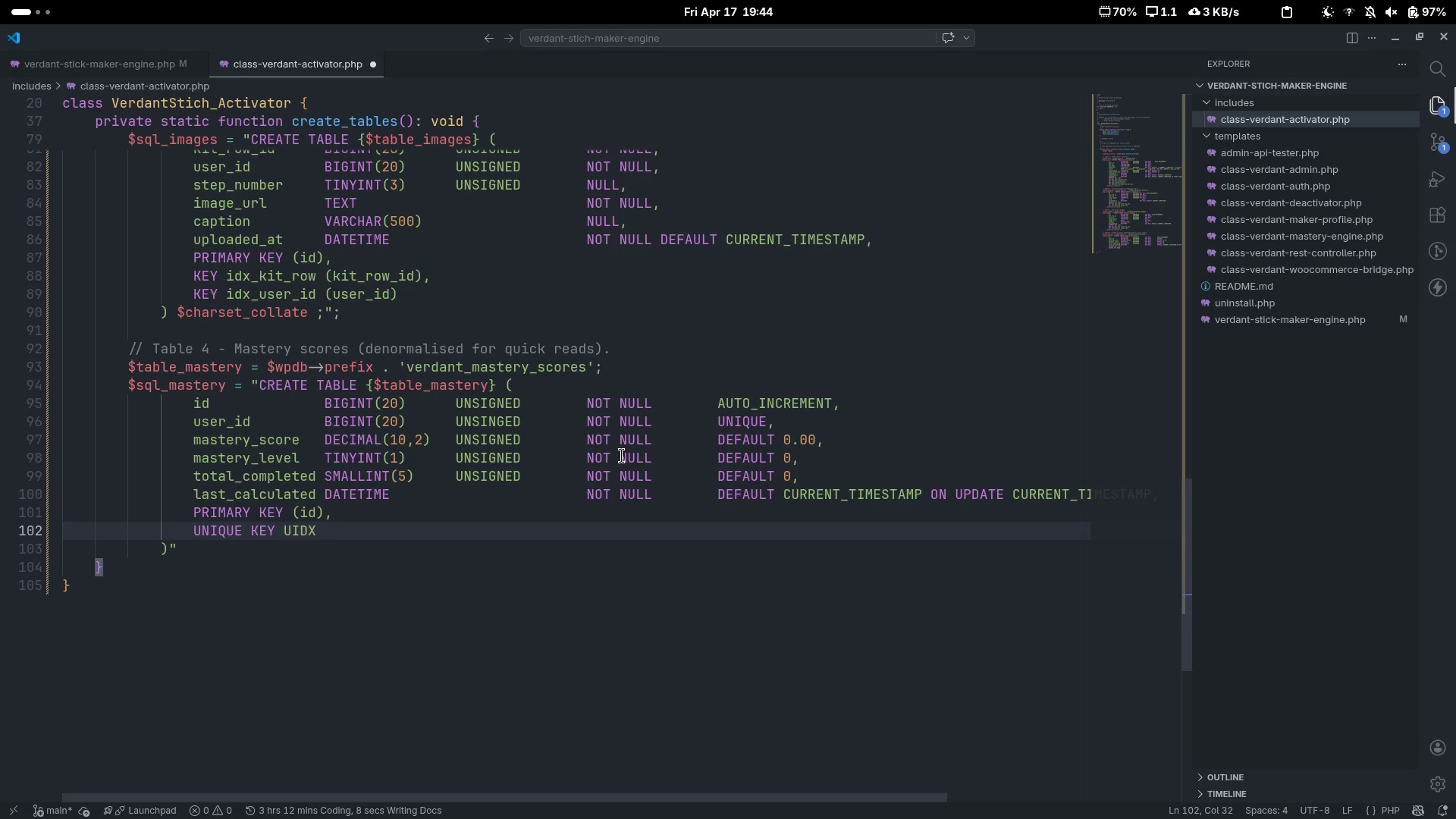 
key(Control+Backspace)
 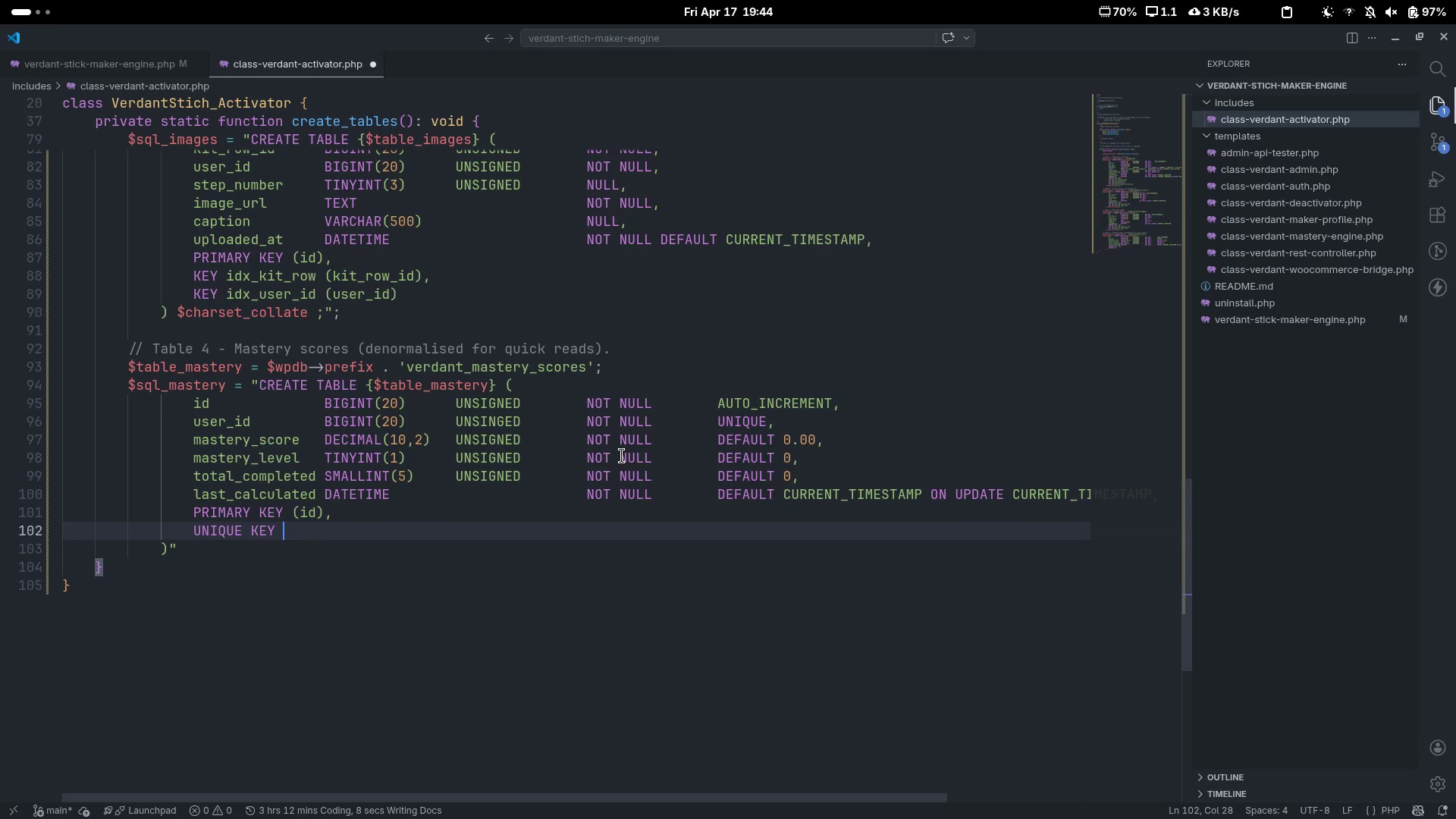 
type(uidx_usr)
key(Backspace)
type(er ())
 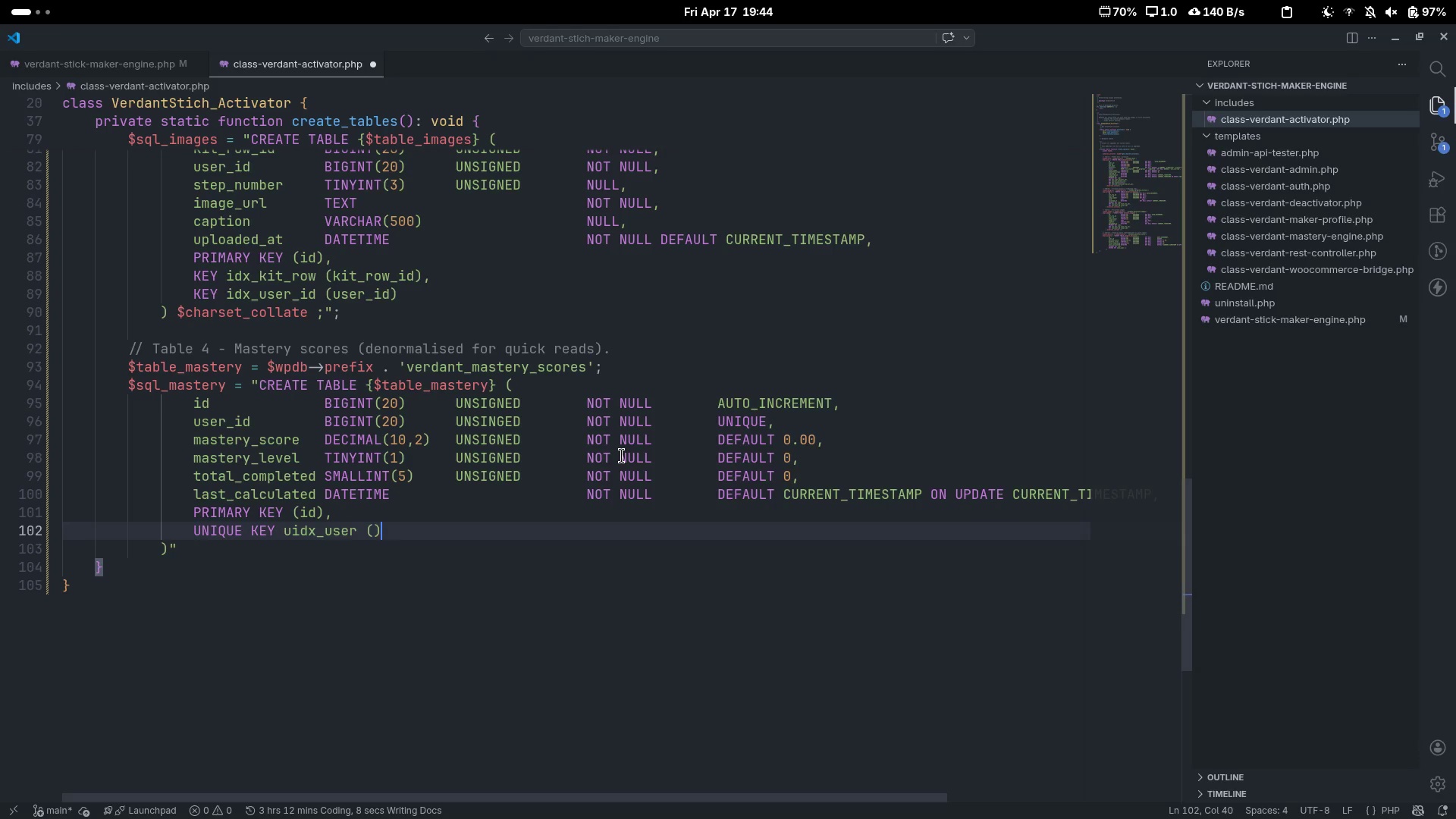 
key(ArrowLeft)
 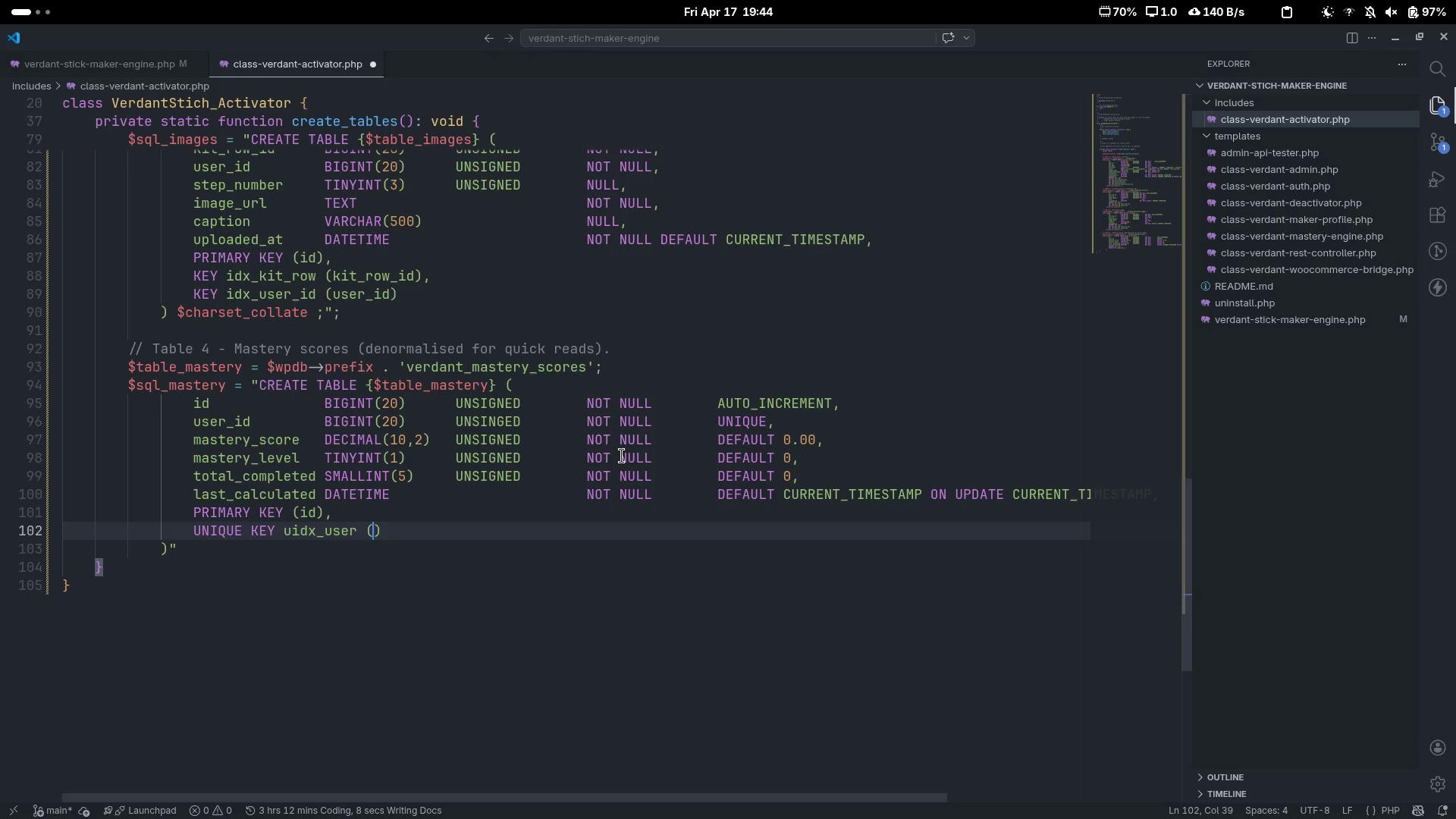 
type(useri)
key(Backspace)
type(_id)
 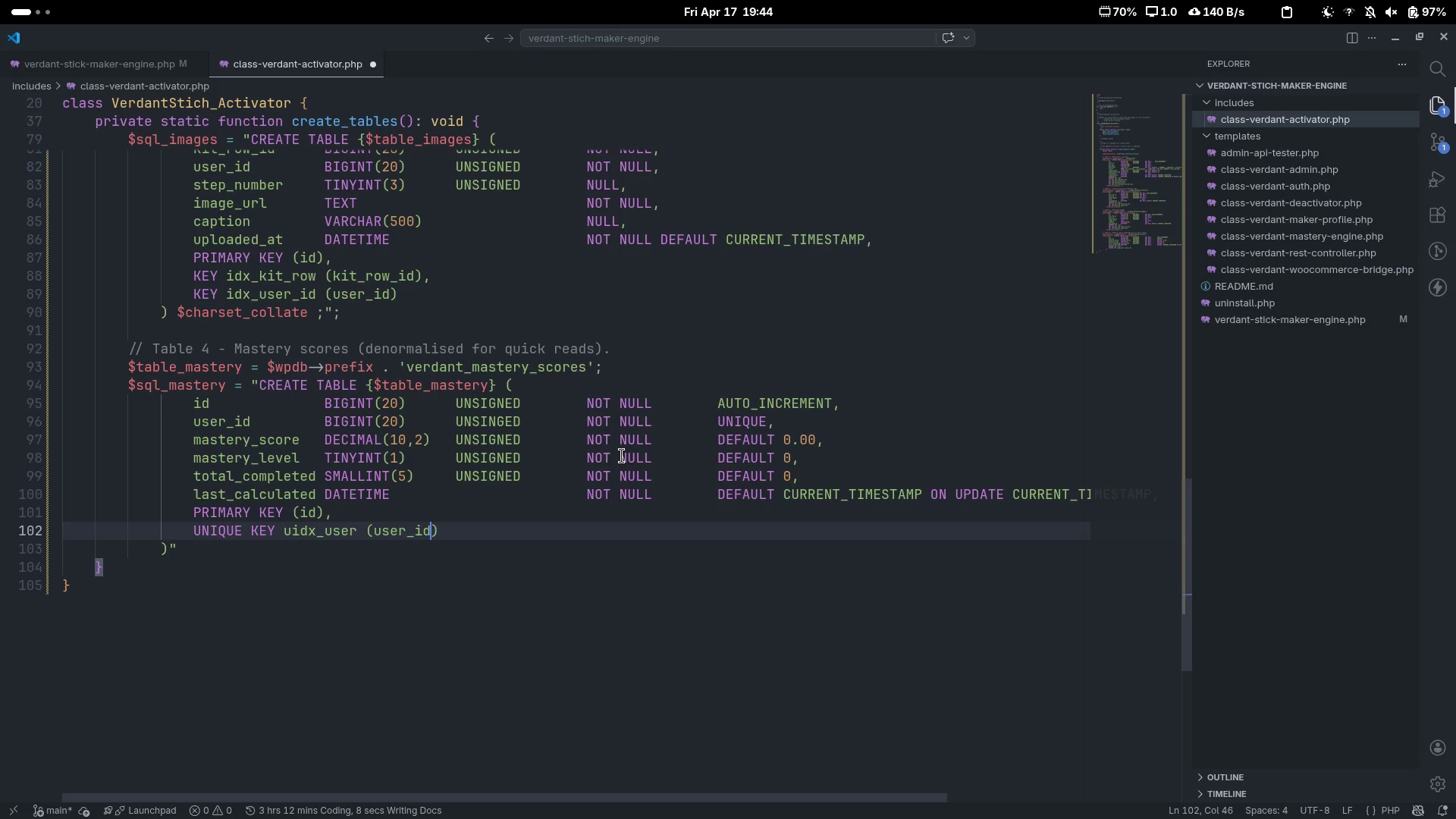 
key(Control+ControlLeft)
 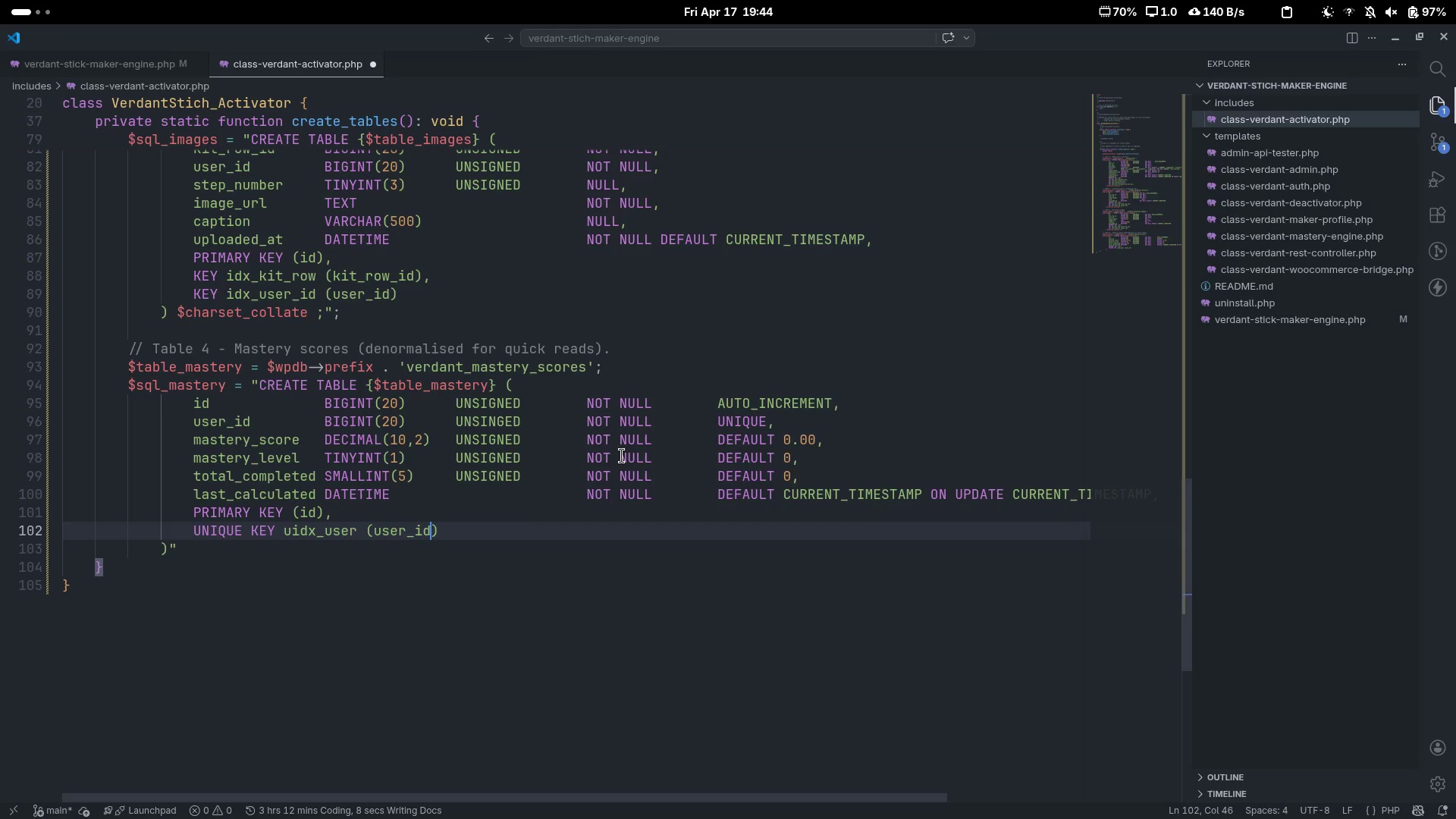 
key(Control+ArrowRight)
 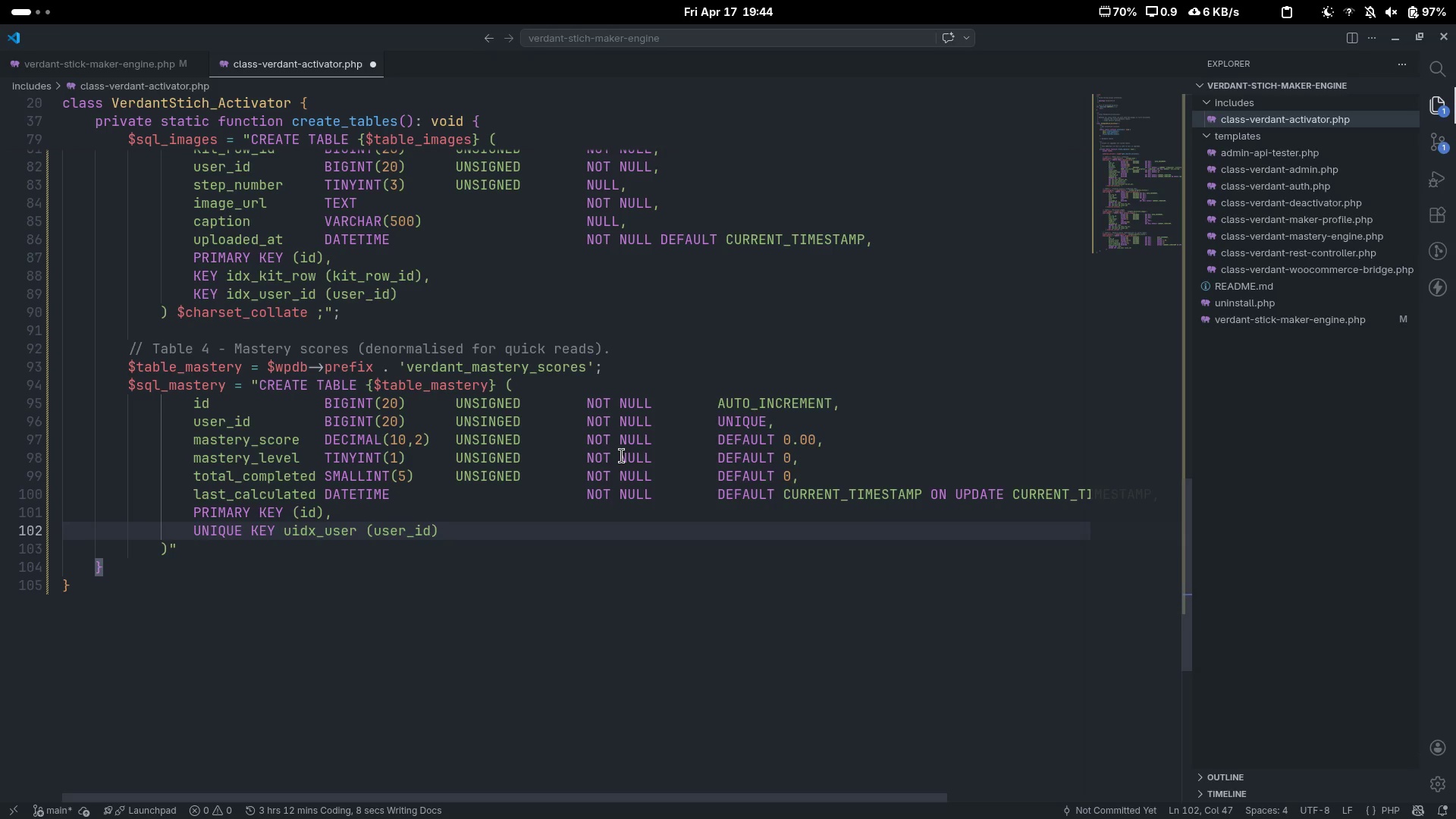 
key(ArrowDown)
 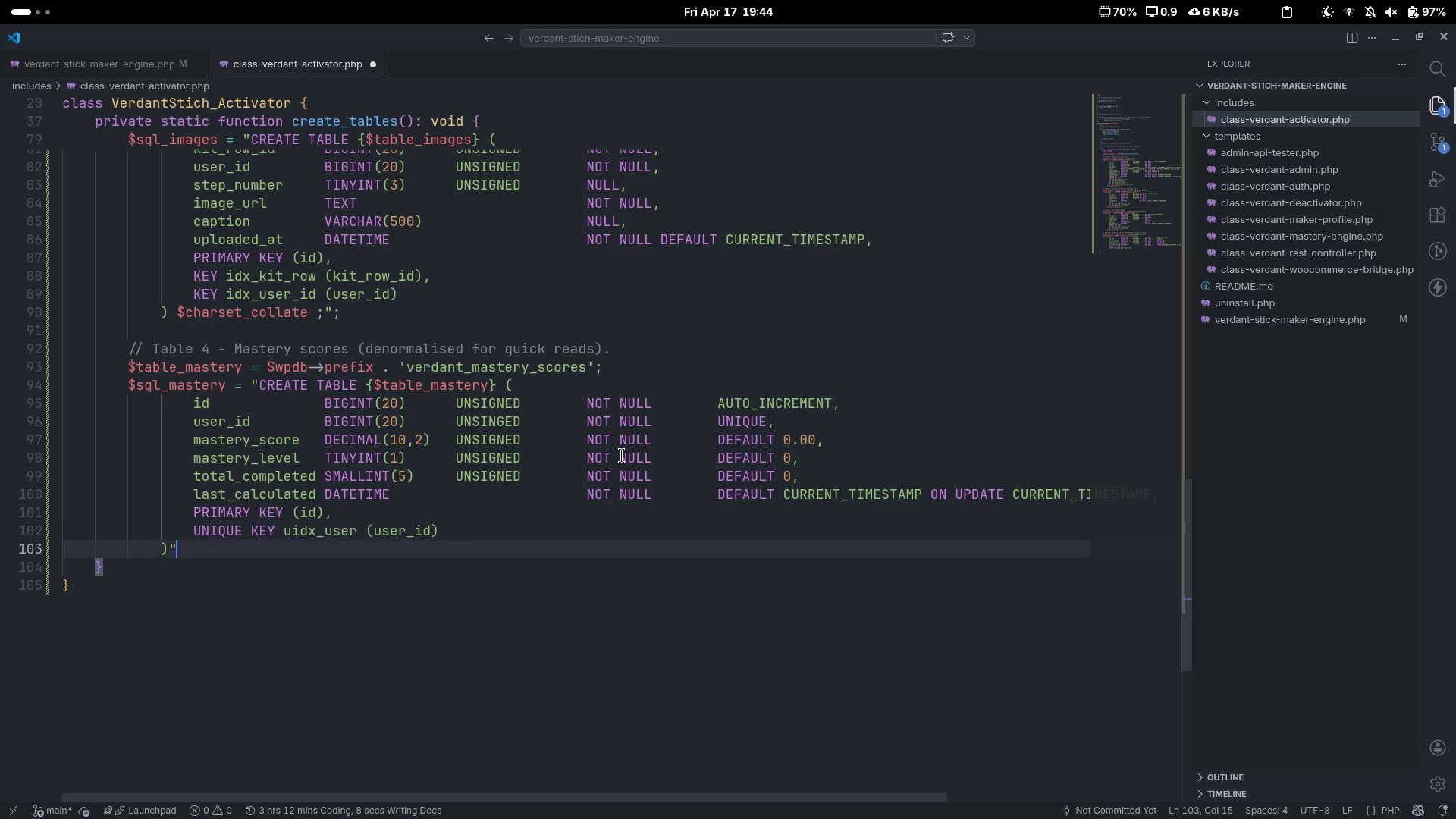 
key(ArrowLeft)
 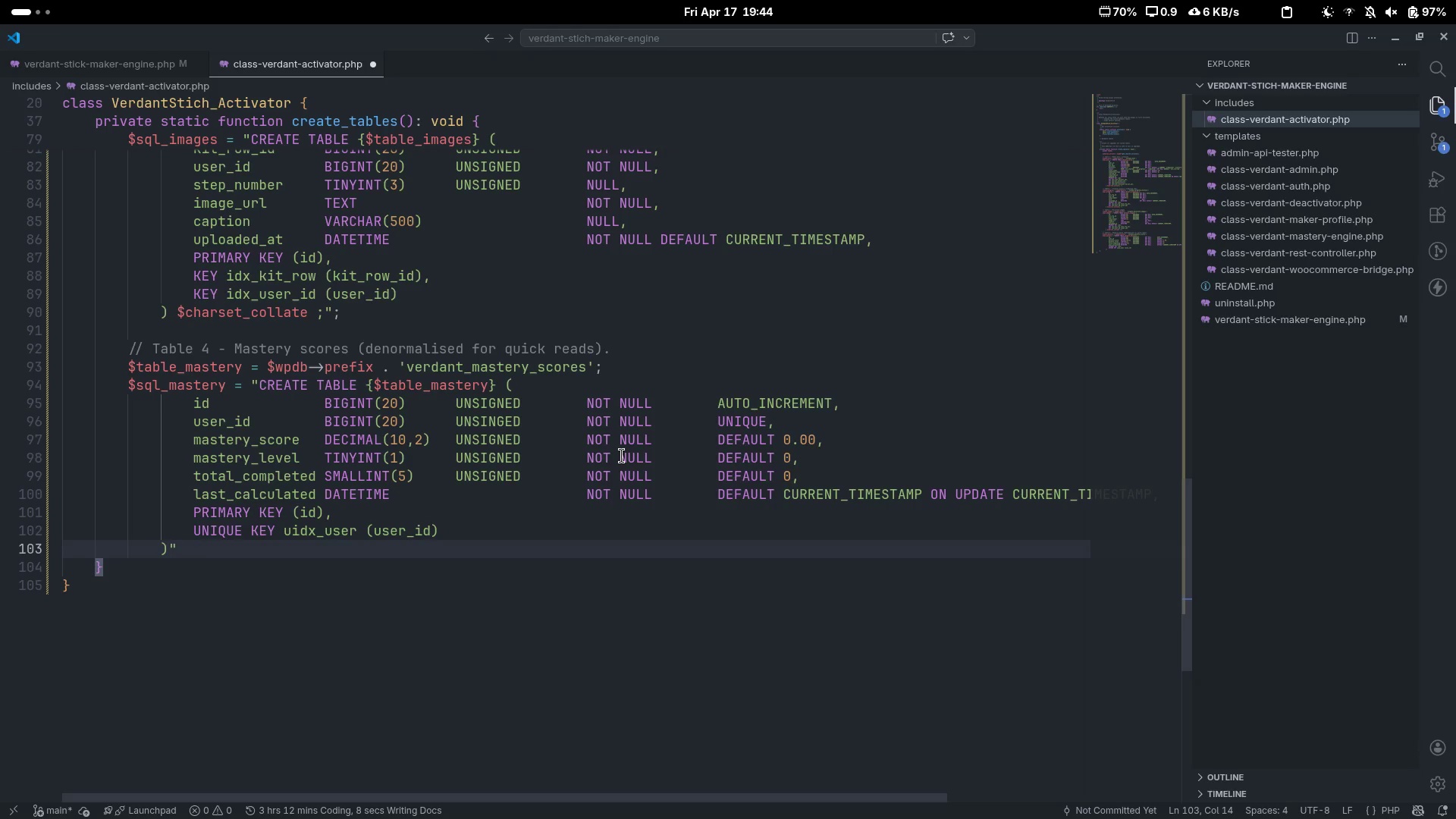 
key(Space)
 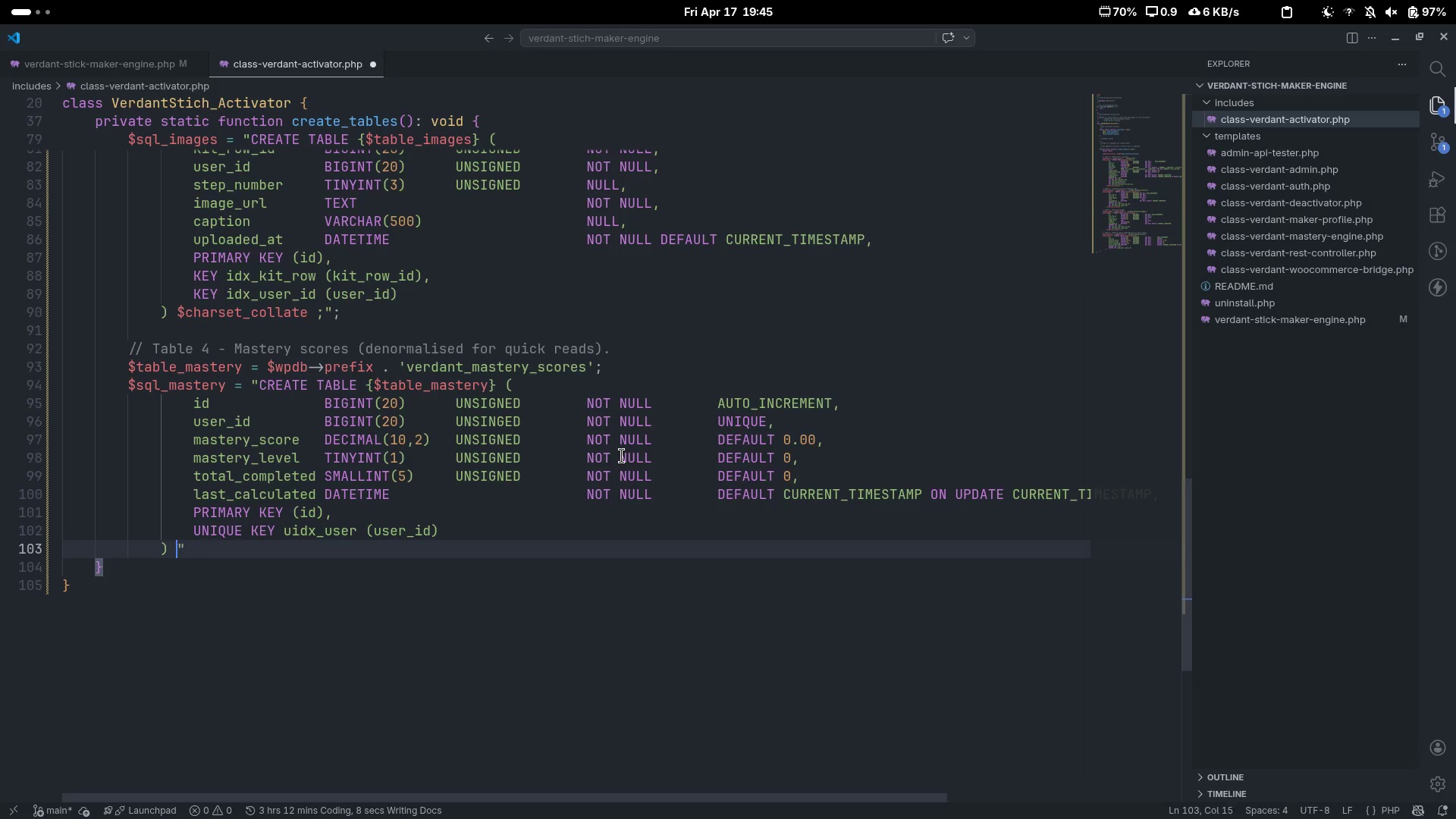 
key(ArrowLeft)
 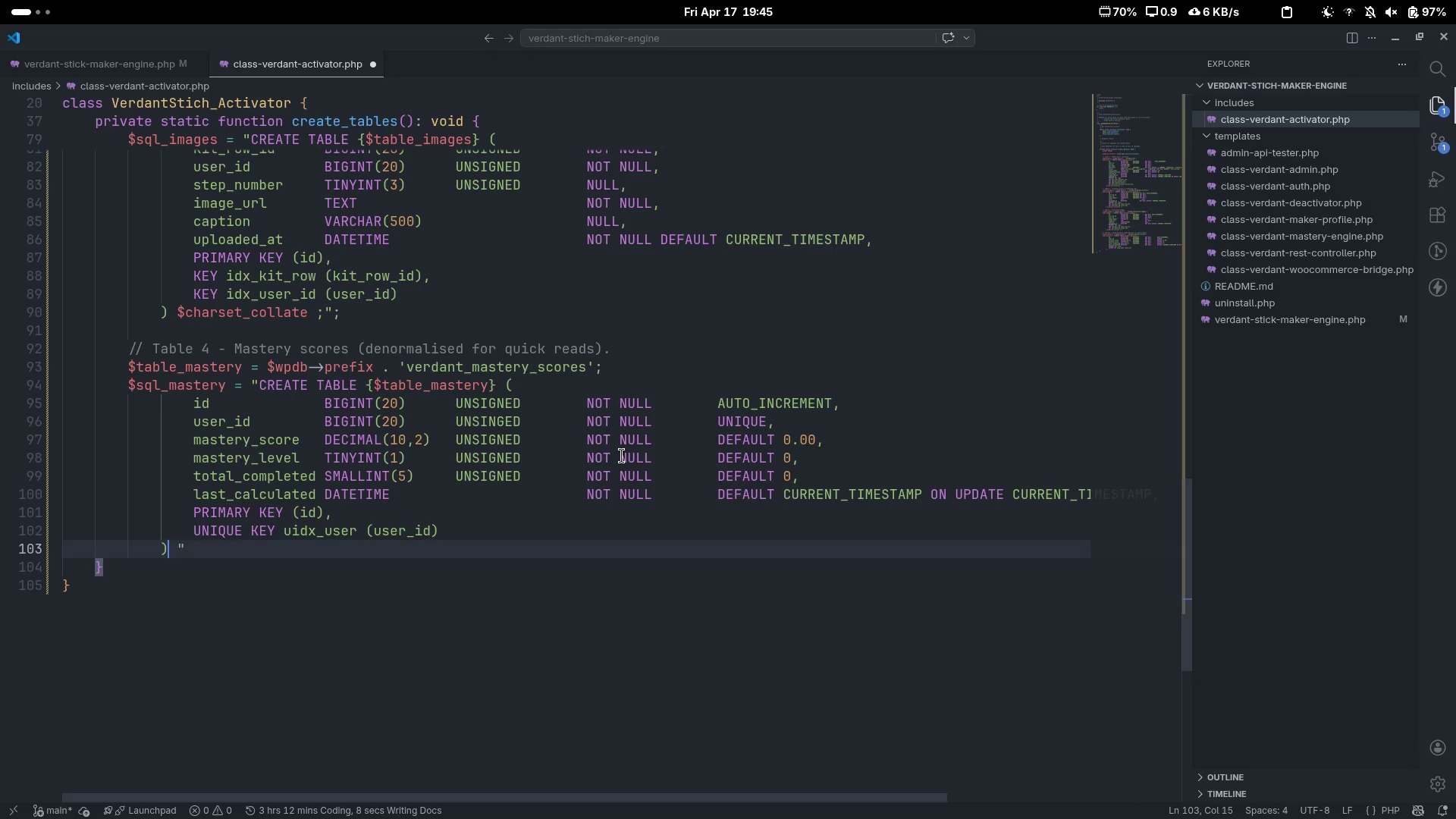 
type( $charse)
key(Tab)
type(;)
 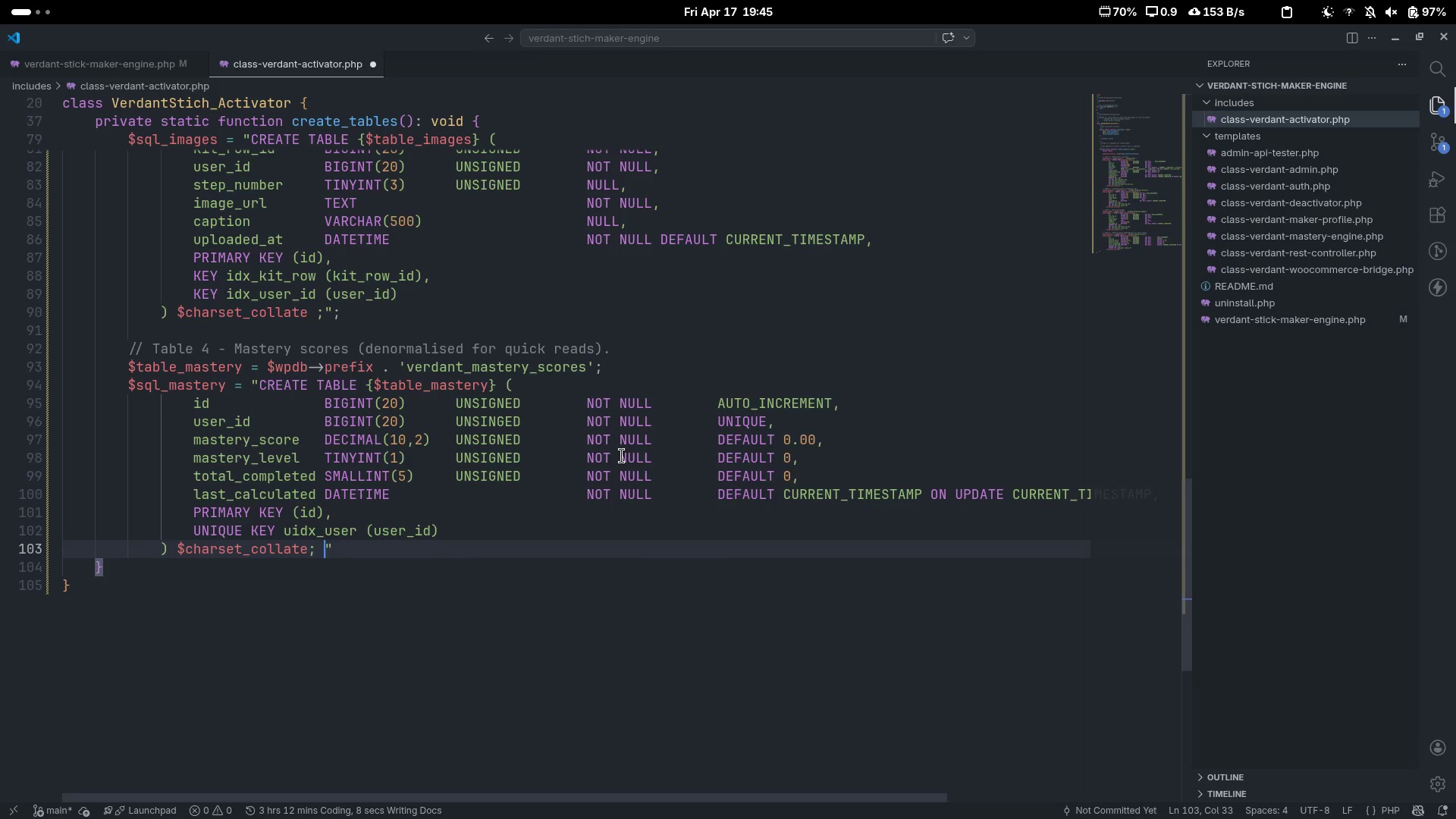 
 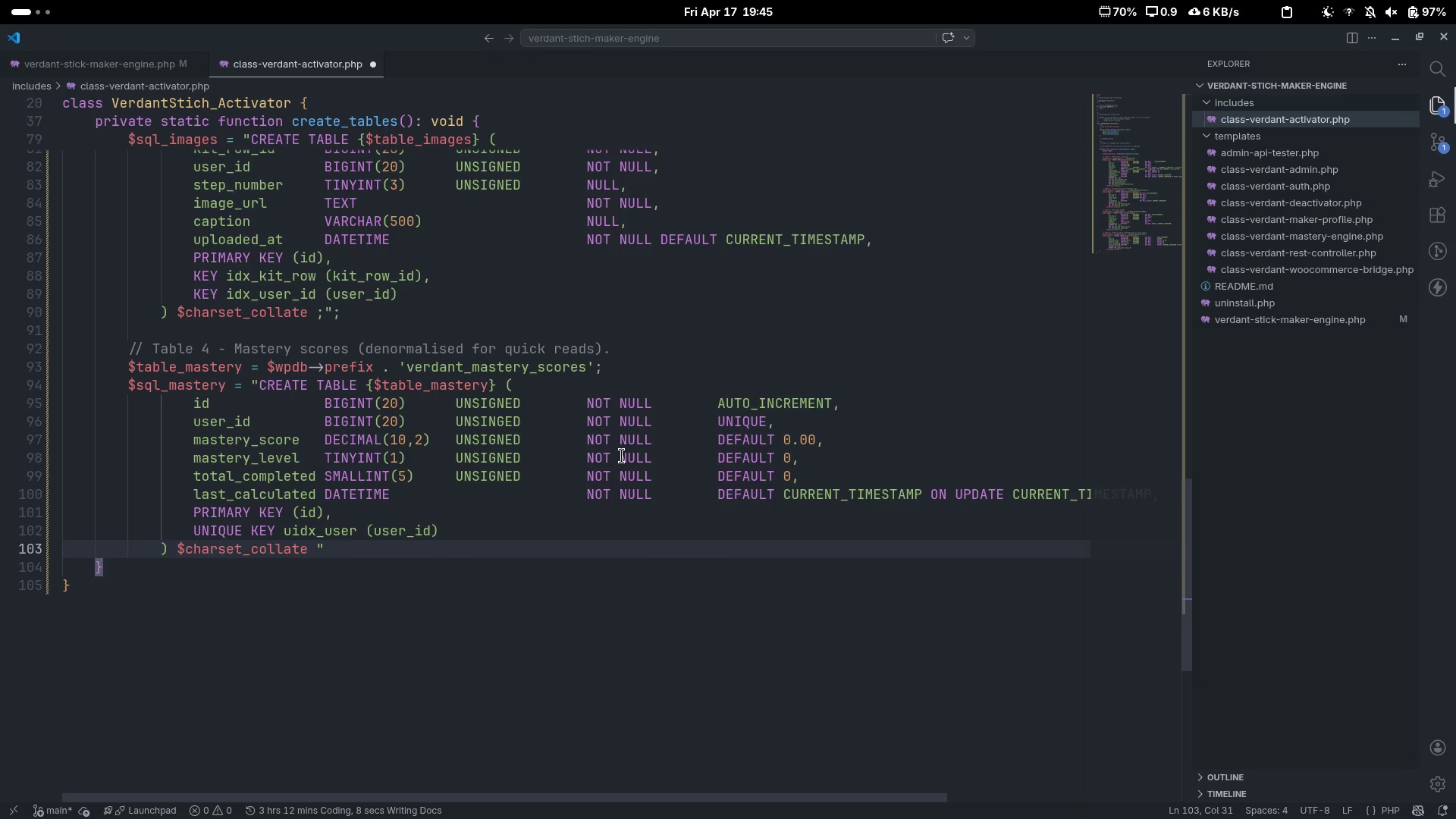 
key(ArrowRight)
 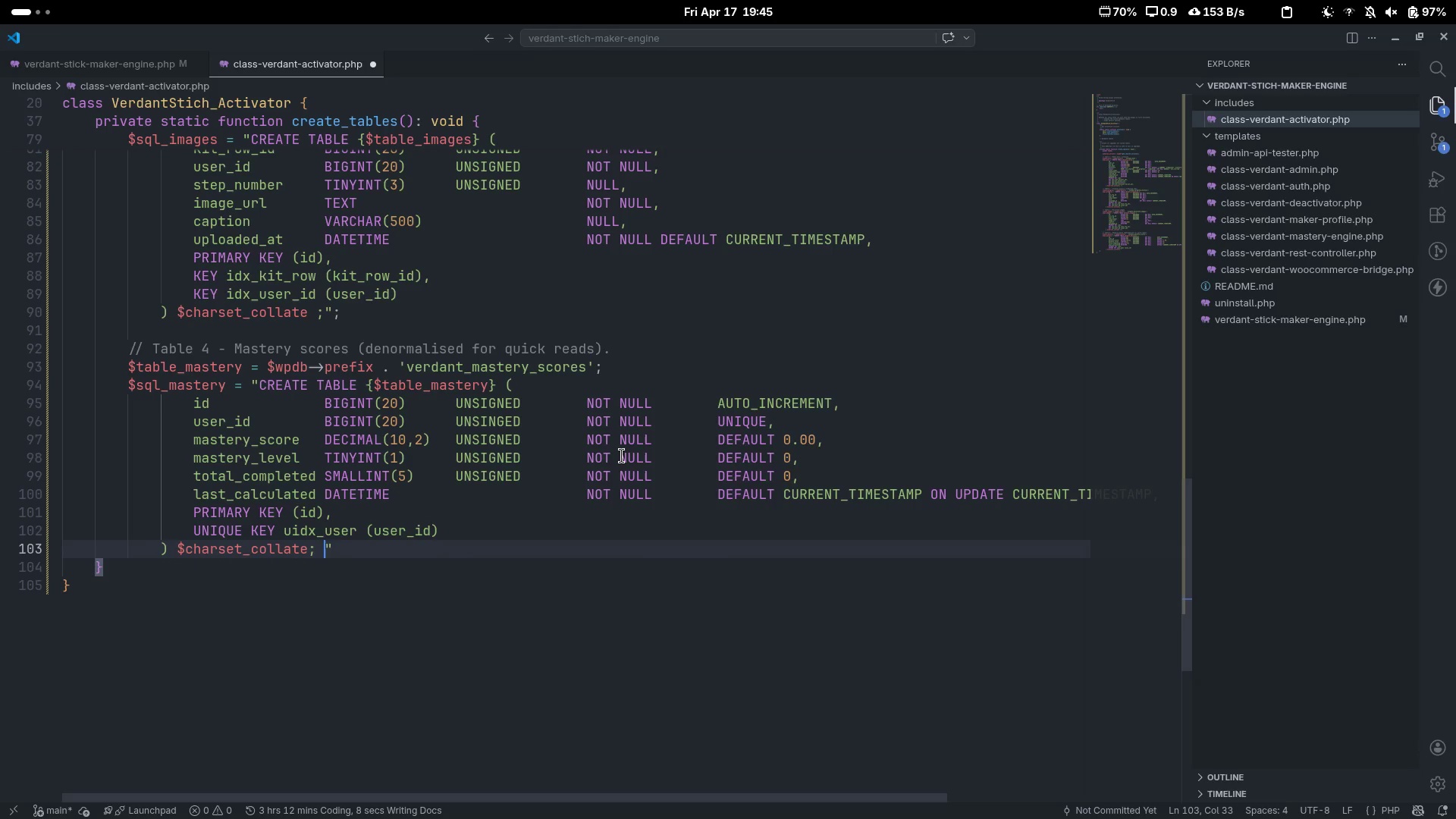 
key(ArrowRight)
 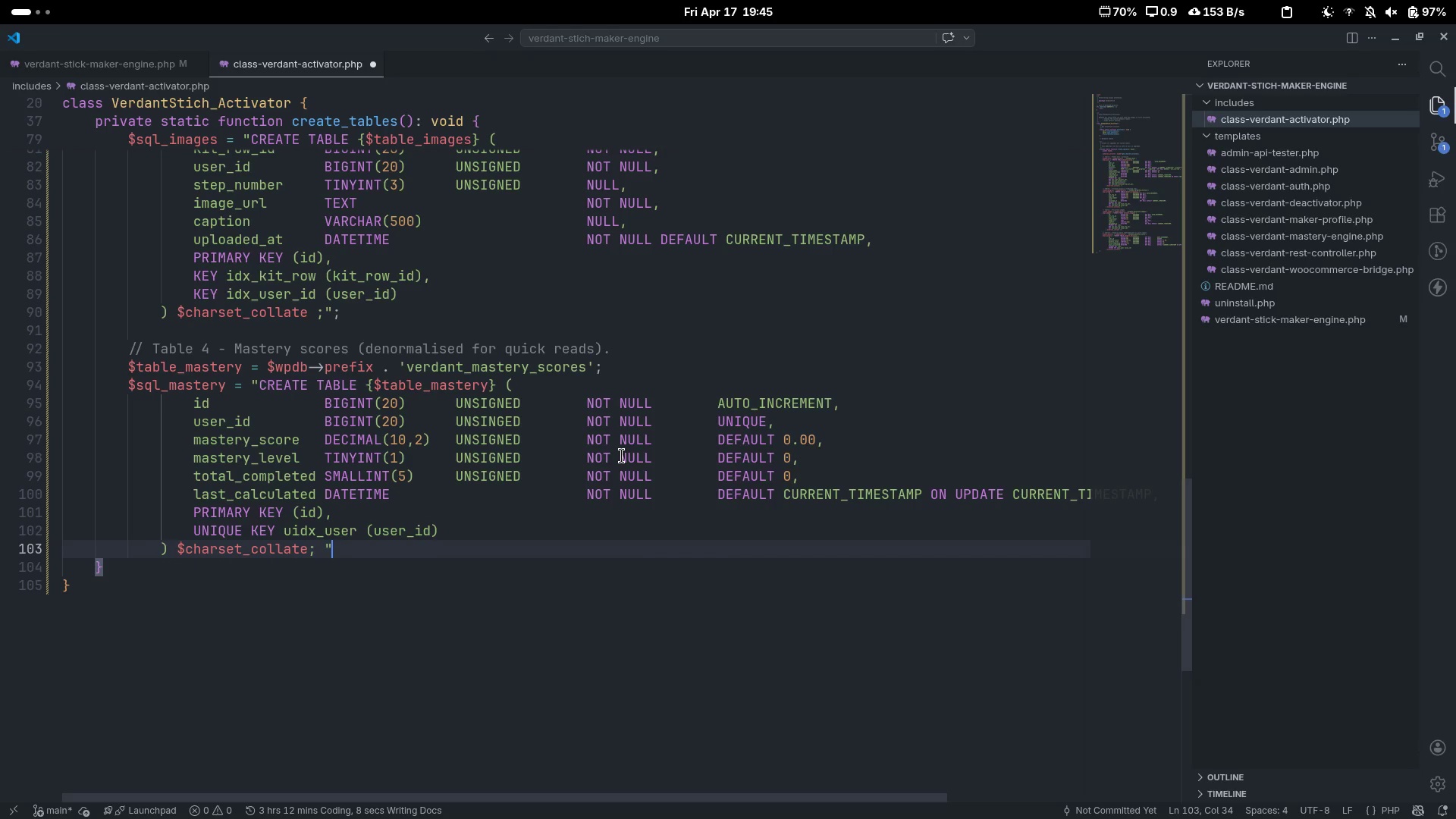 
key(Semicolon)
 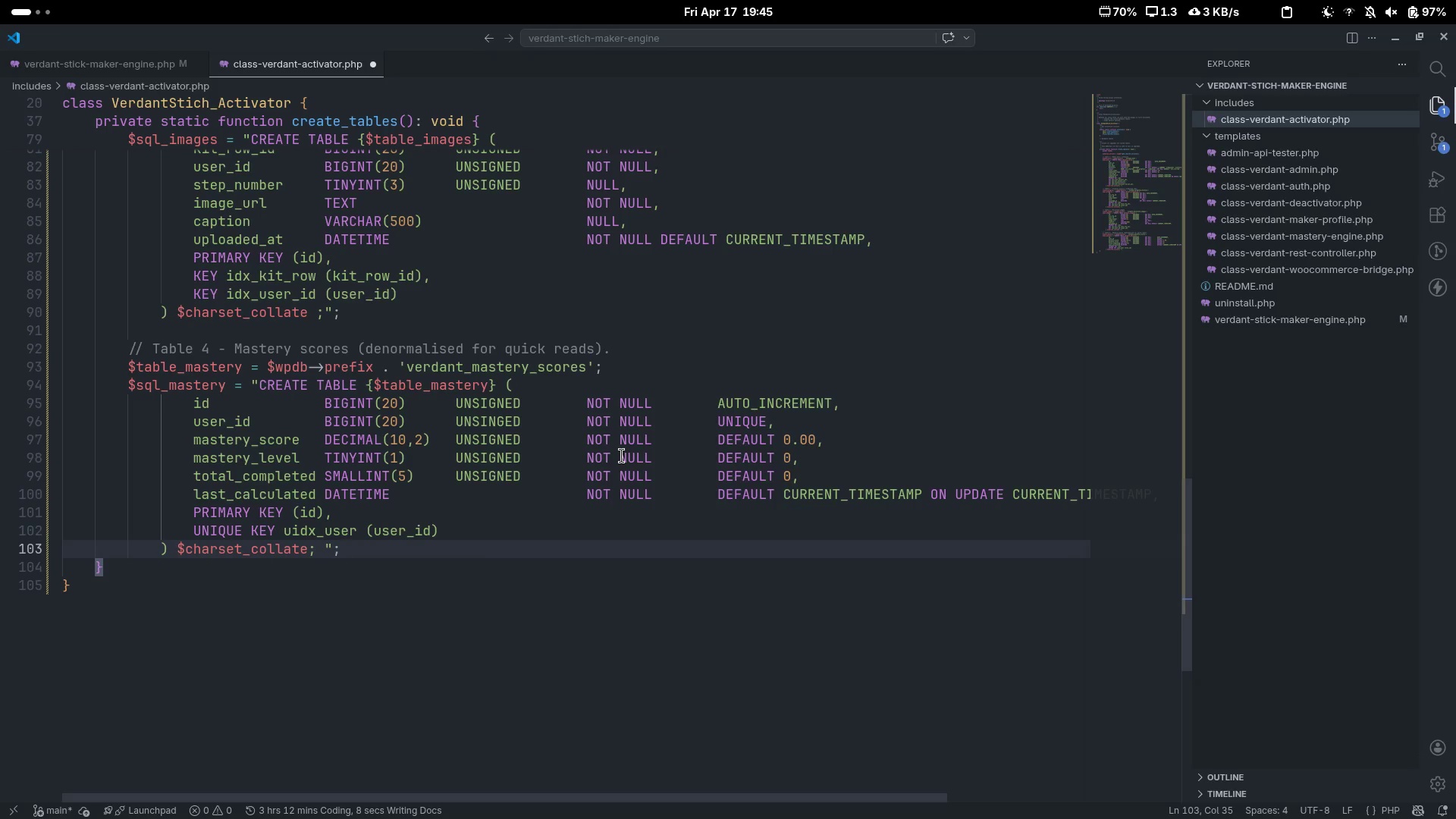 
wait(6.2)
 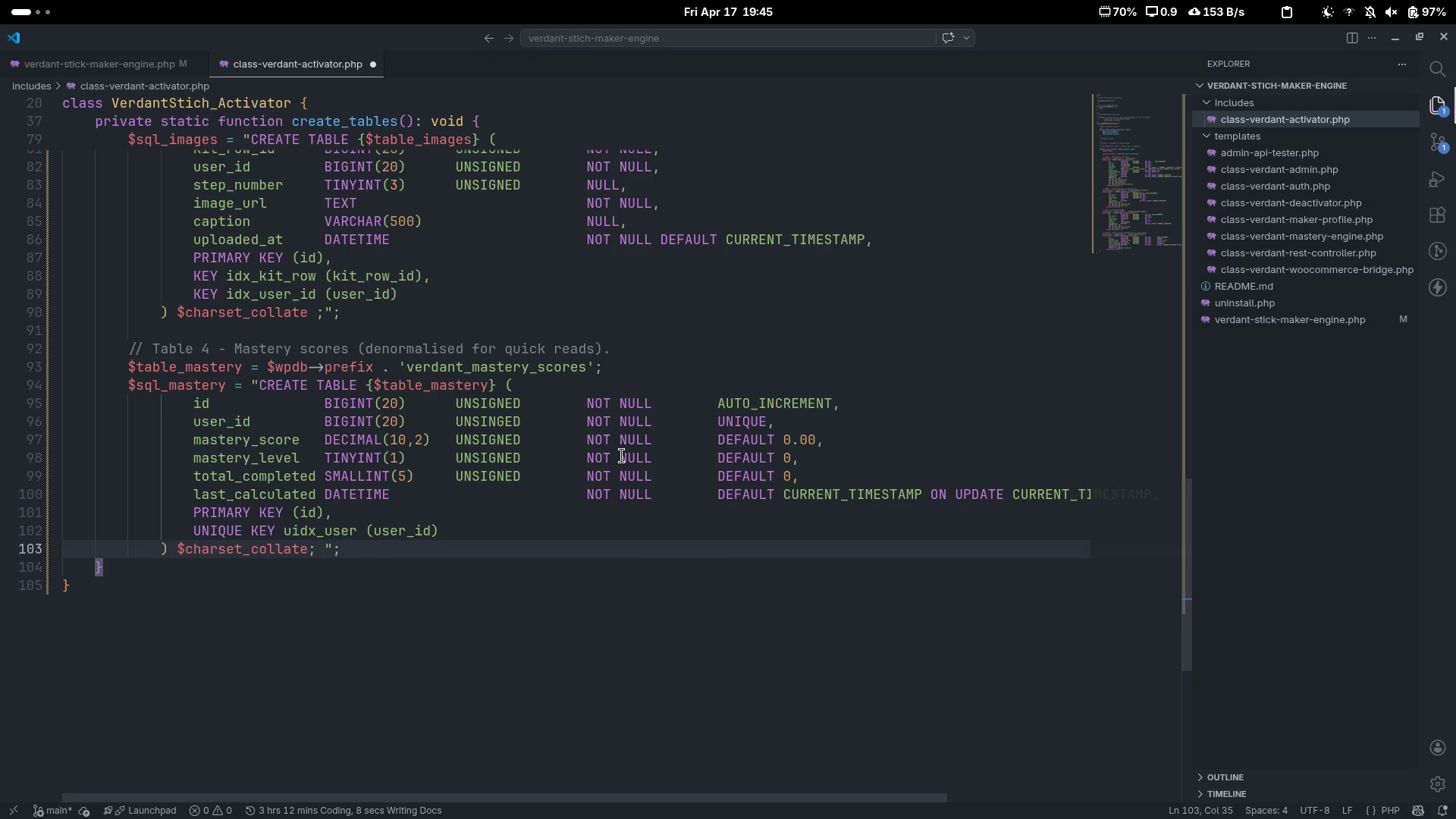 
key(Enter)
 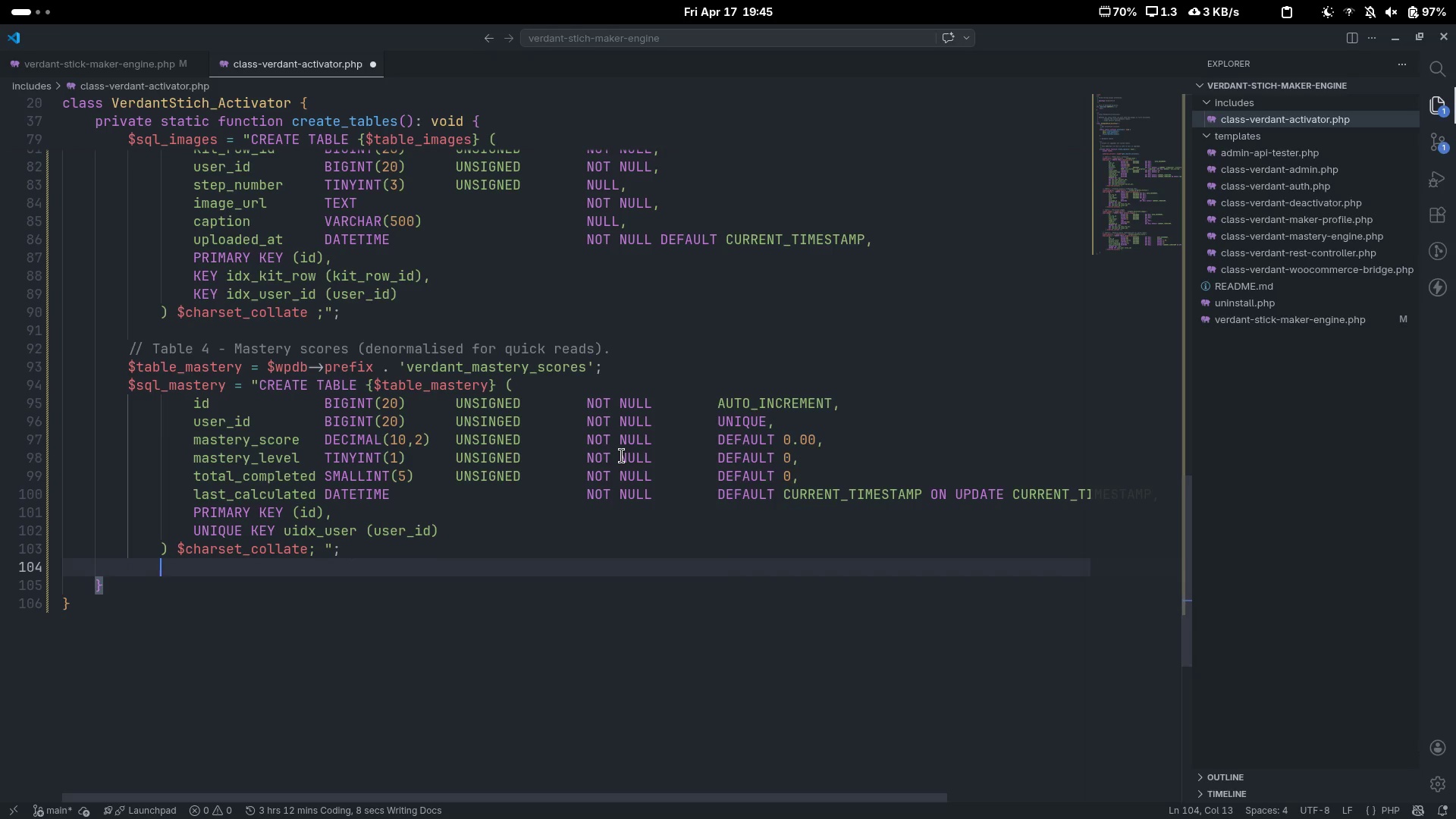 
key(Enter)
 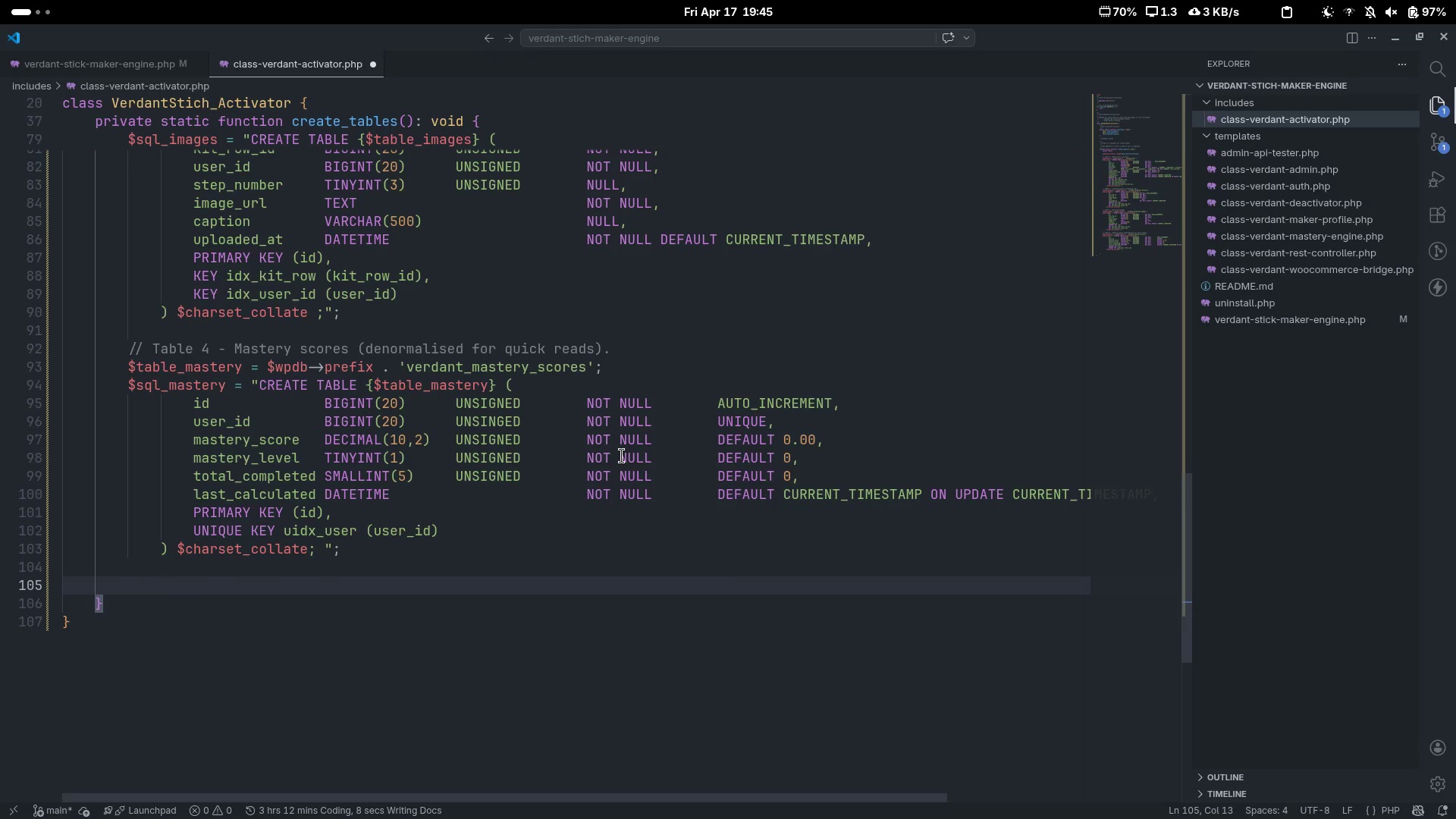 
key(Backspace)
type(reu)
key(Backspace)
type(quire_once ABSPATH . 'wp-admin/includes/update)
 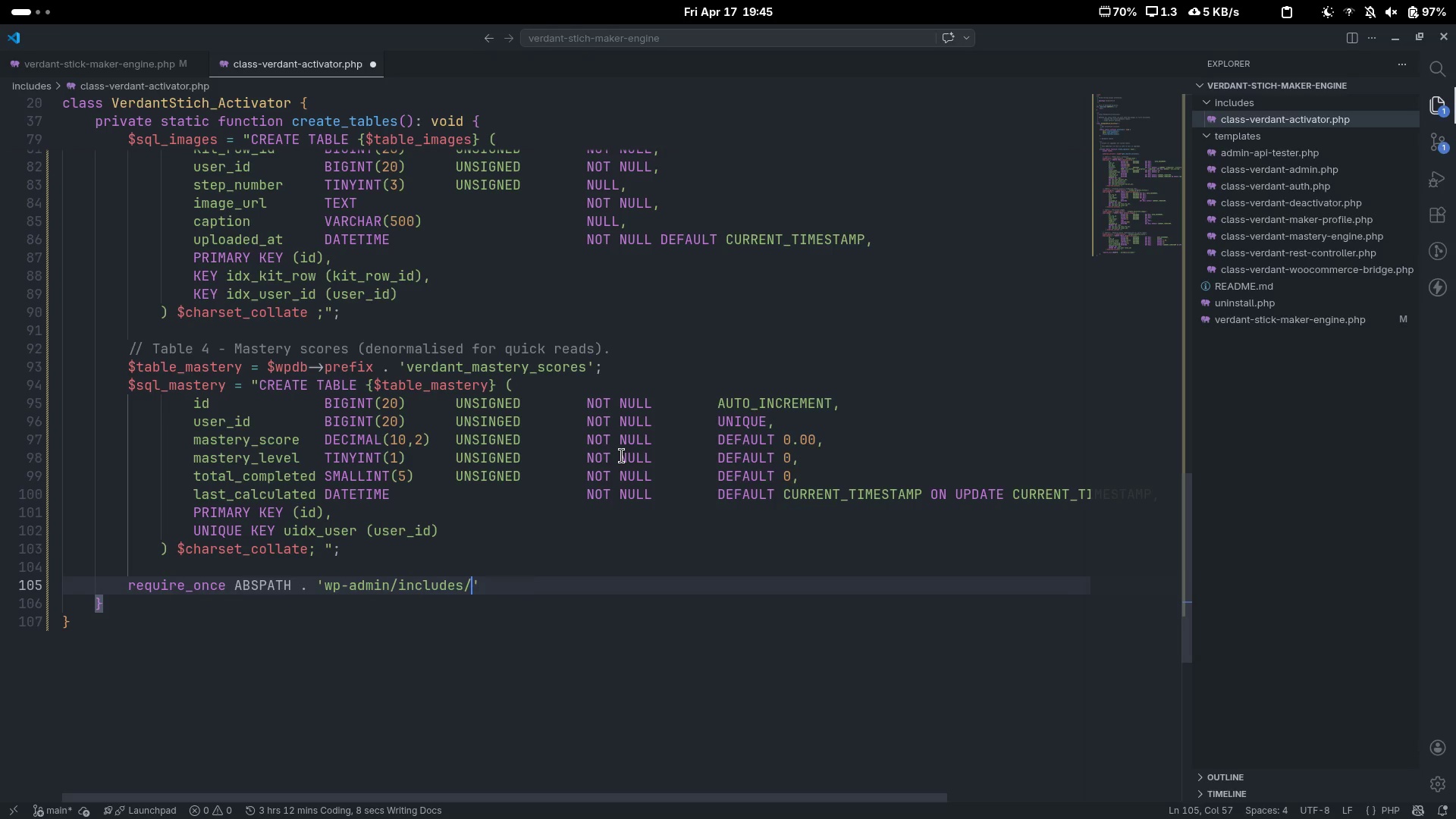 
 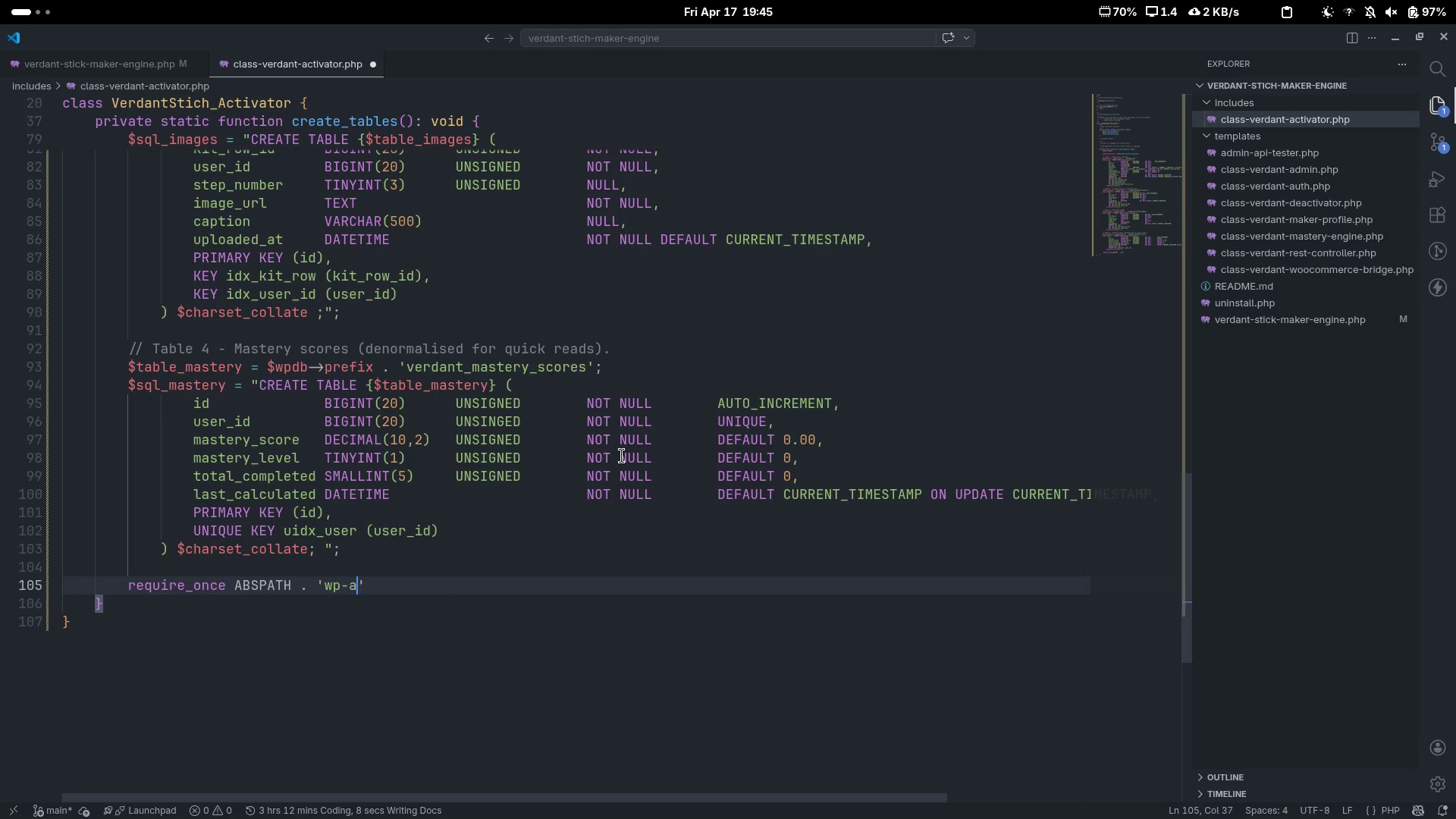 
key(Control+ControlLeft)
 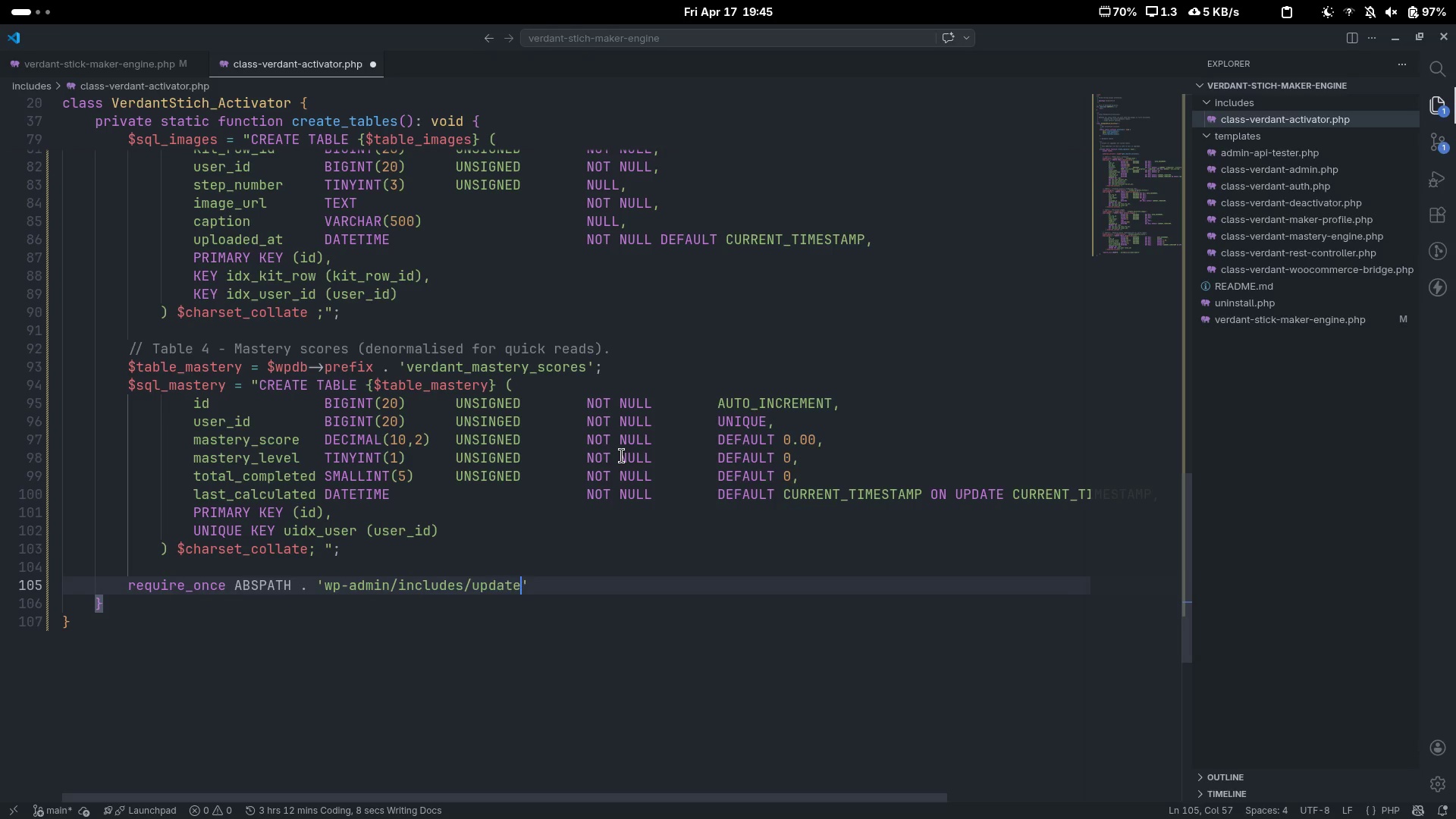 
key(Control+Backspace)
 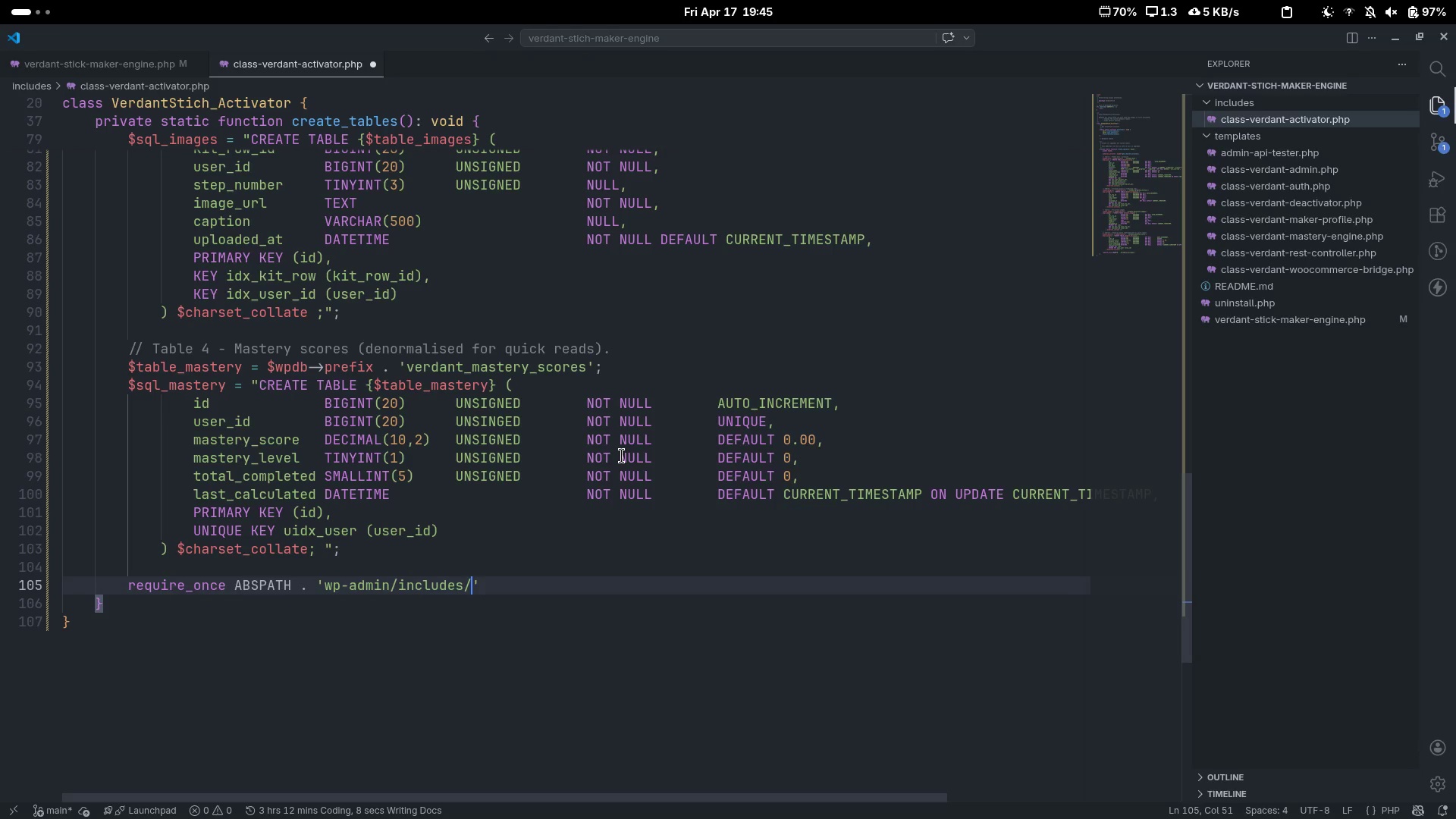 
type(upgrade.php)
 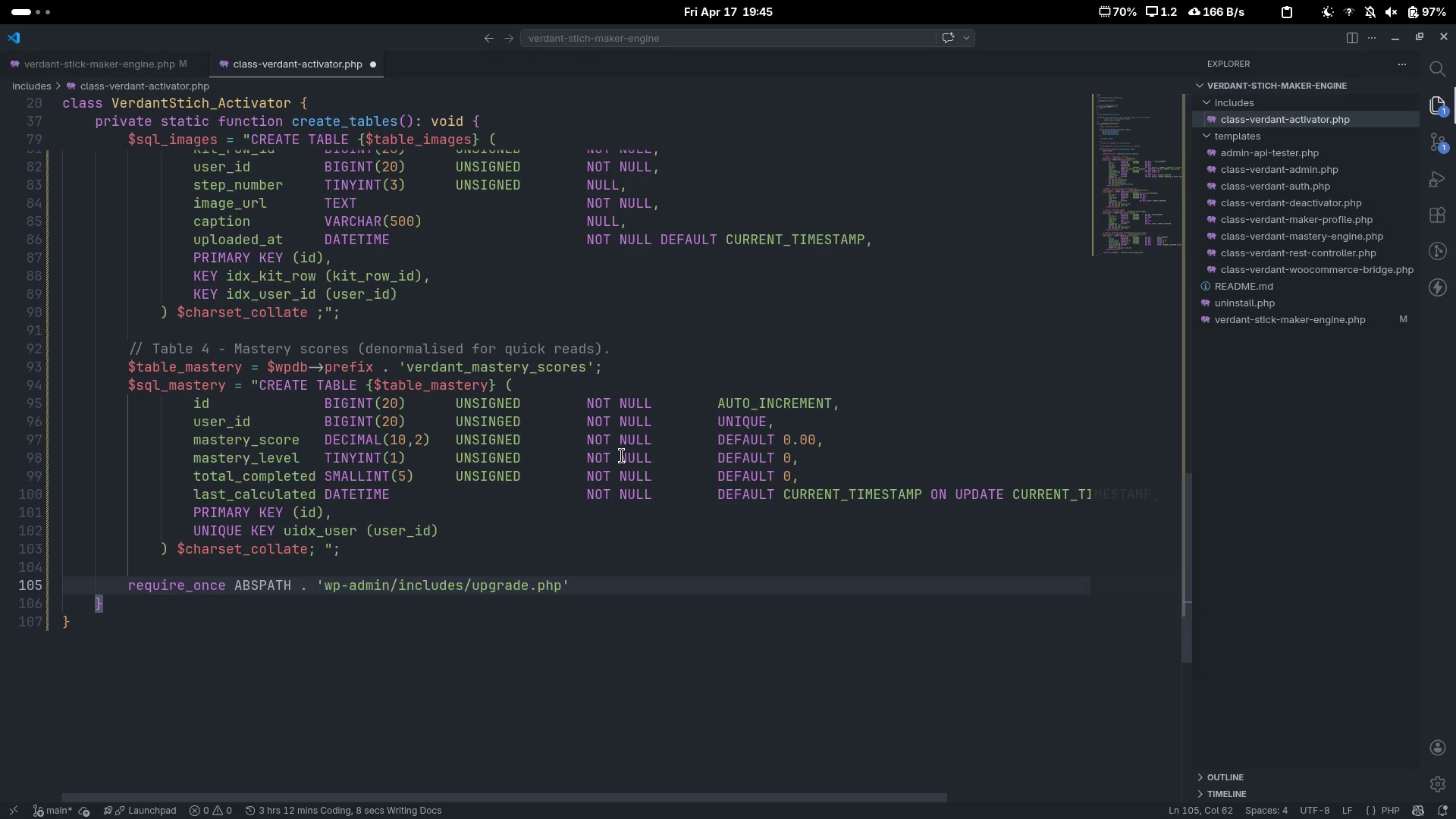 
wait(13.65)
 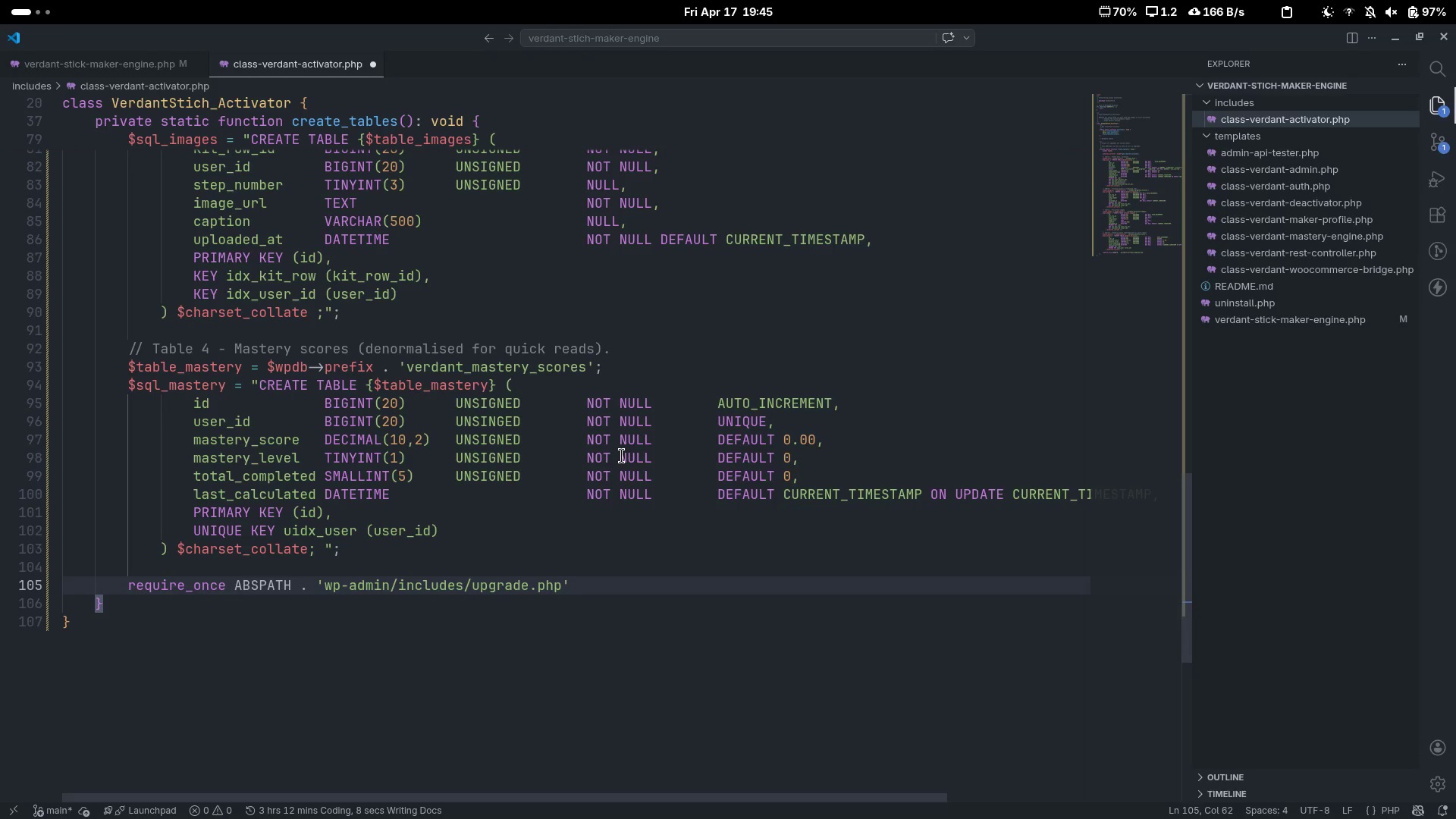 
key(ArrowRight)
 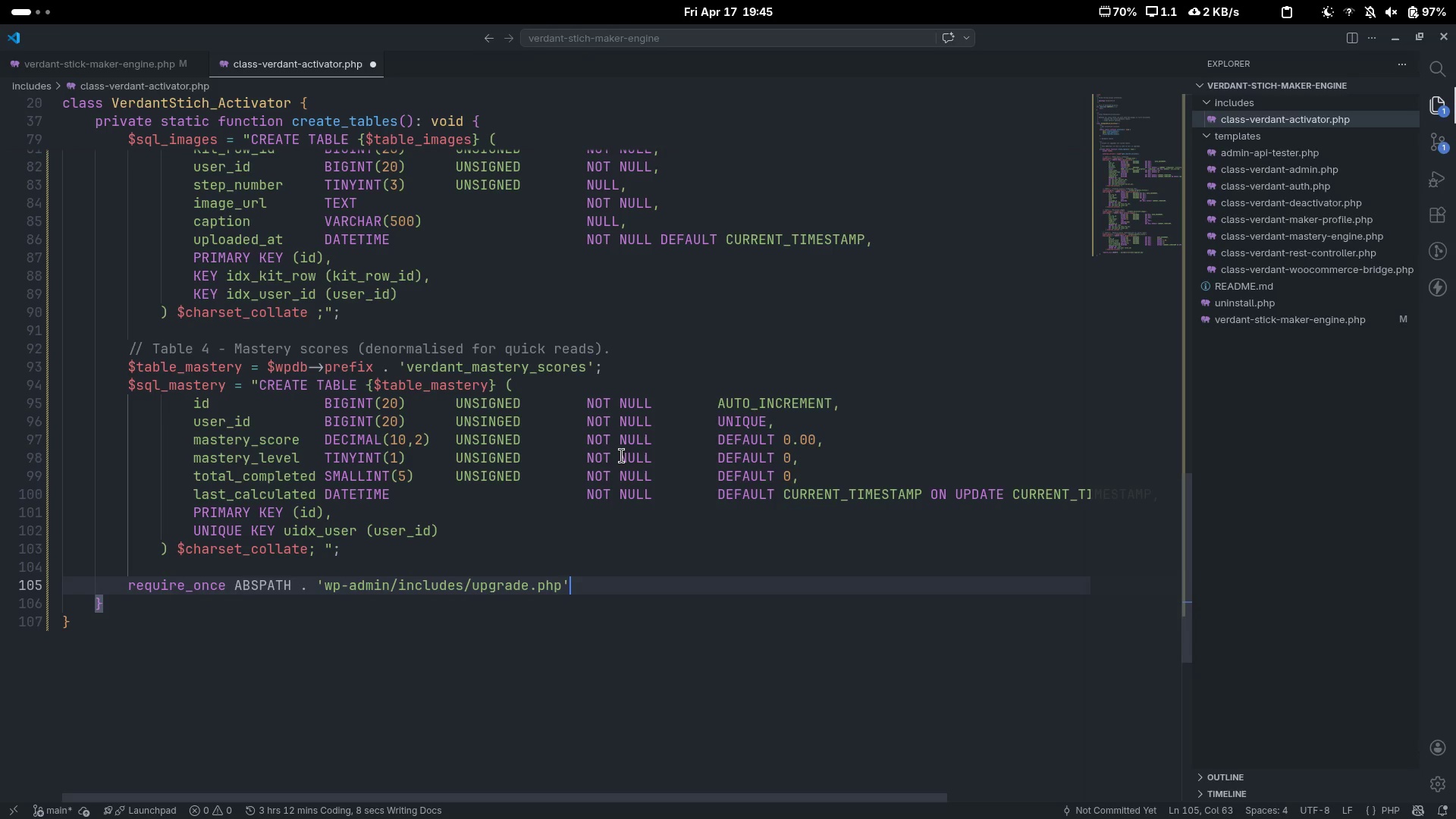 
key(Semicolon)
 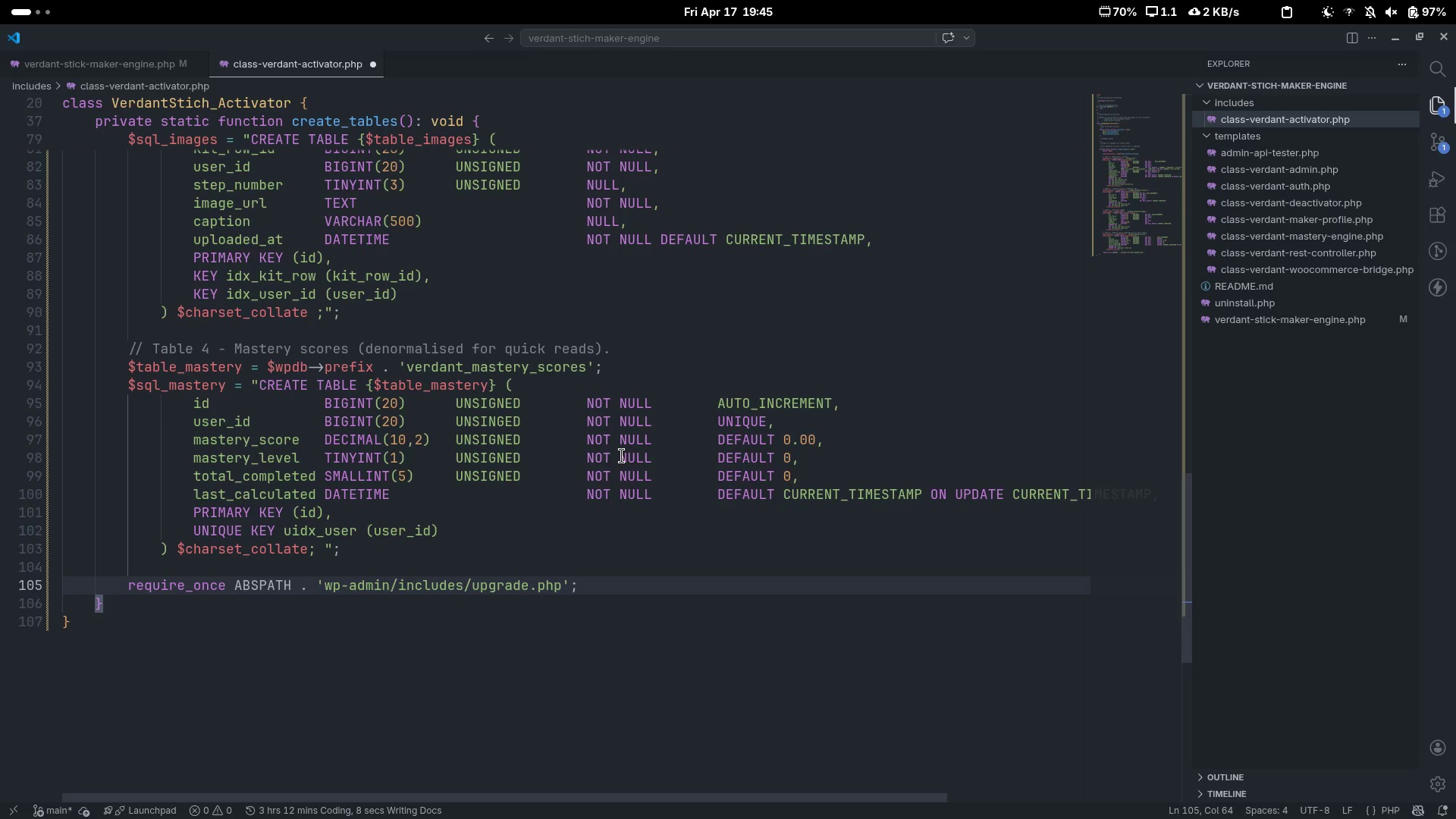 
key(Enter)
 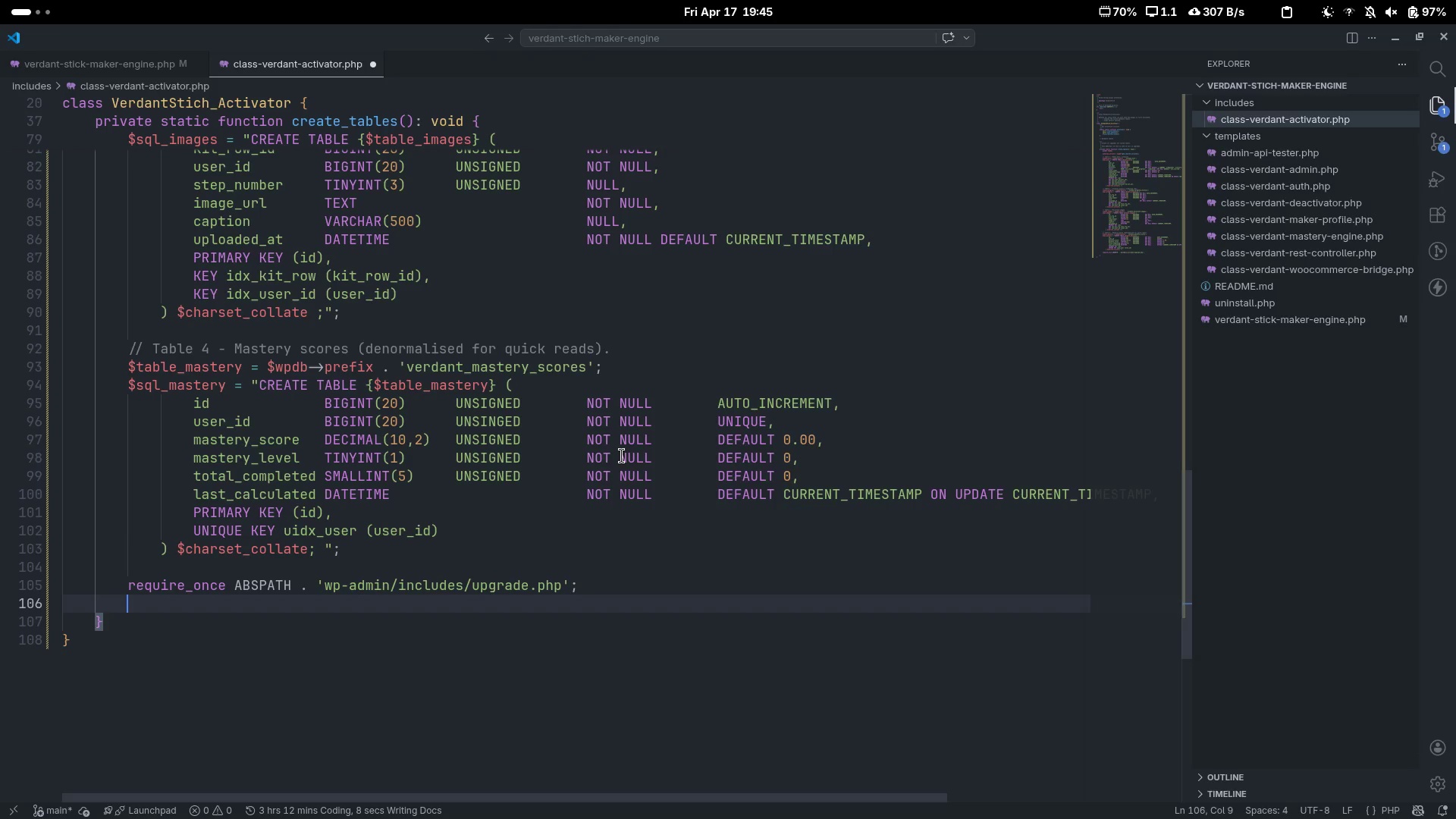 
type(dbDelra)
key(Backspace)
key(Backspace)
type(ta())
 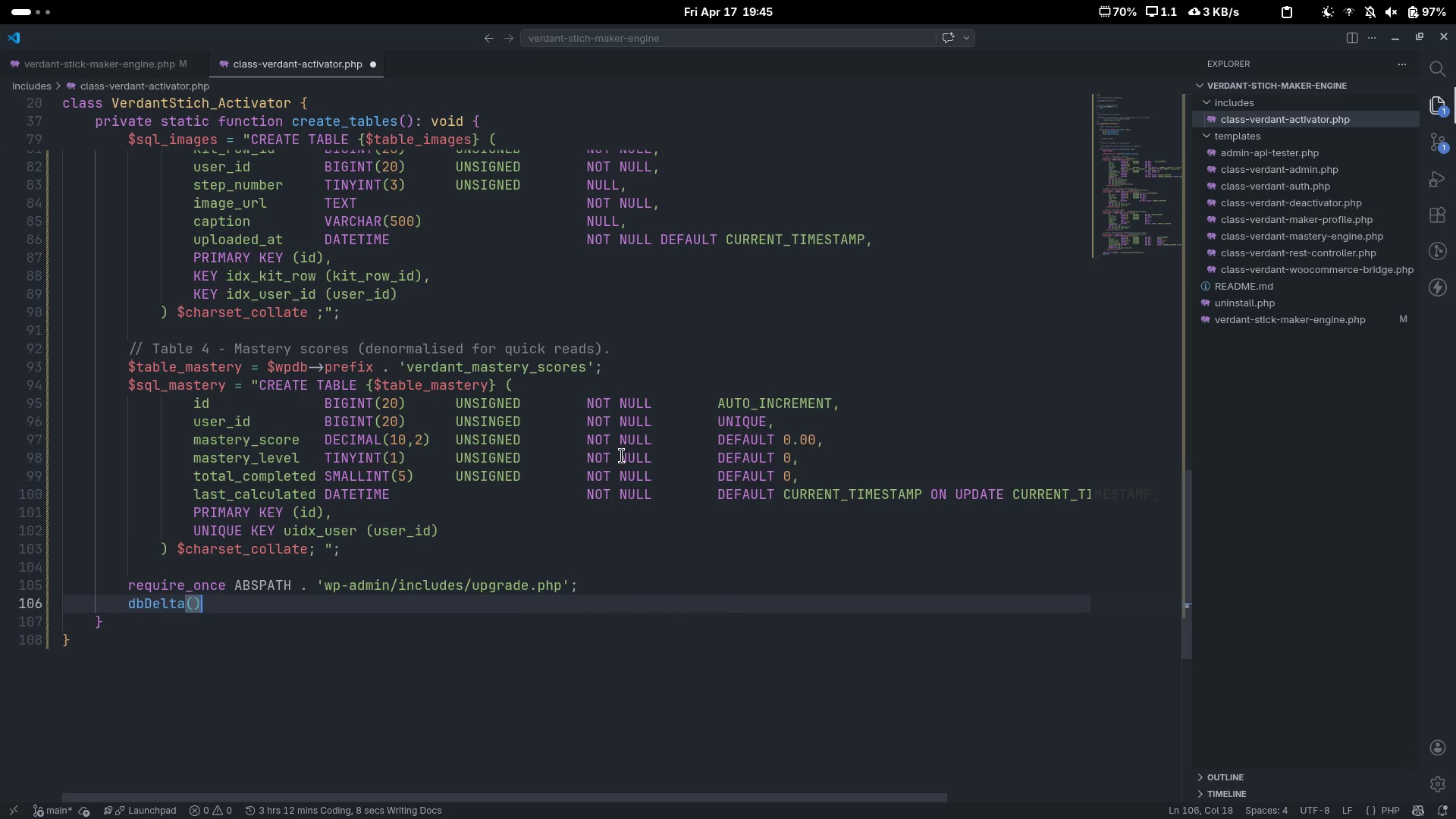 
key(ArrowLeft)
 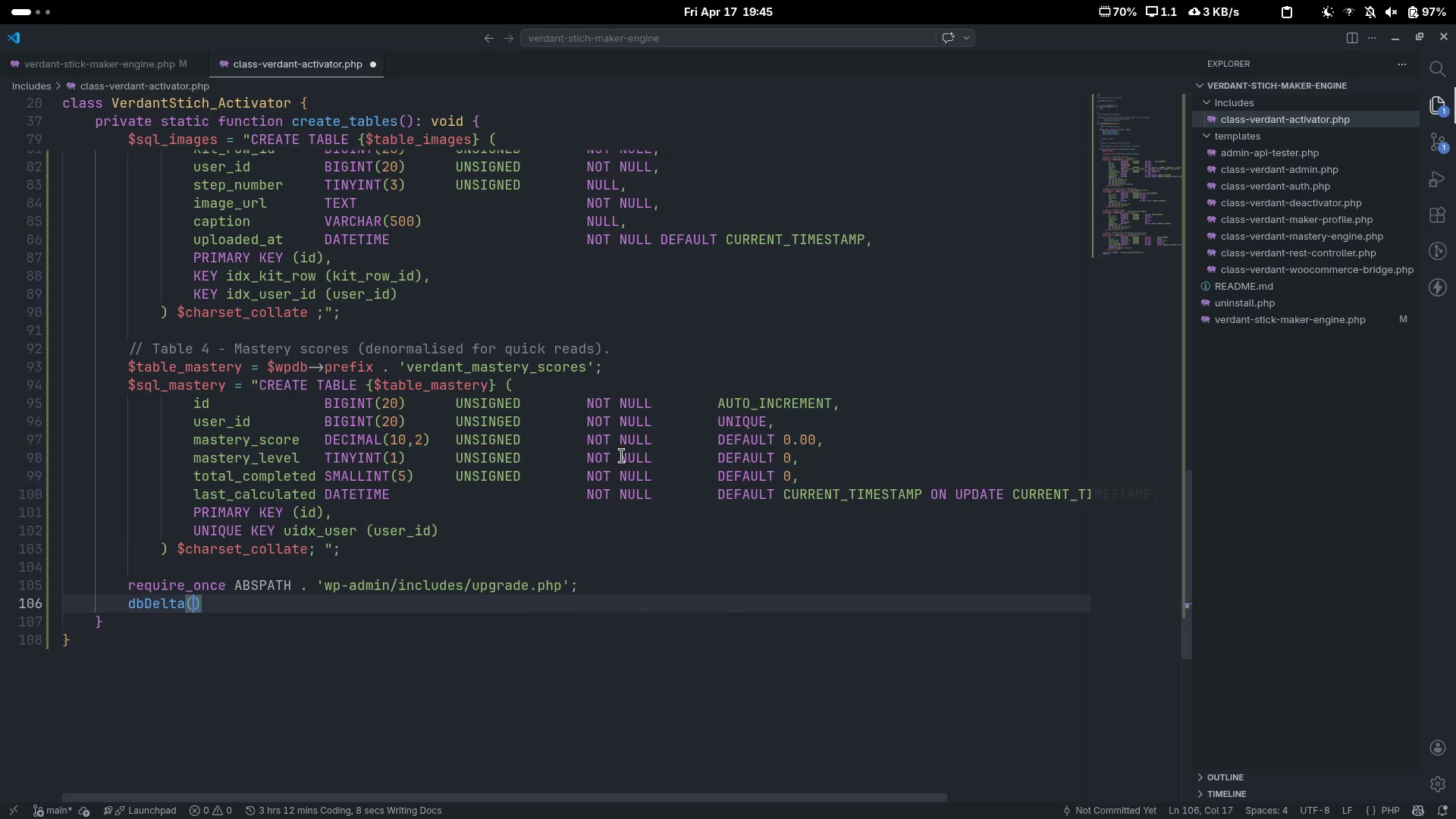 
key(Space)
 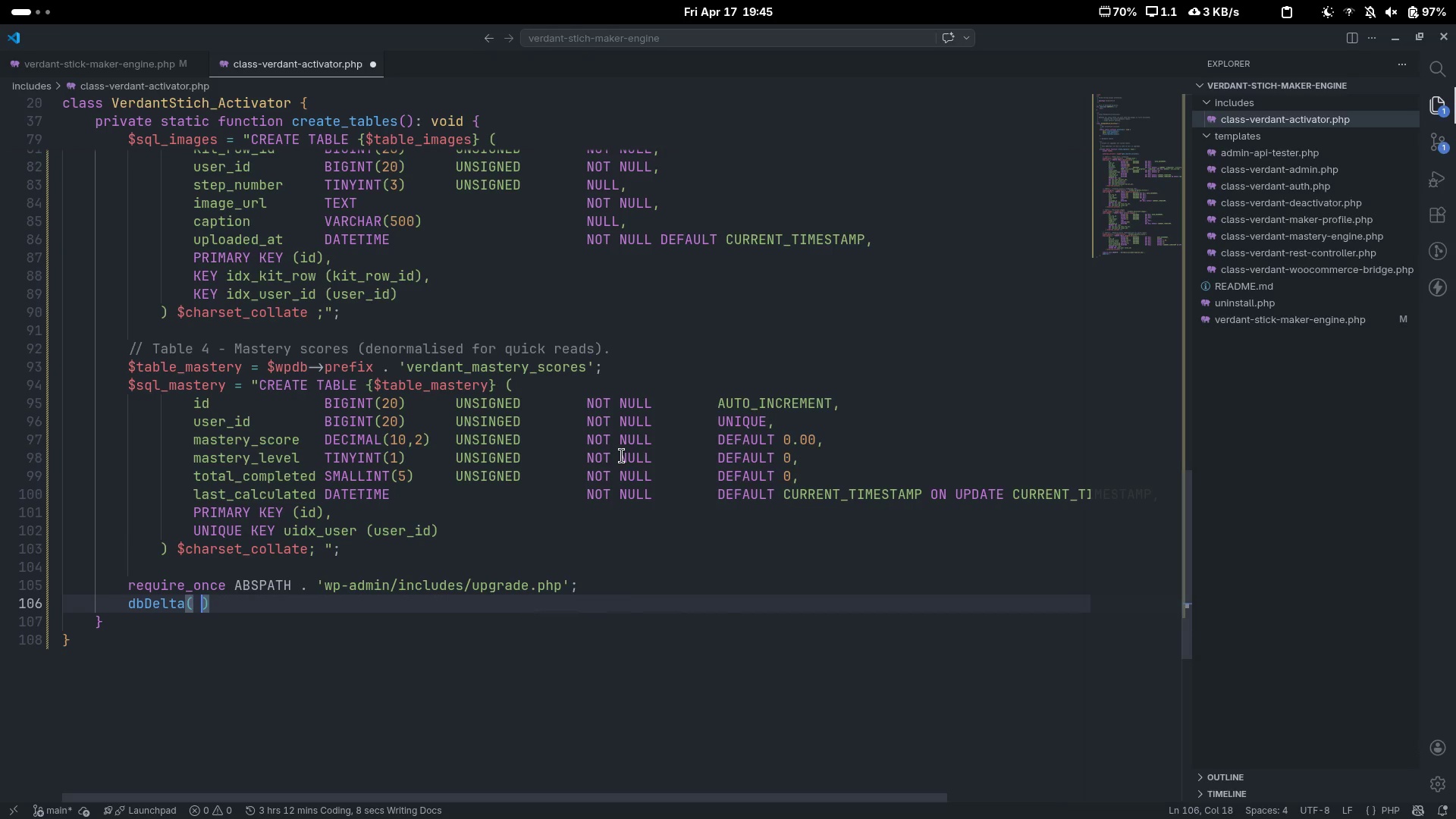 
key(Space)
 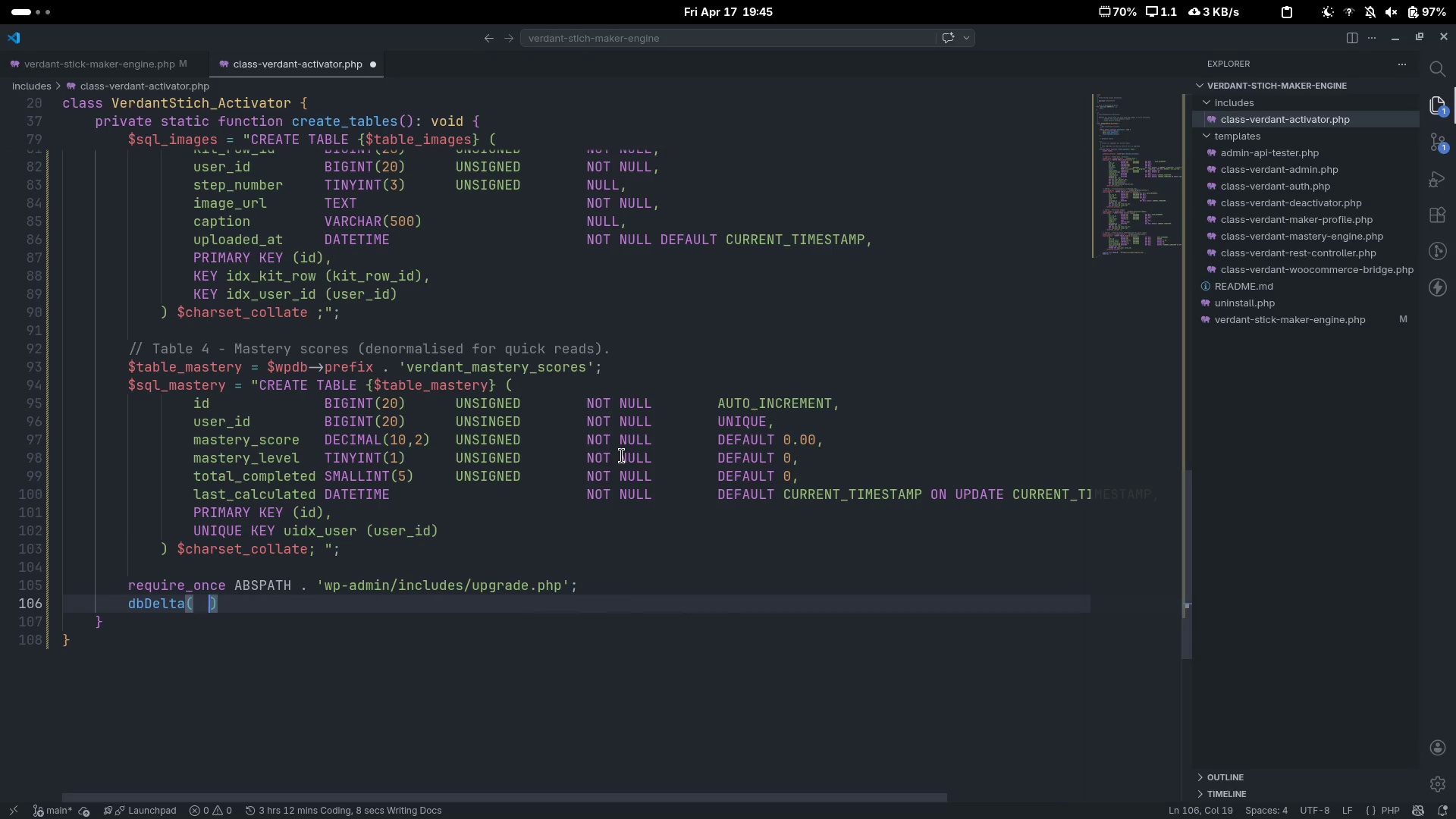 
key(ArrowLeft)
 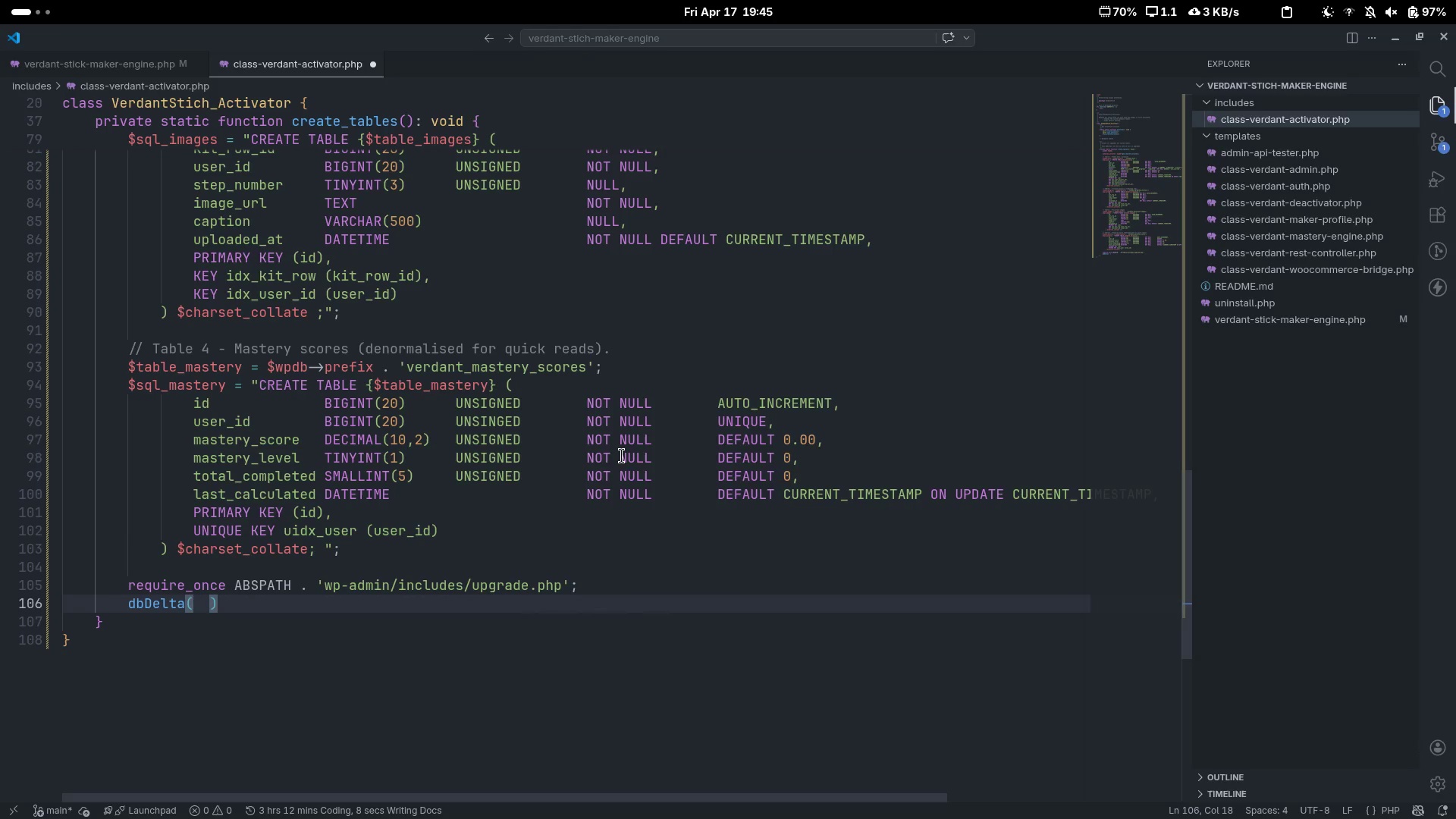 
type($sql_lits)
key(Backspace)
key(Backspace)
key(Backspace)
key(Backspace)
type(i)
key(Backspace)
type(kits)
 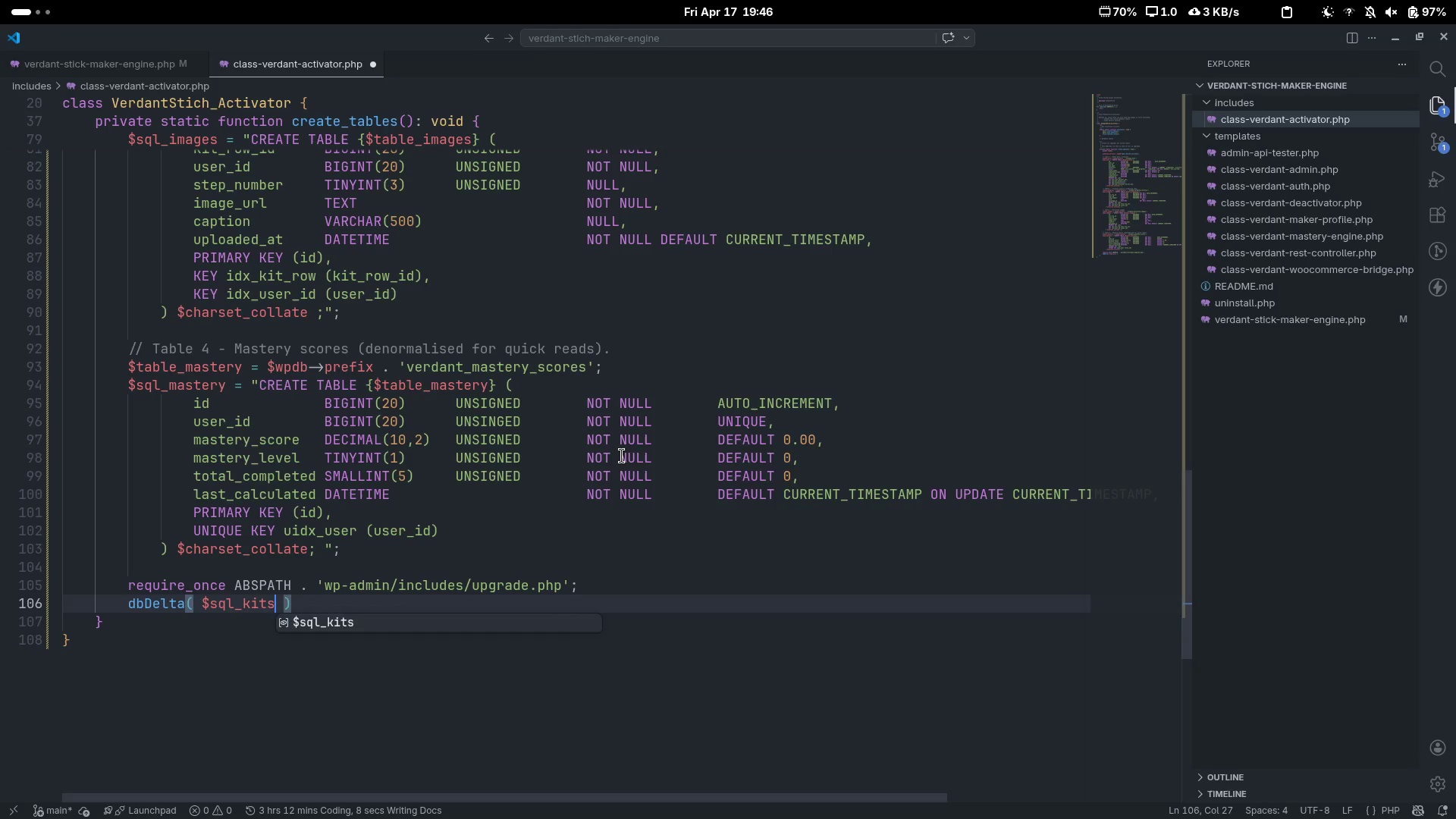 
key(Control+ControlLeft)
 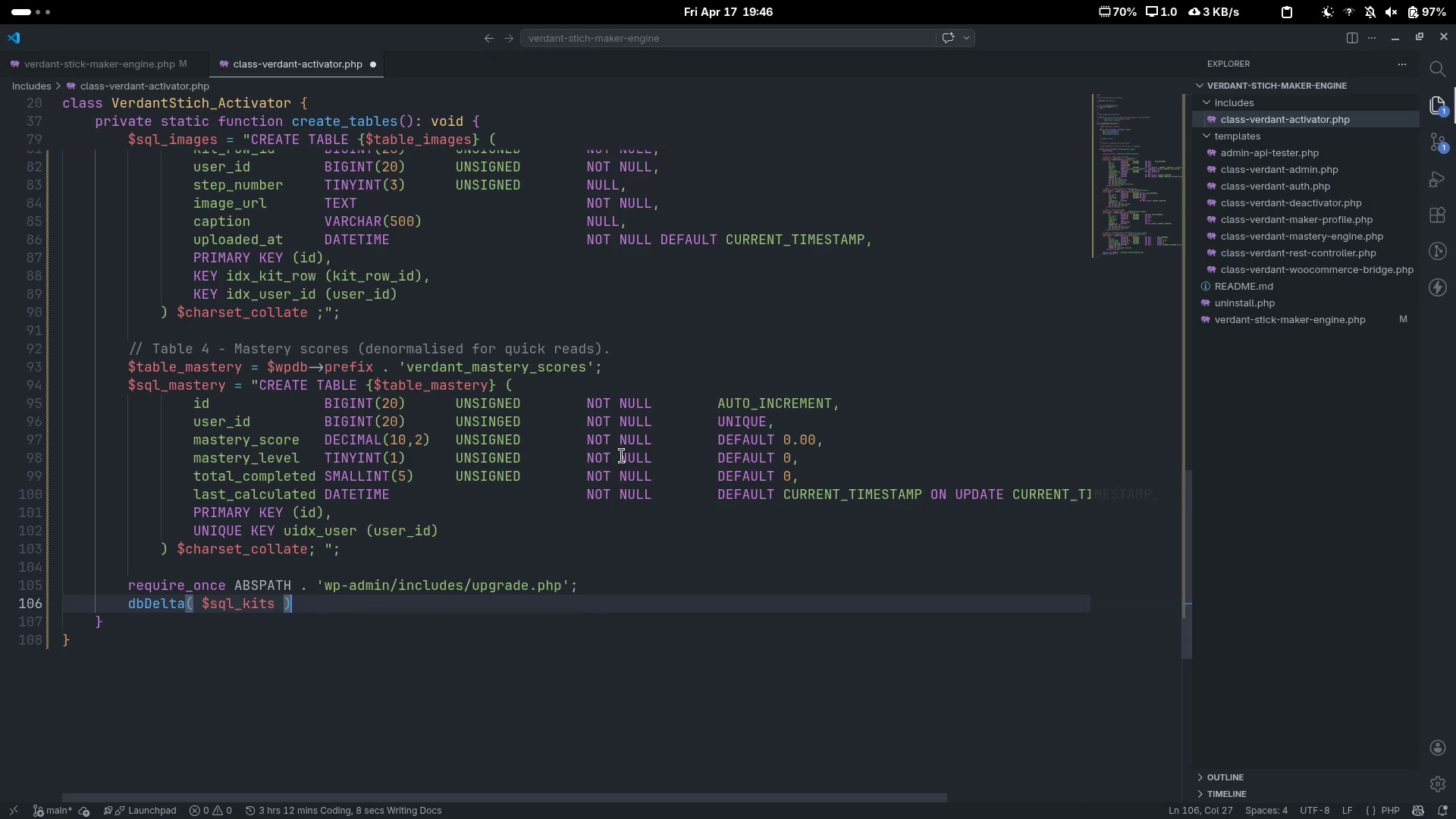 
key(Control+ArrowRight)
 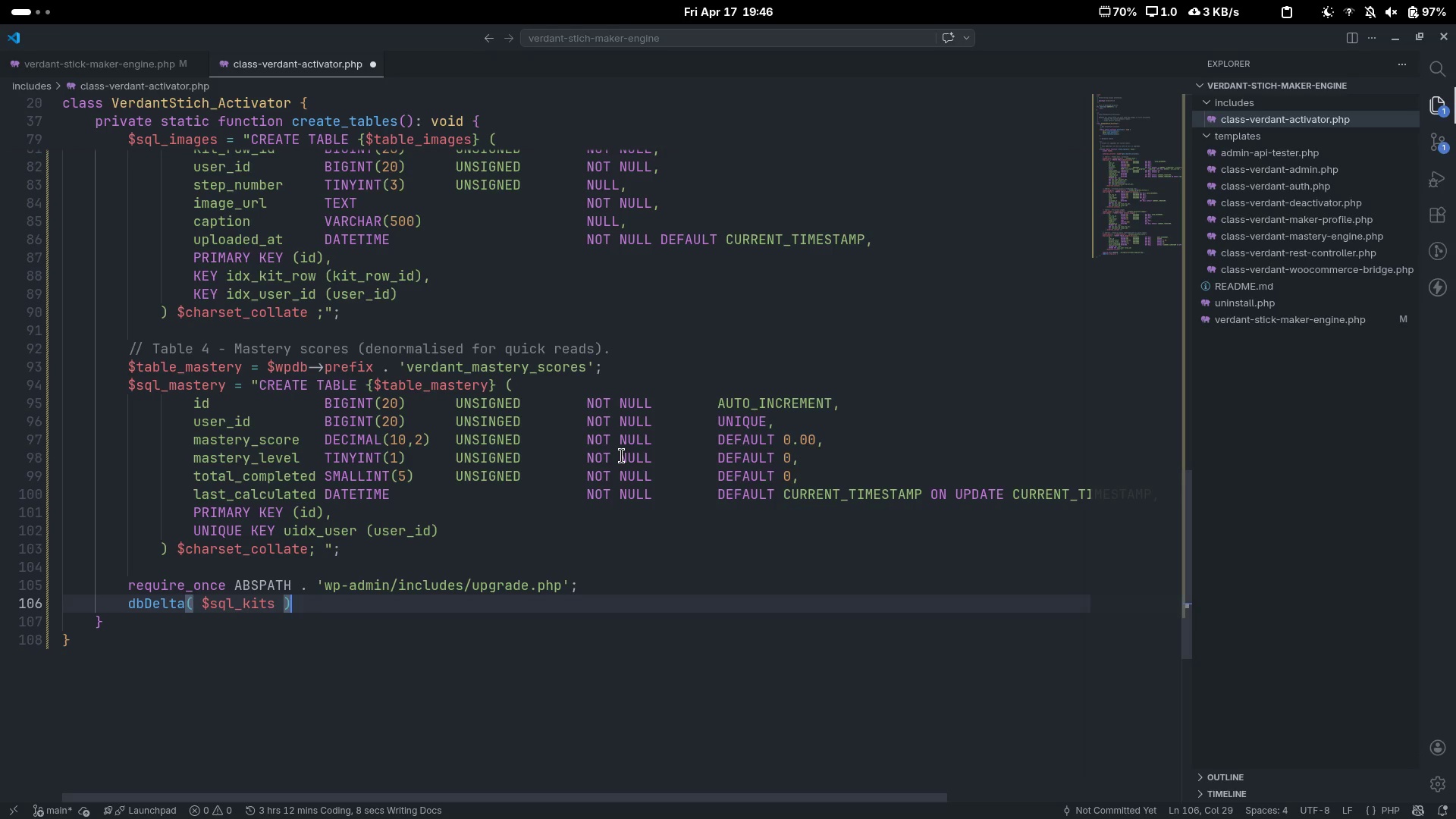 
key(Semicolon)
 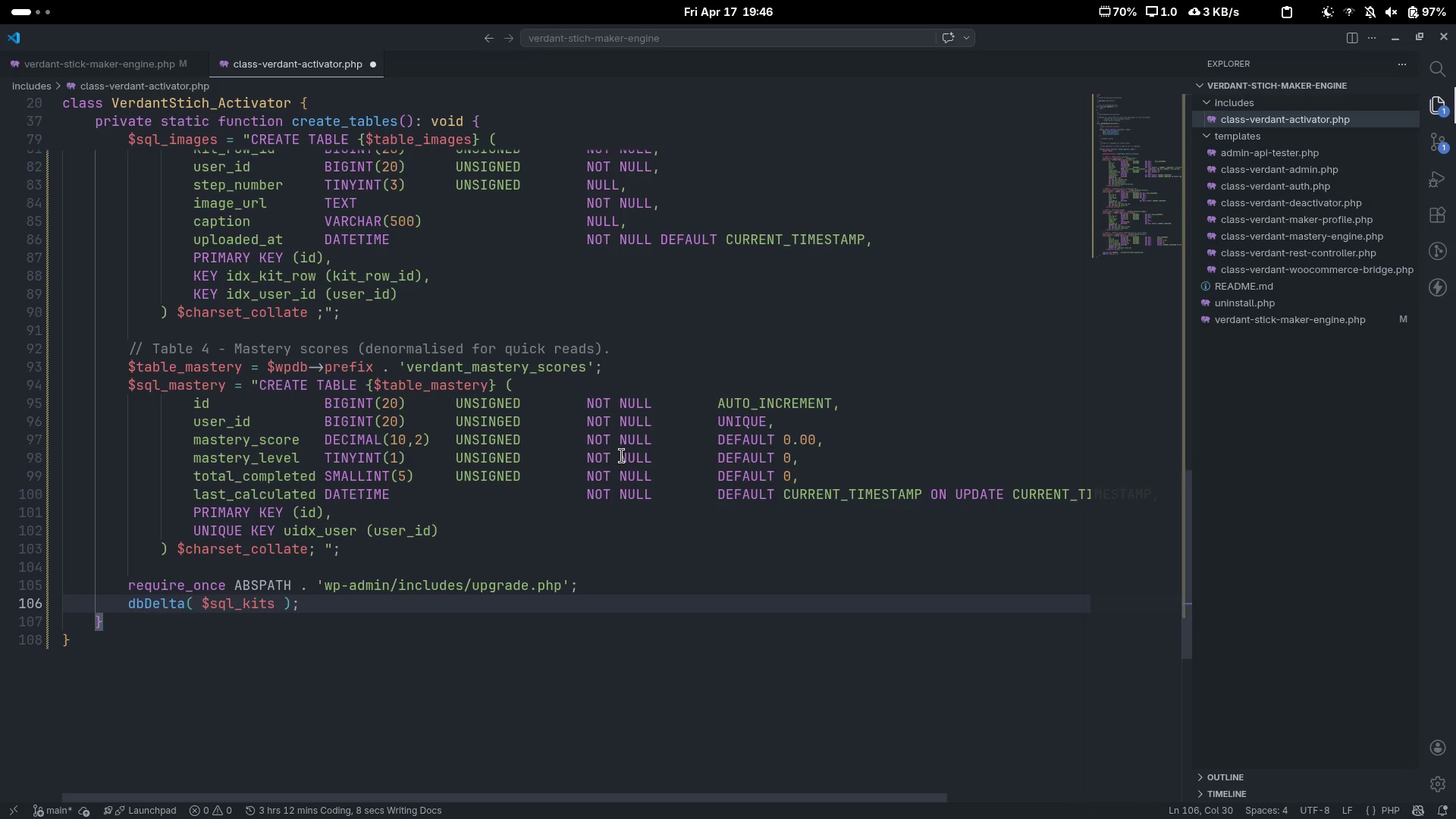 
key(Control+C)
 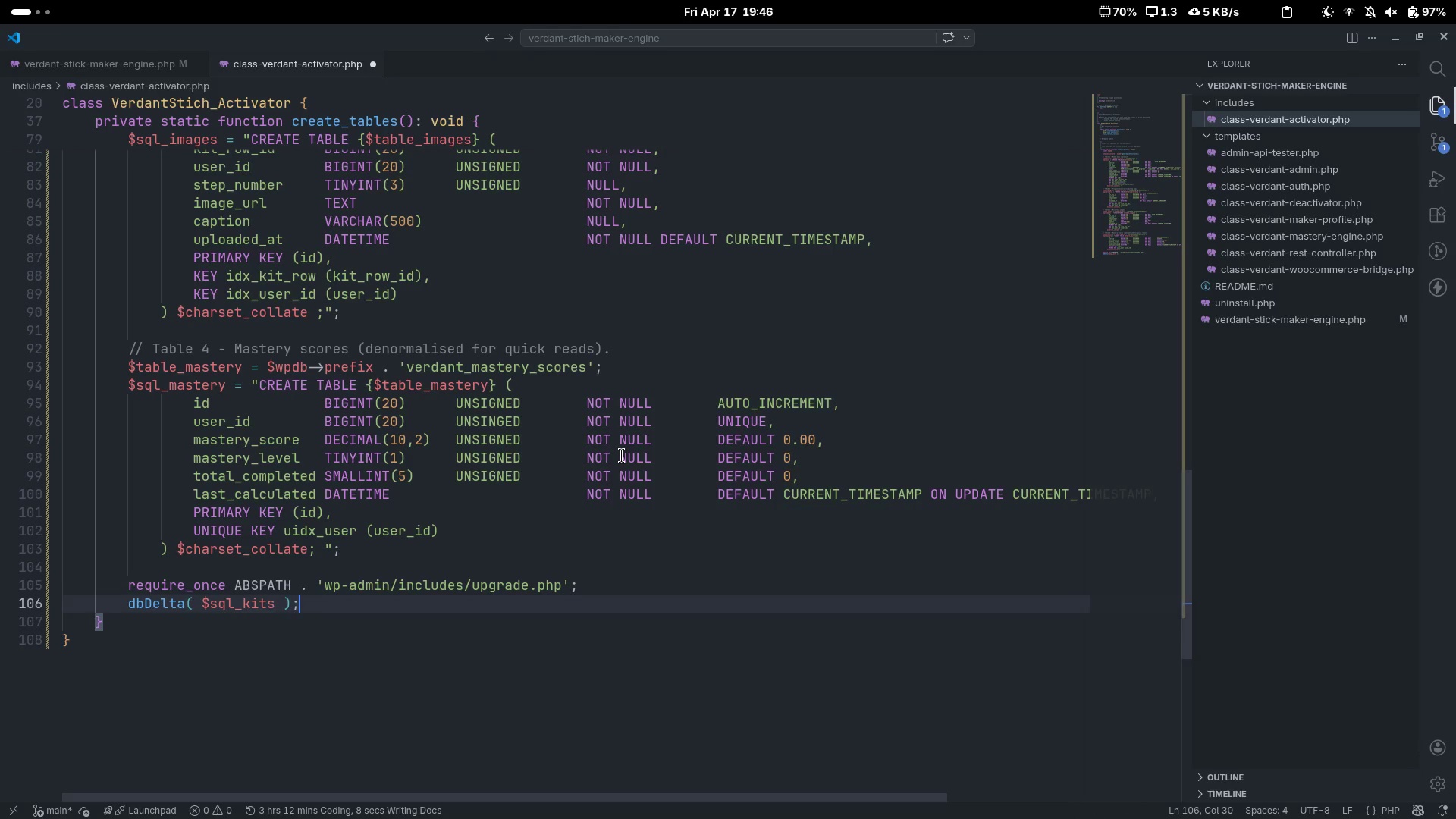 
key(Control+V)
 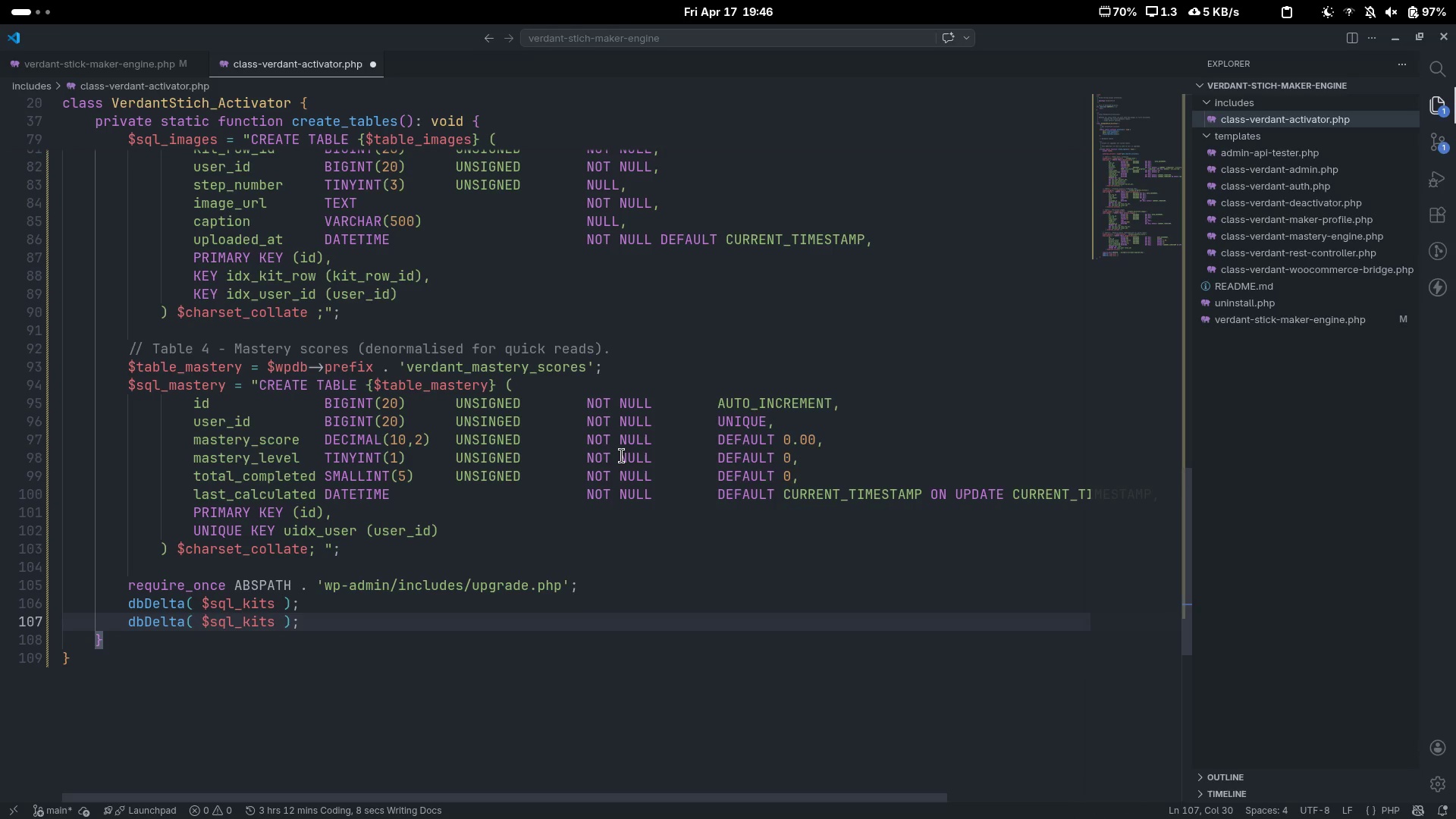 
key(ArrowLeft)
 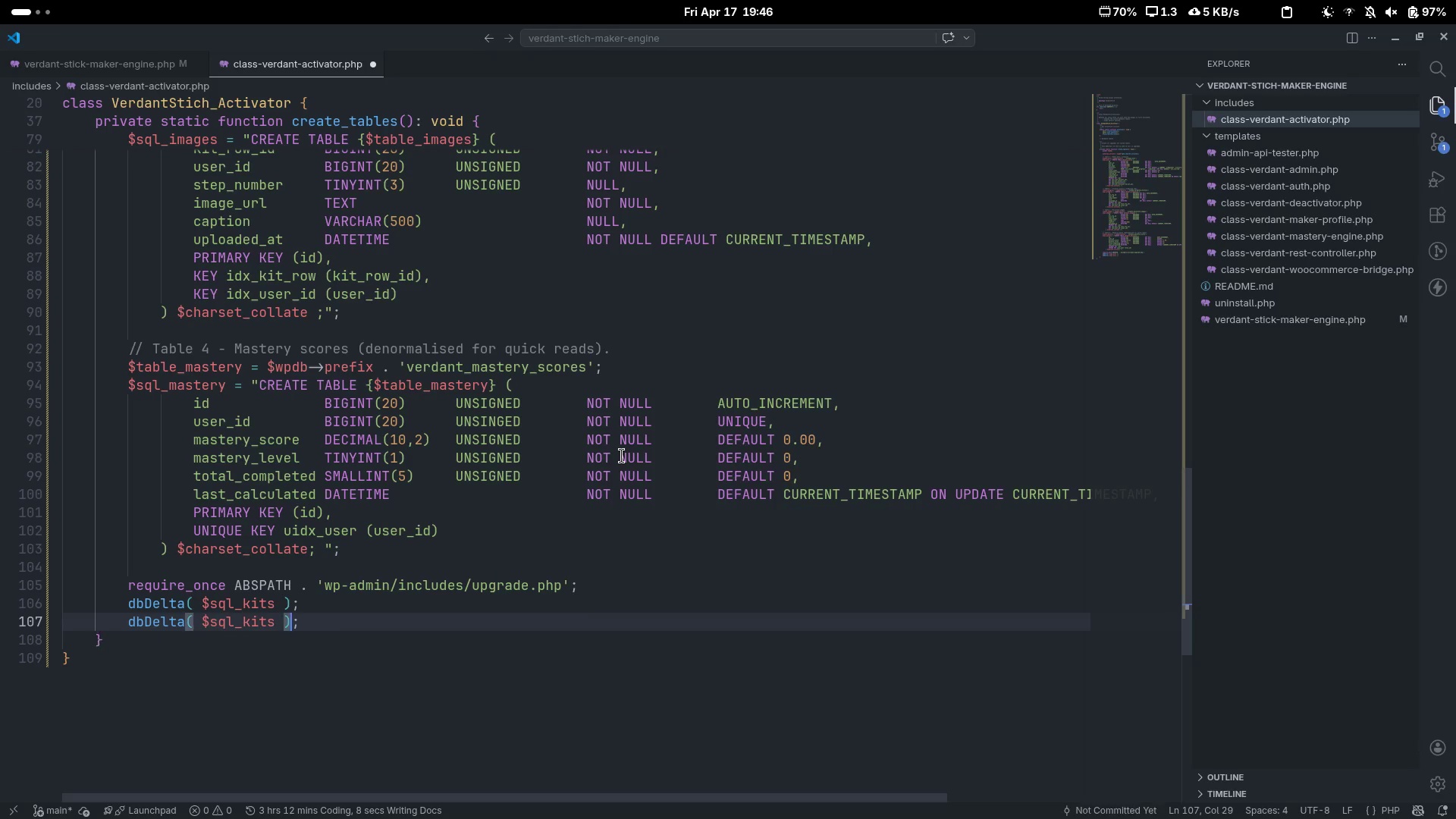 
key(ArrowLeft)
 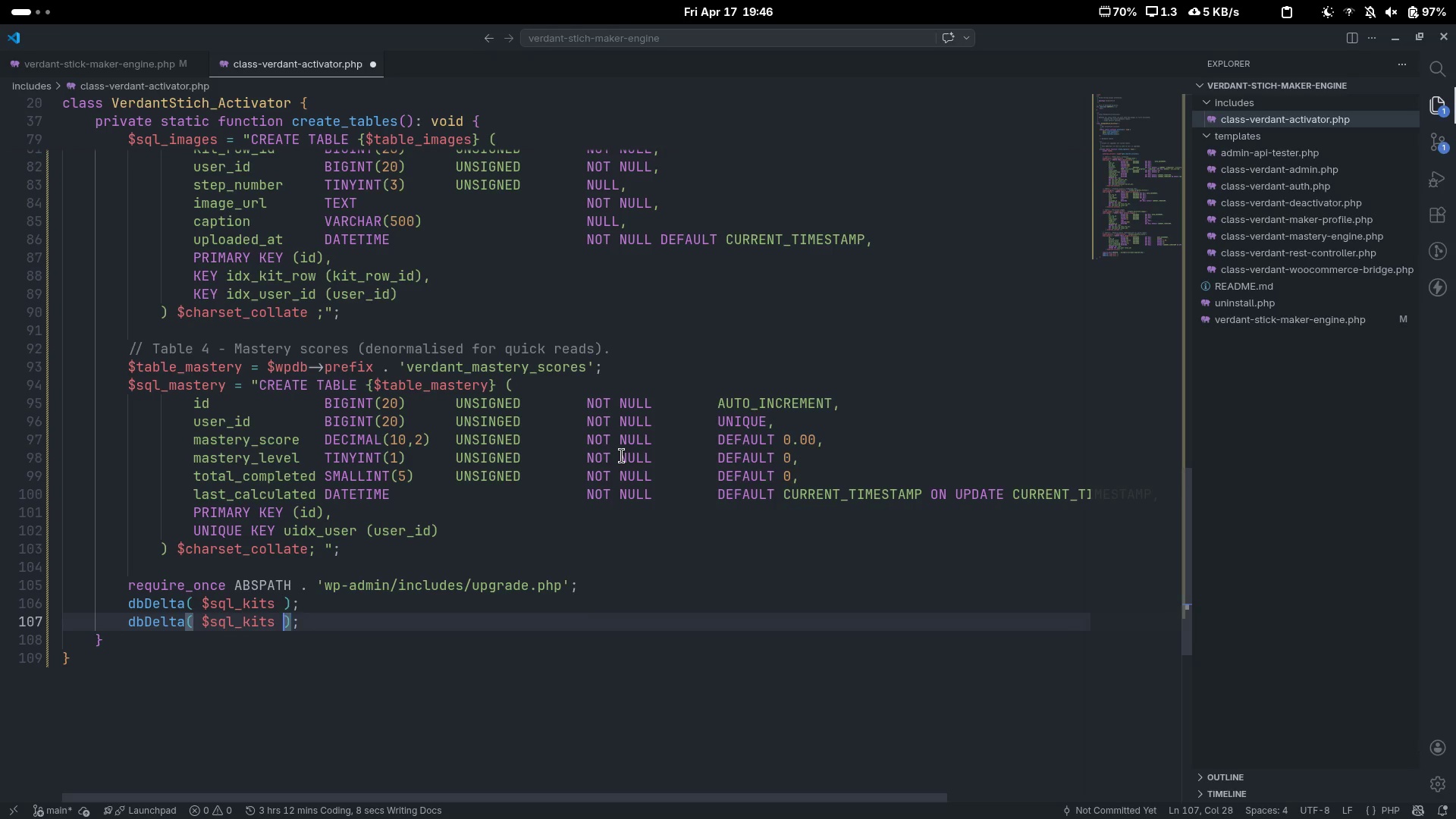 
key(ArrowLeft)
 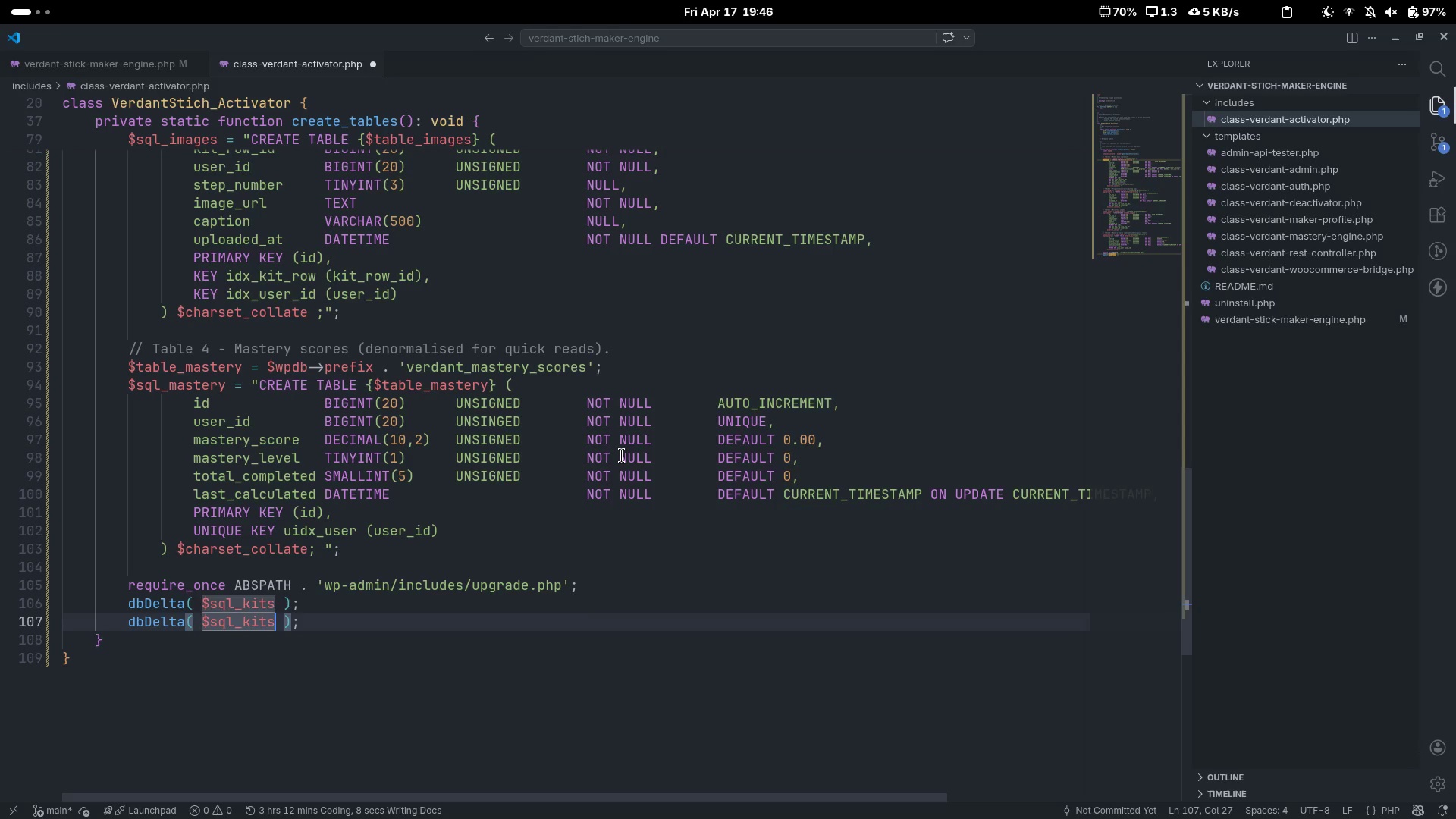 
key(Control+ControlLeft)
 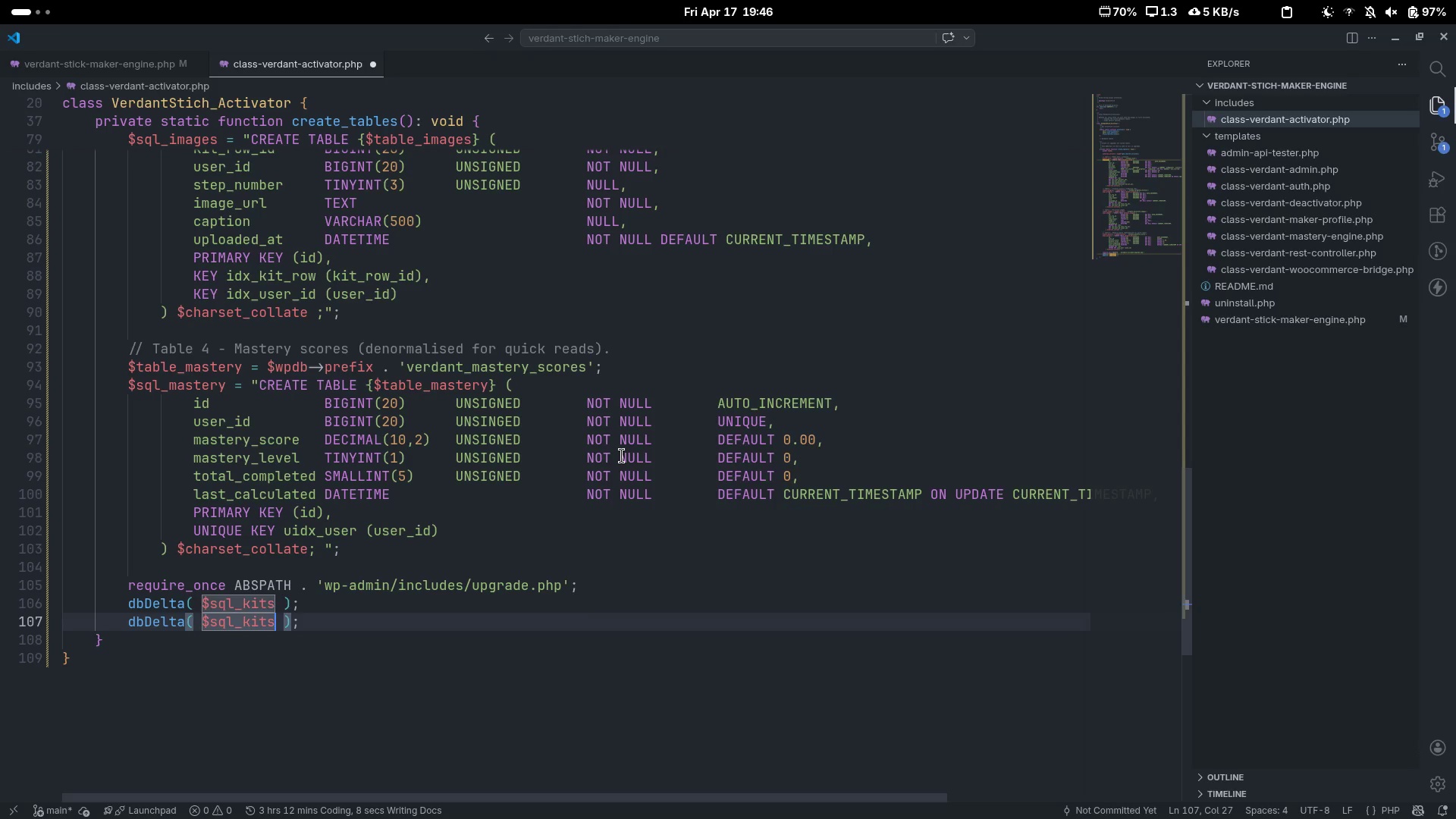 
key(Control+Backspace)
 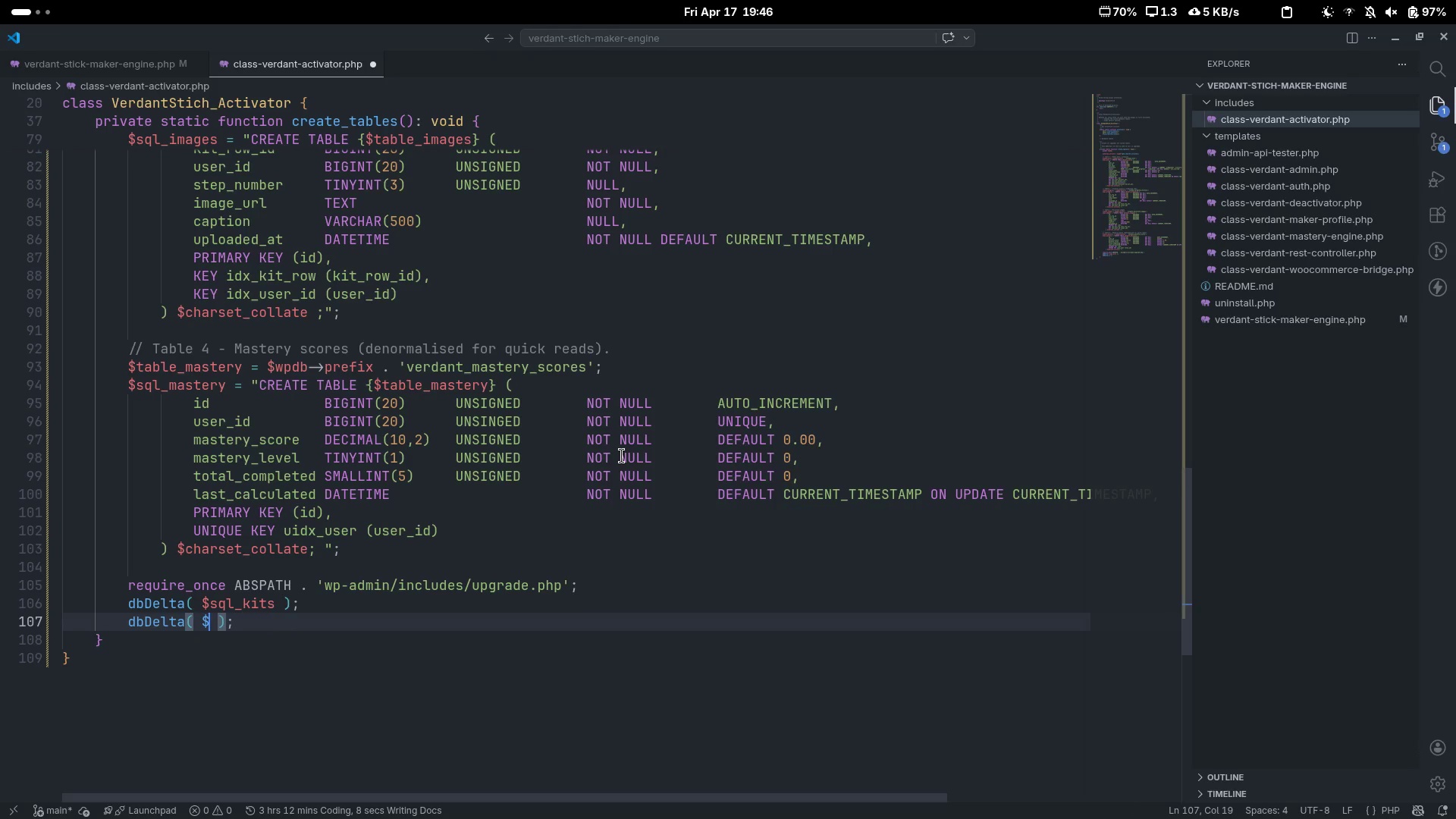 
type(q)
key(Backspace)
type(aql)
key(Backspace)
key(Backspace)
key(Backspace)
type(sql_progress)
 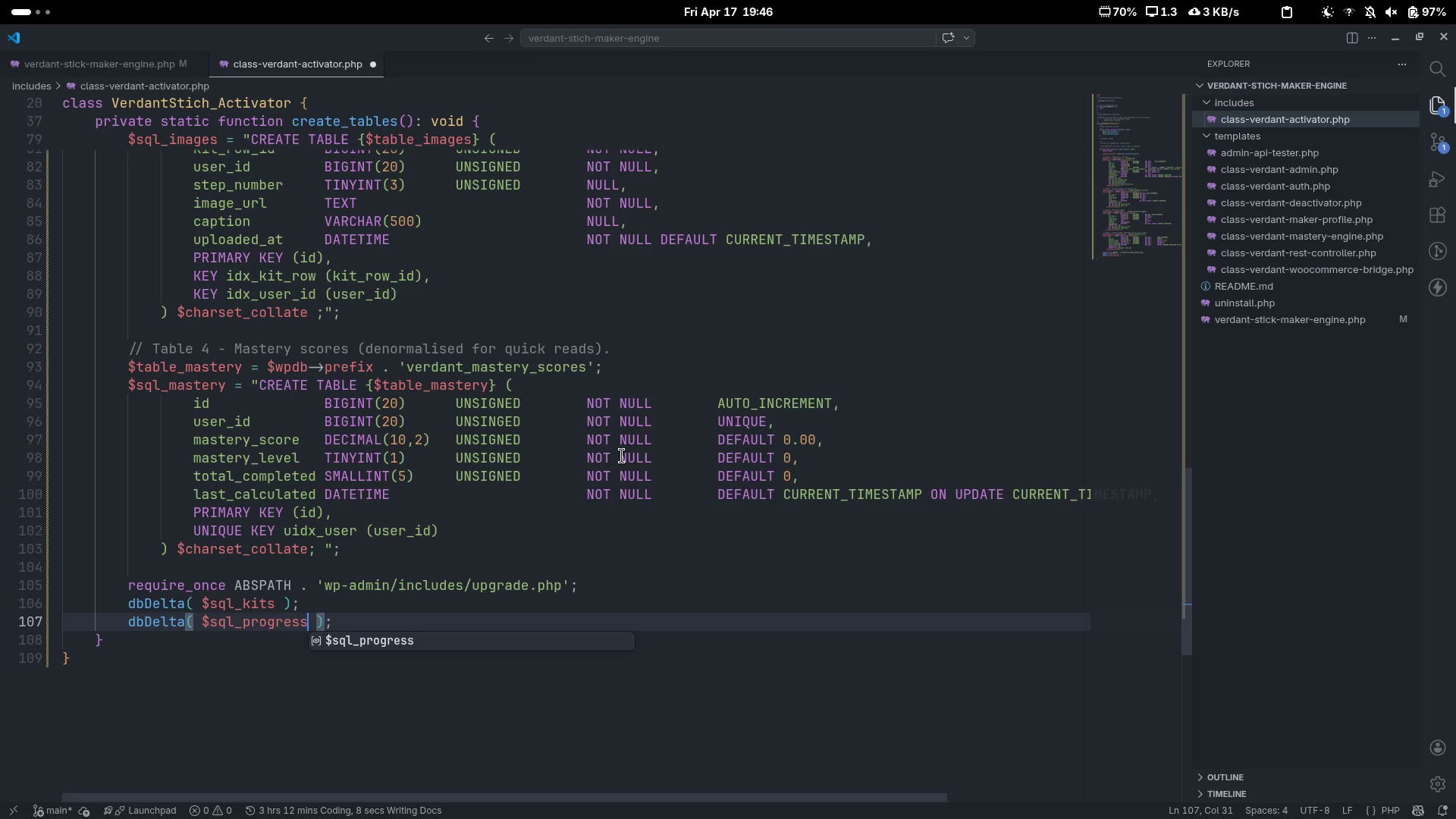 
key(Control+ControlLeft)
 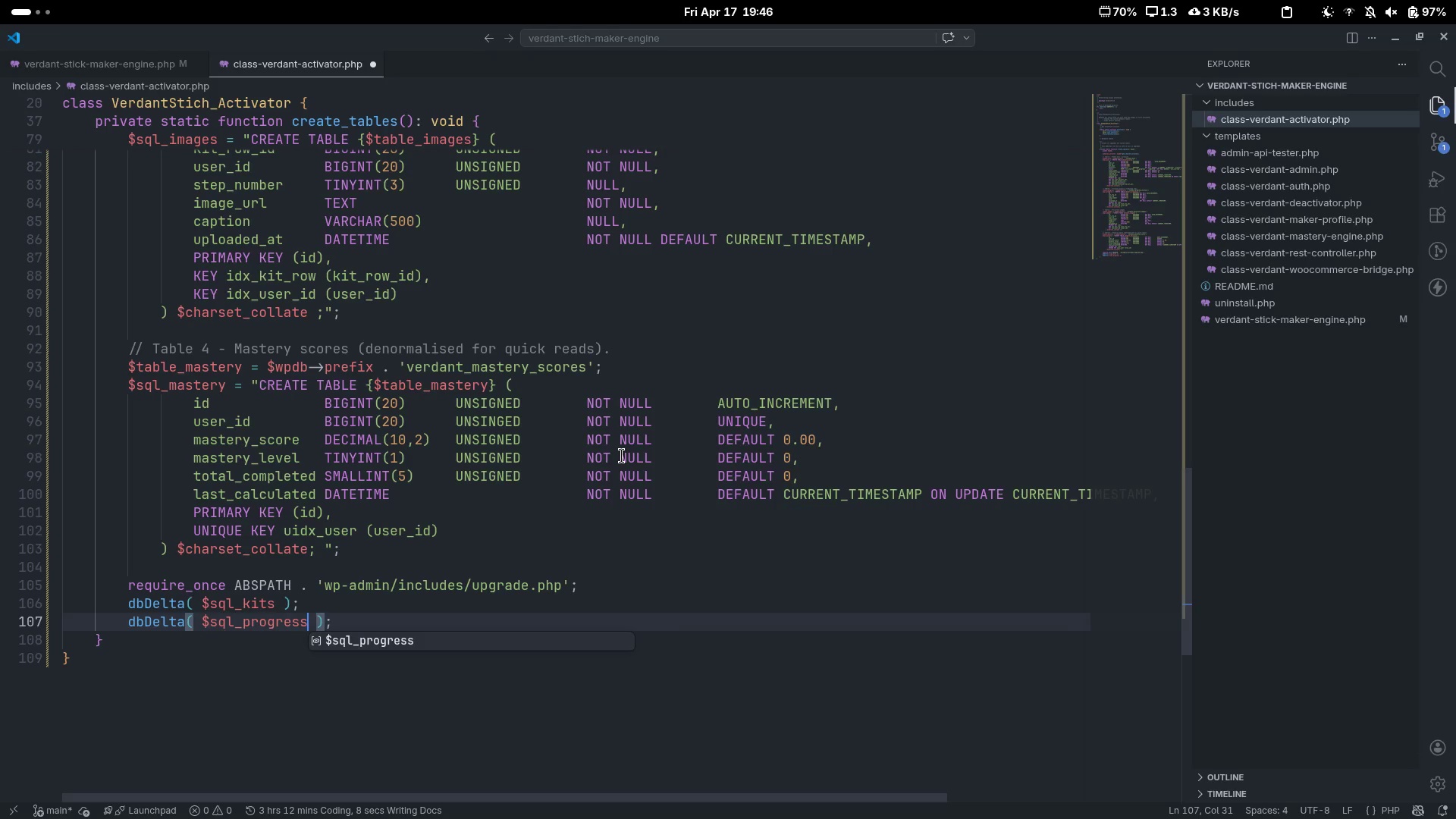 
key(Control+ArrowRight)
 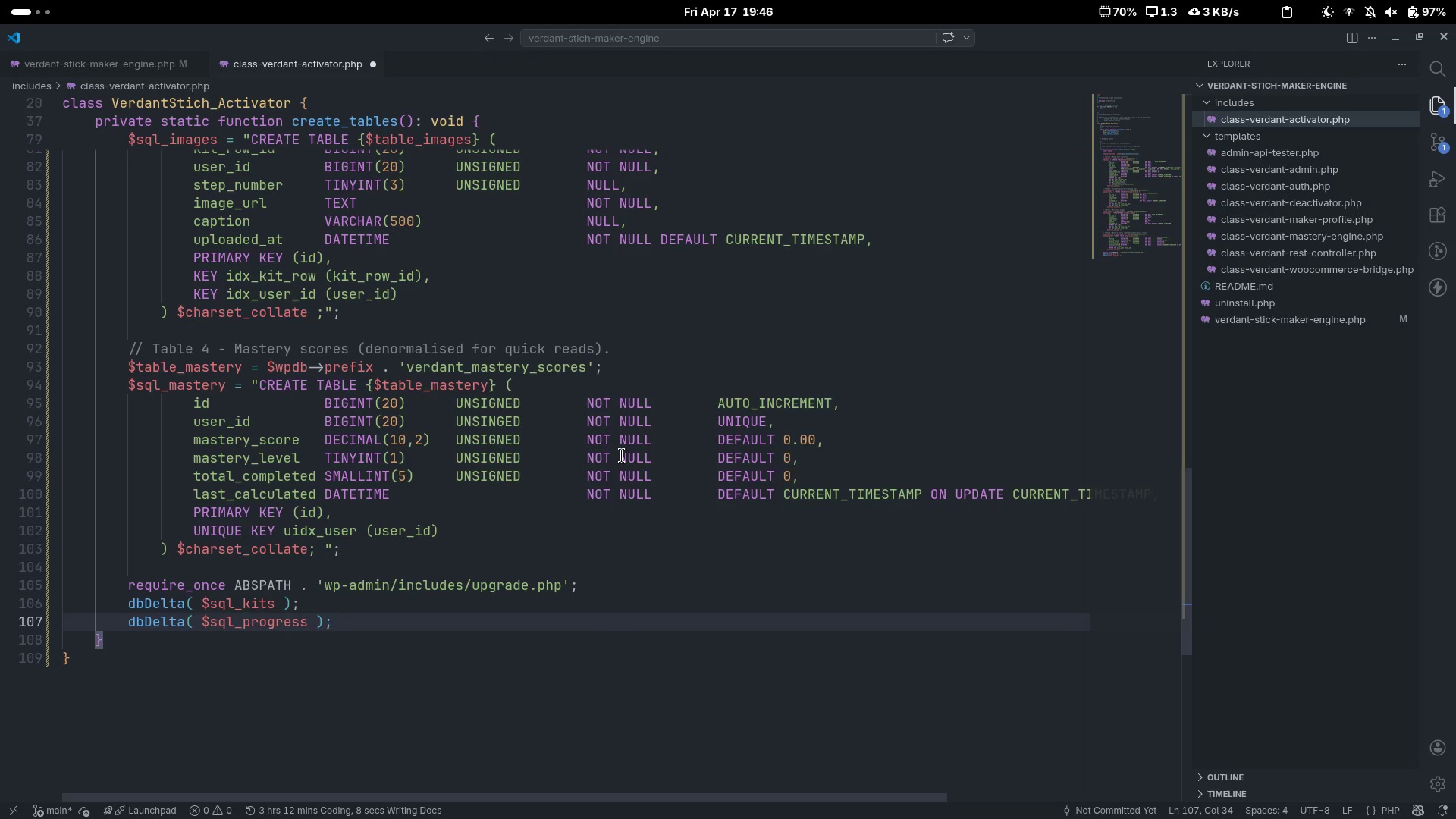 
key(Control+C)
 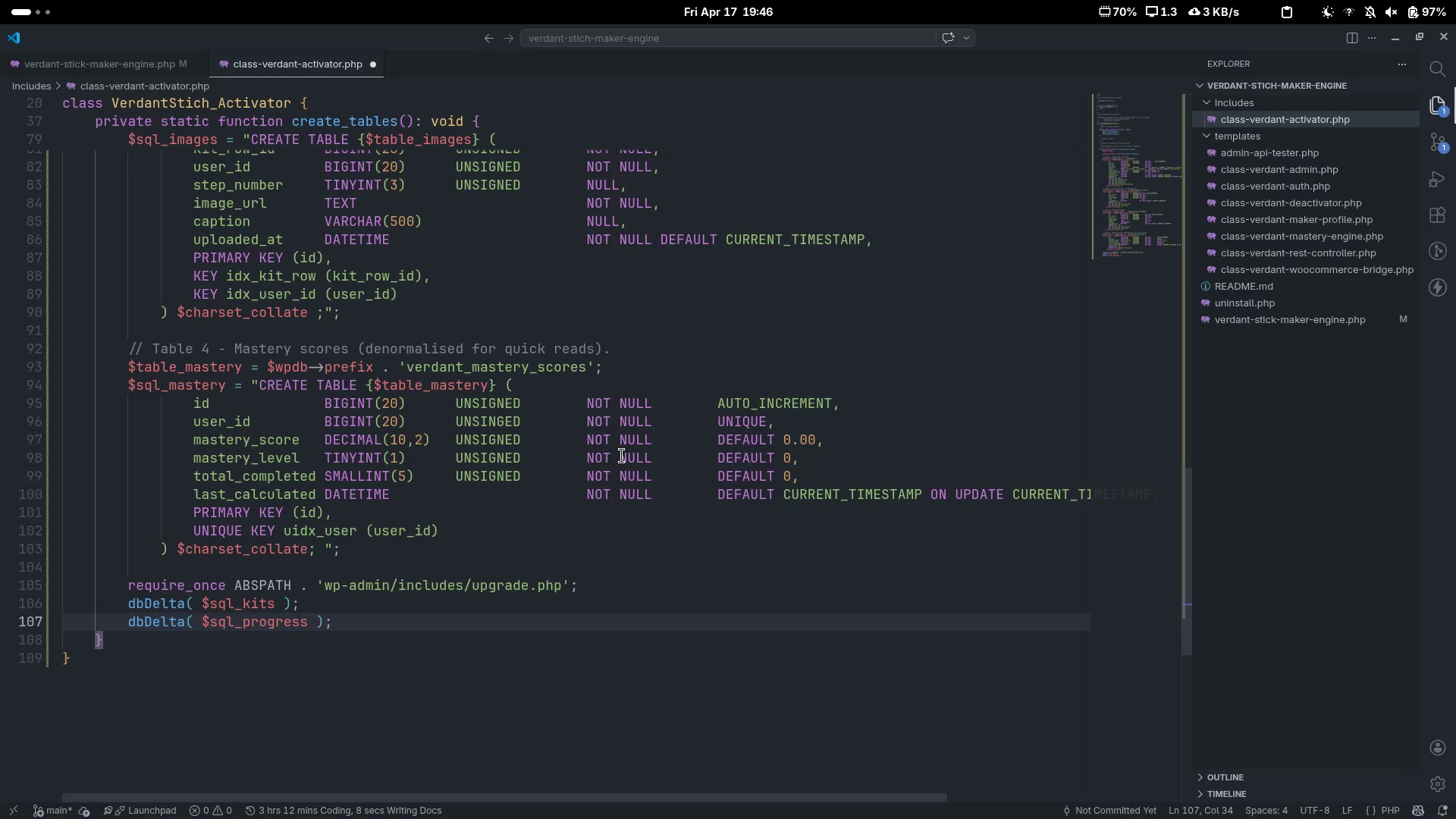 
key(Control+V)
 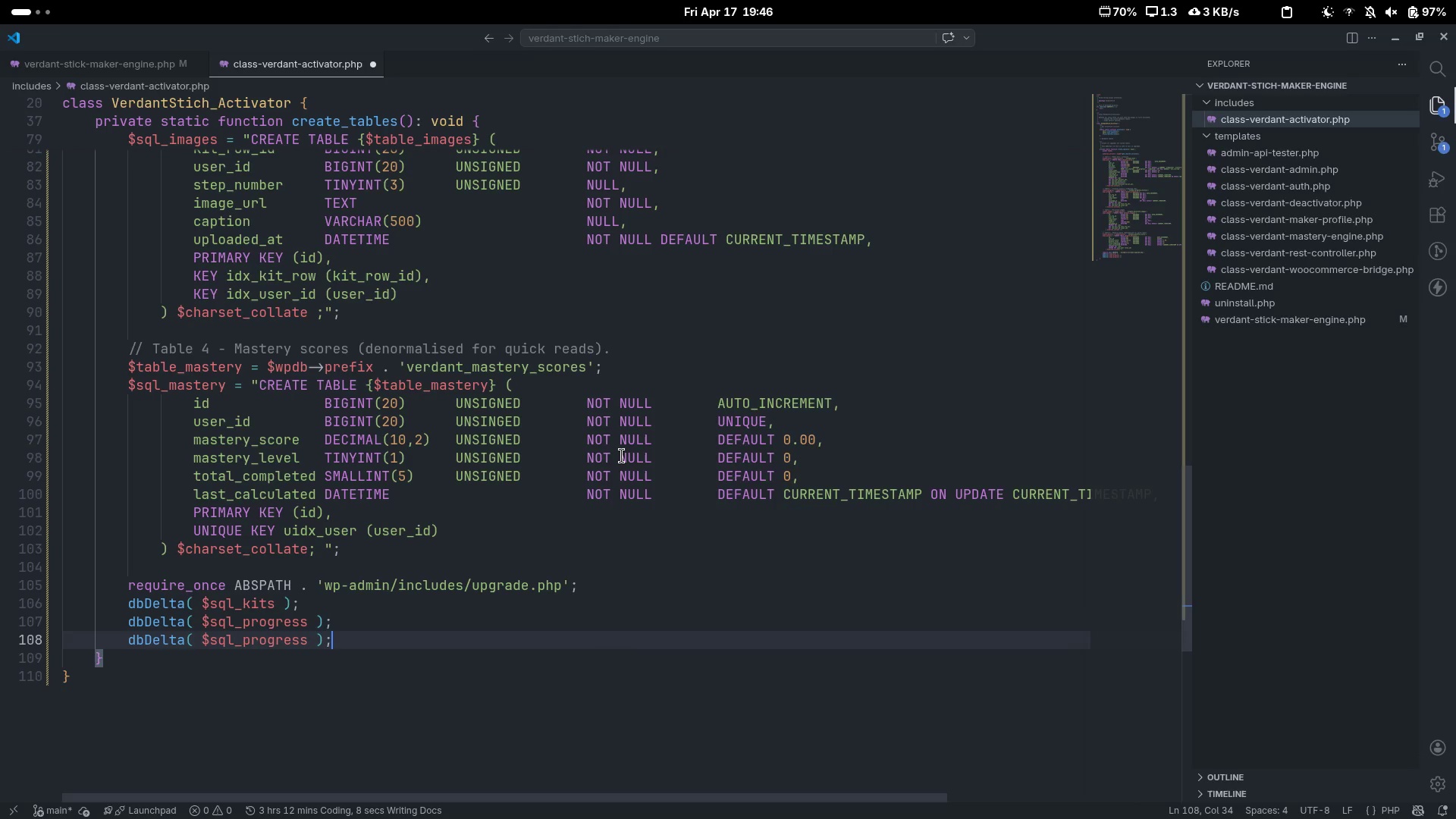 
key(ArrowLeft)
 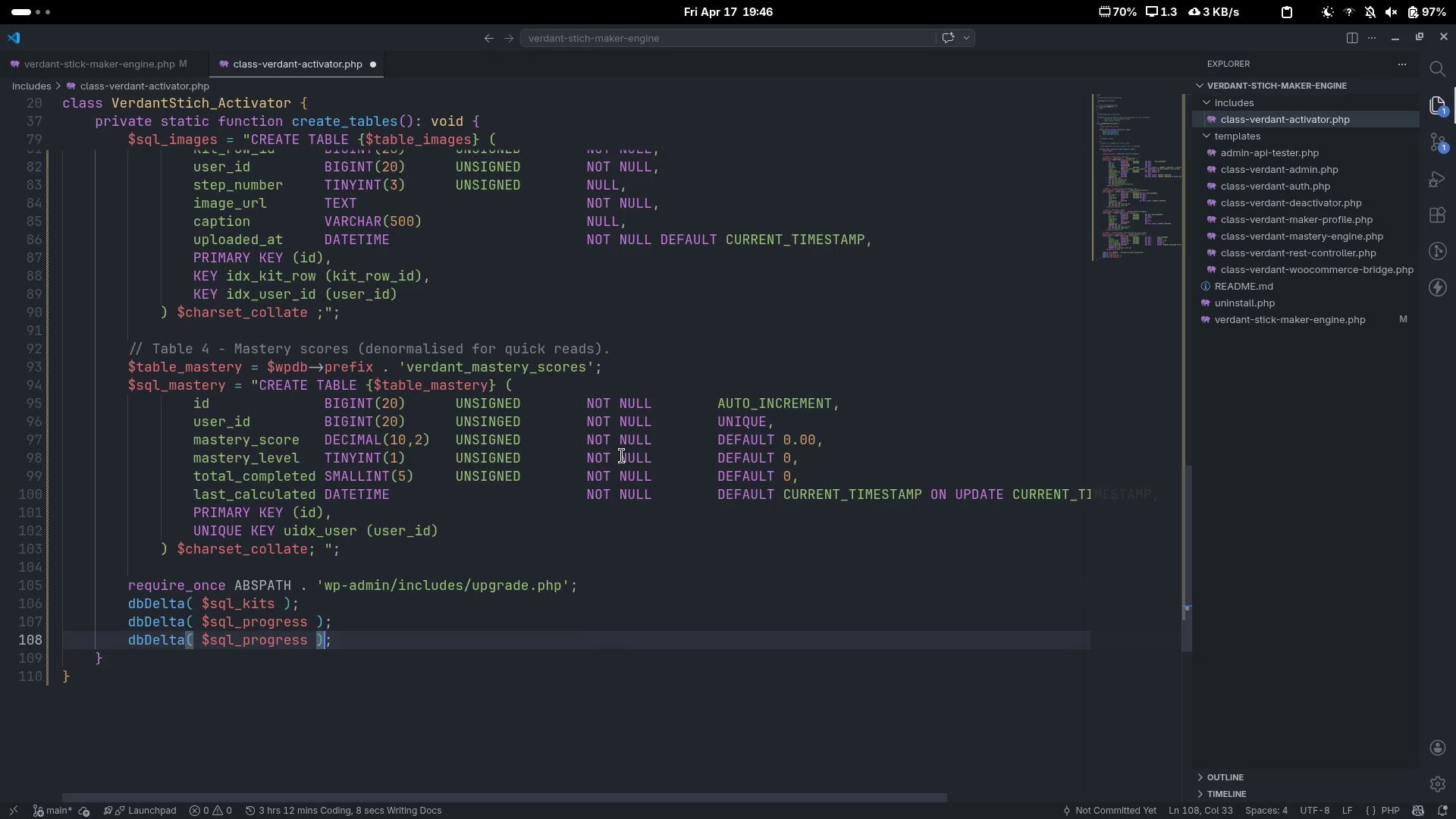 
key(ArrowLeft)
 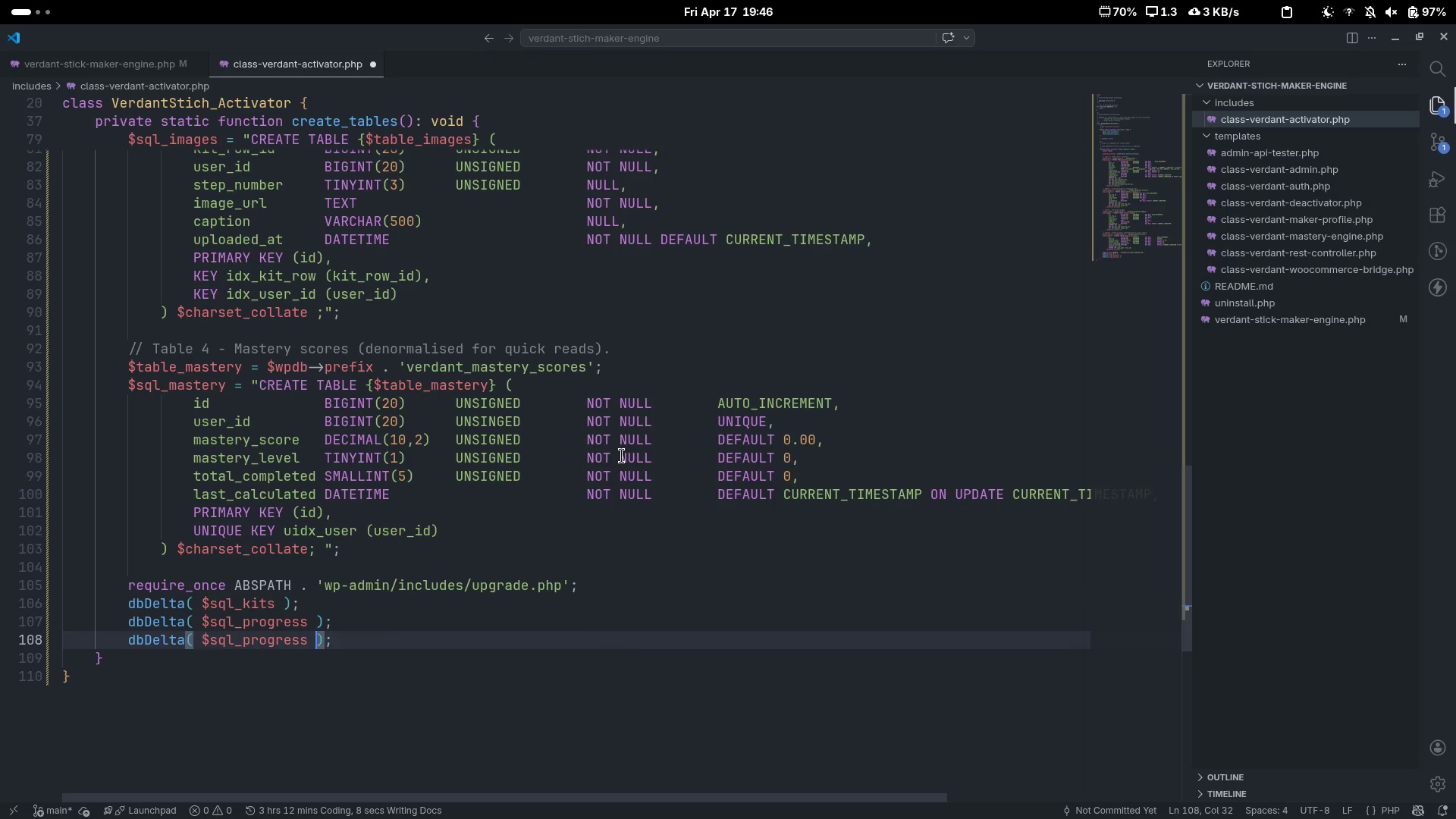 
key(ArrowLeft)
 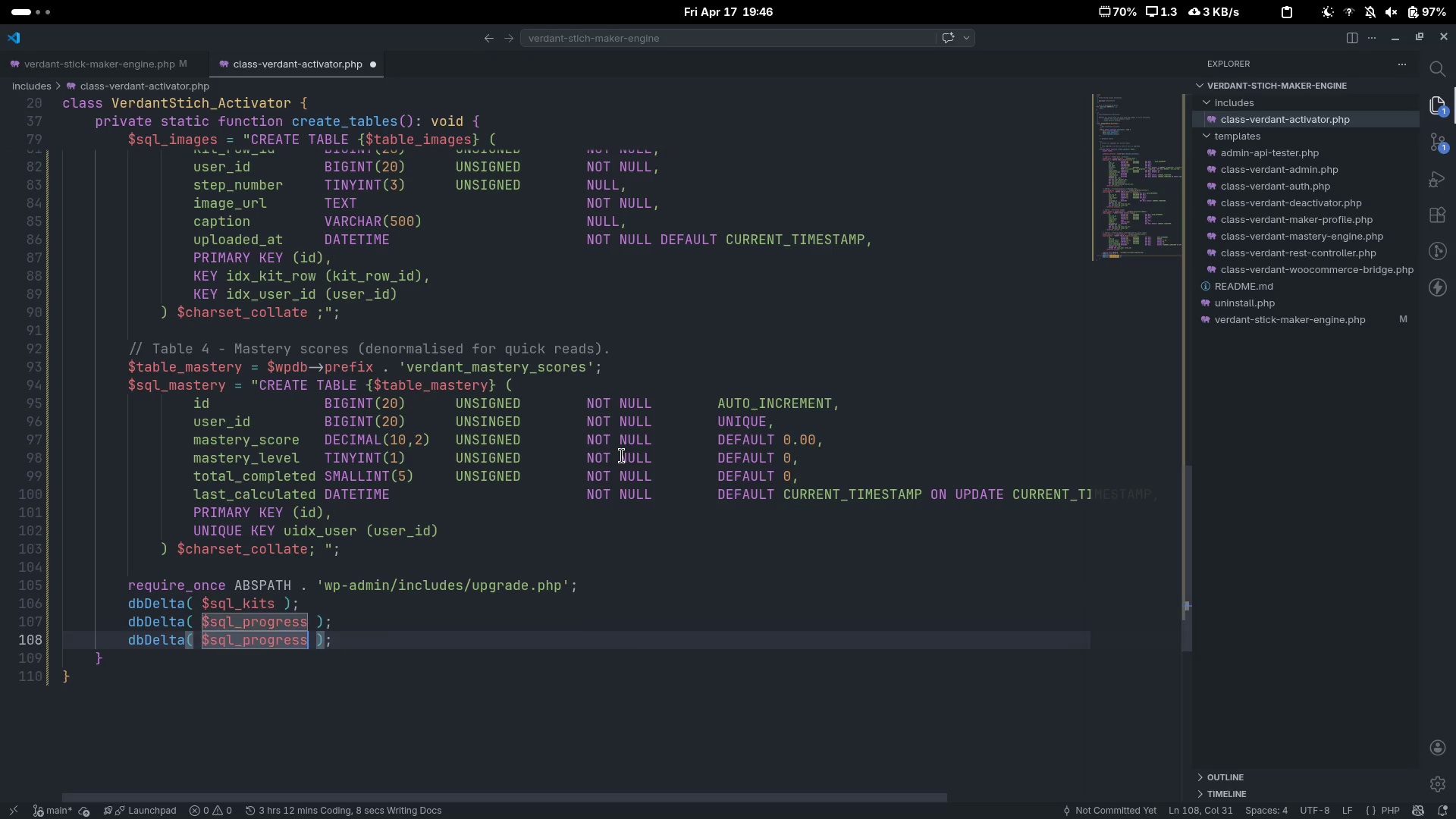 
key(Control+ControlLeft)
 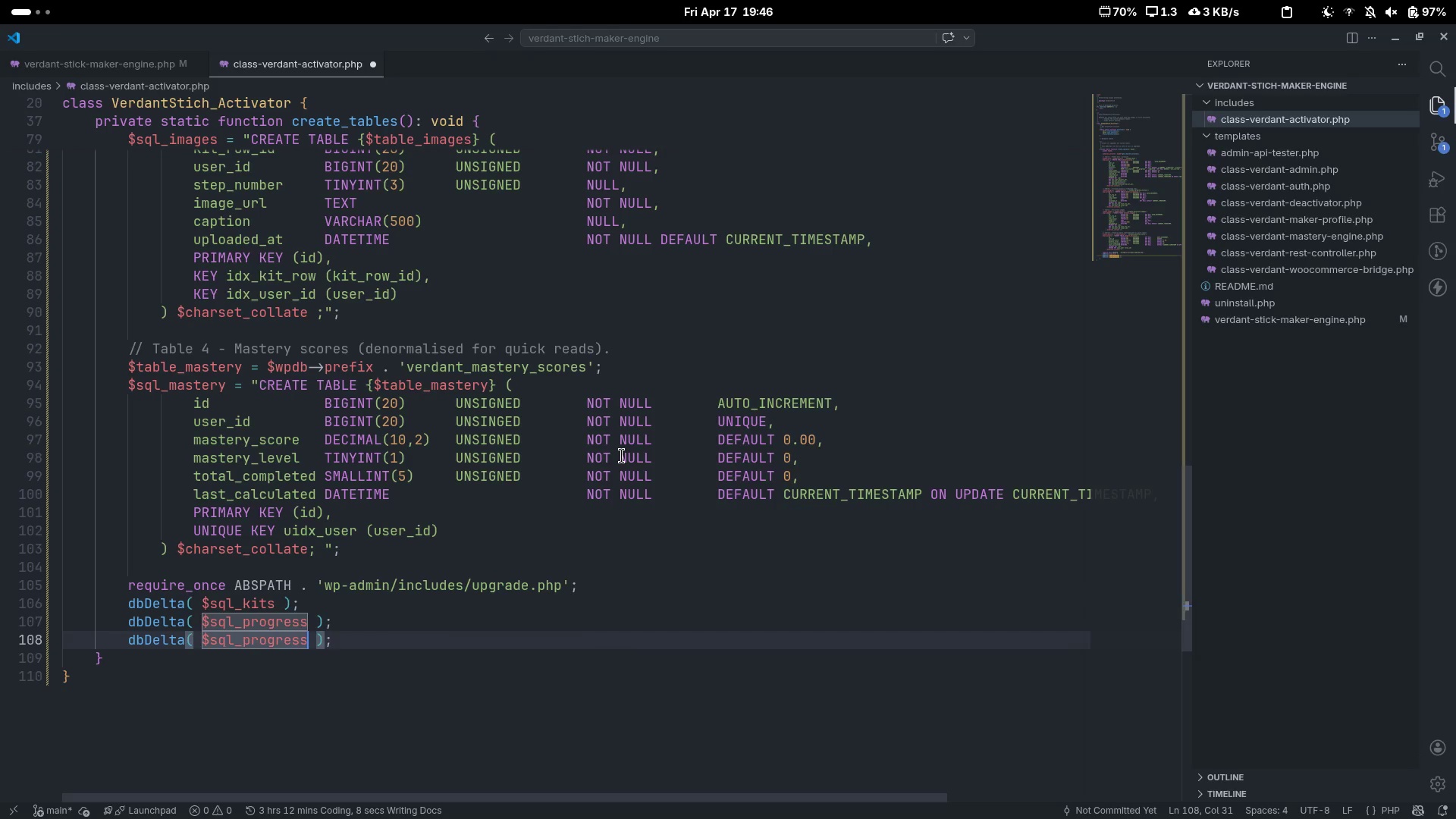 
key(Control+Backspace)
 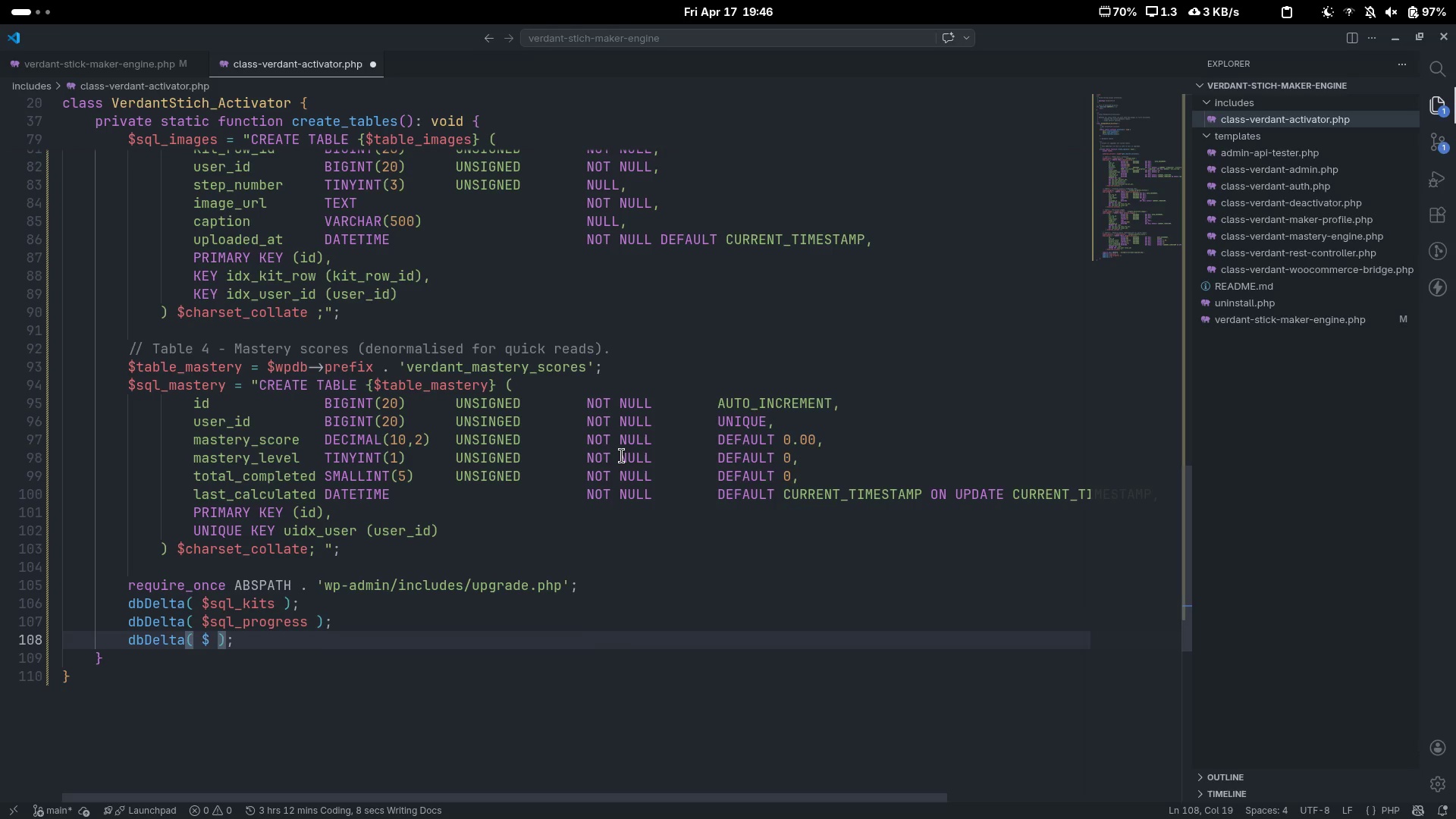 
type(sql_images)
 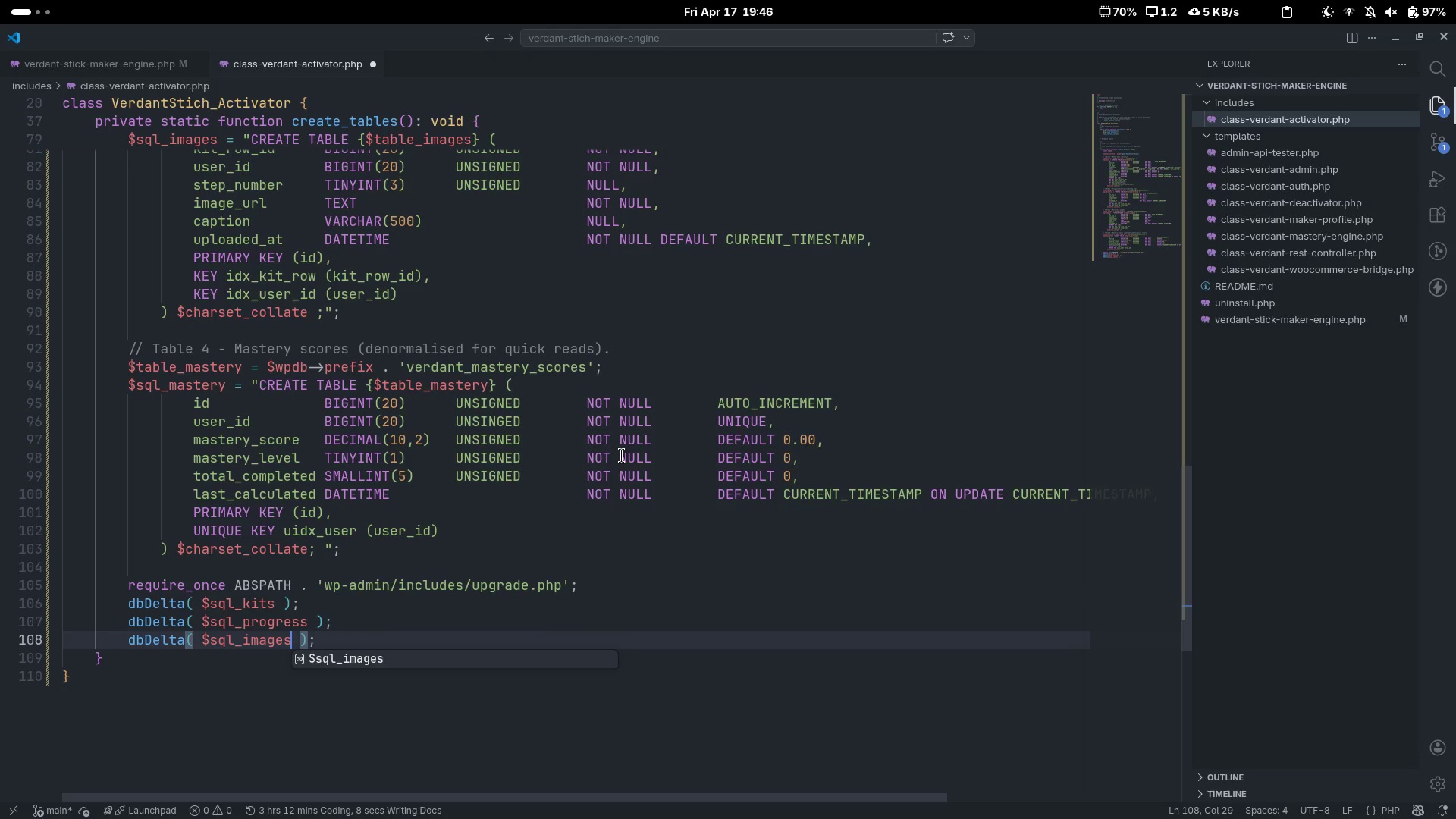 
key(Control+C)
 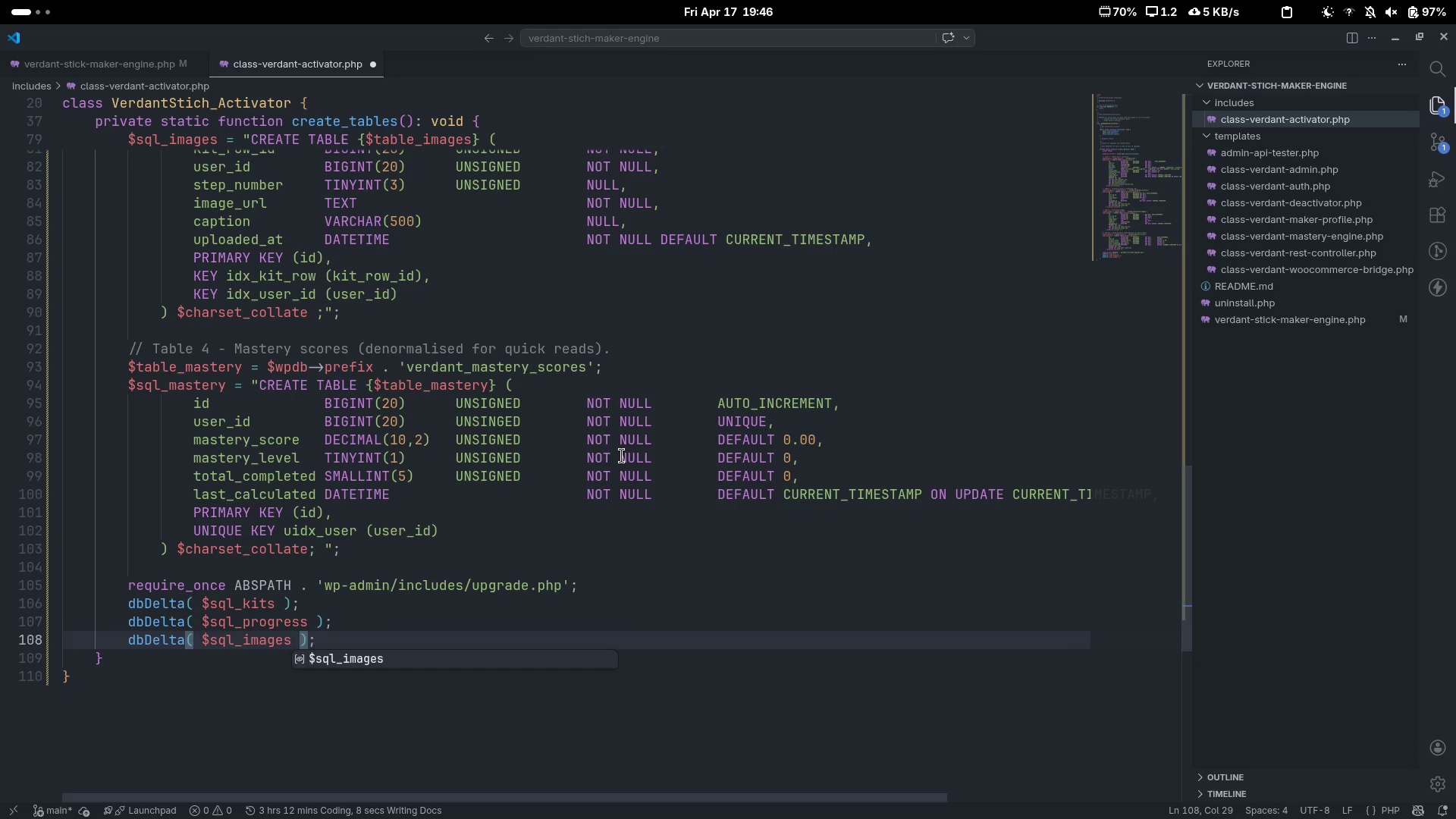 
key(Control+V)
 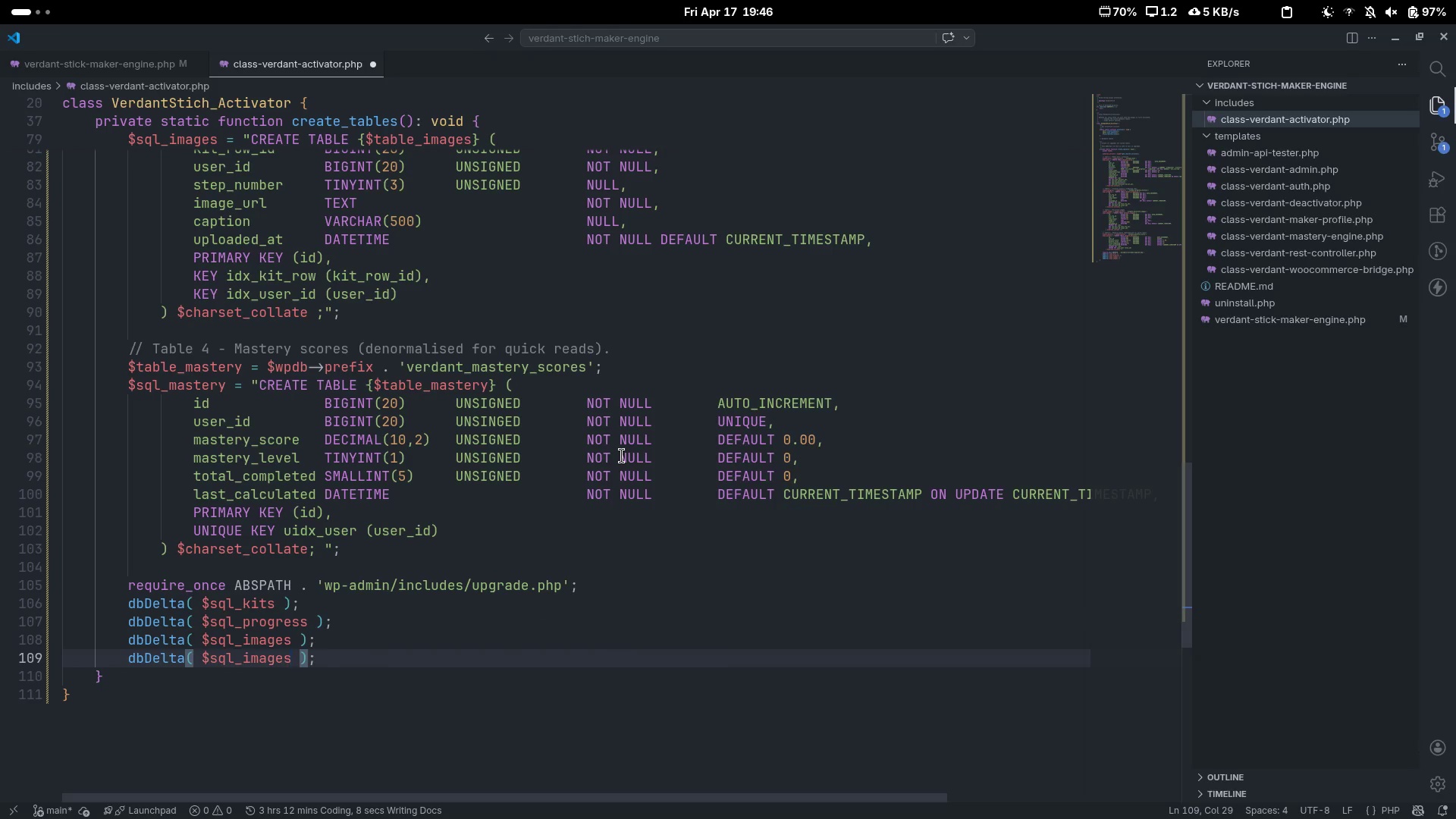 
key(Control+ControlLeft)
 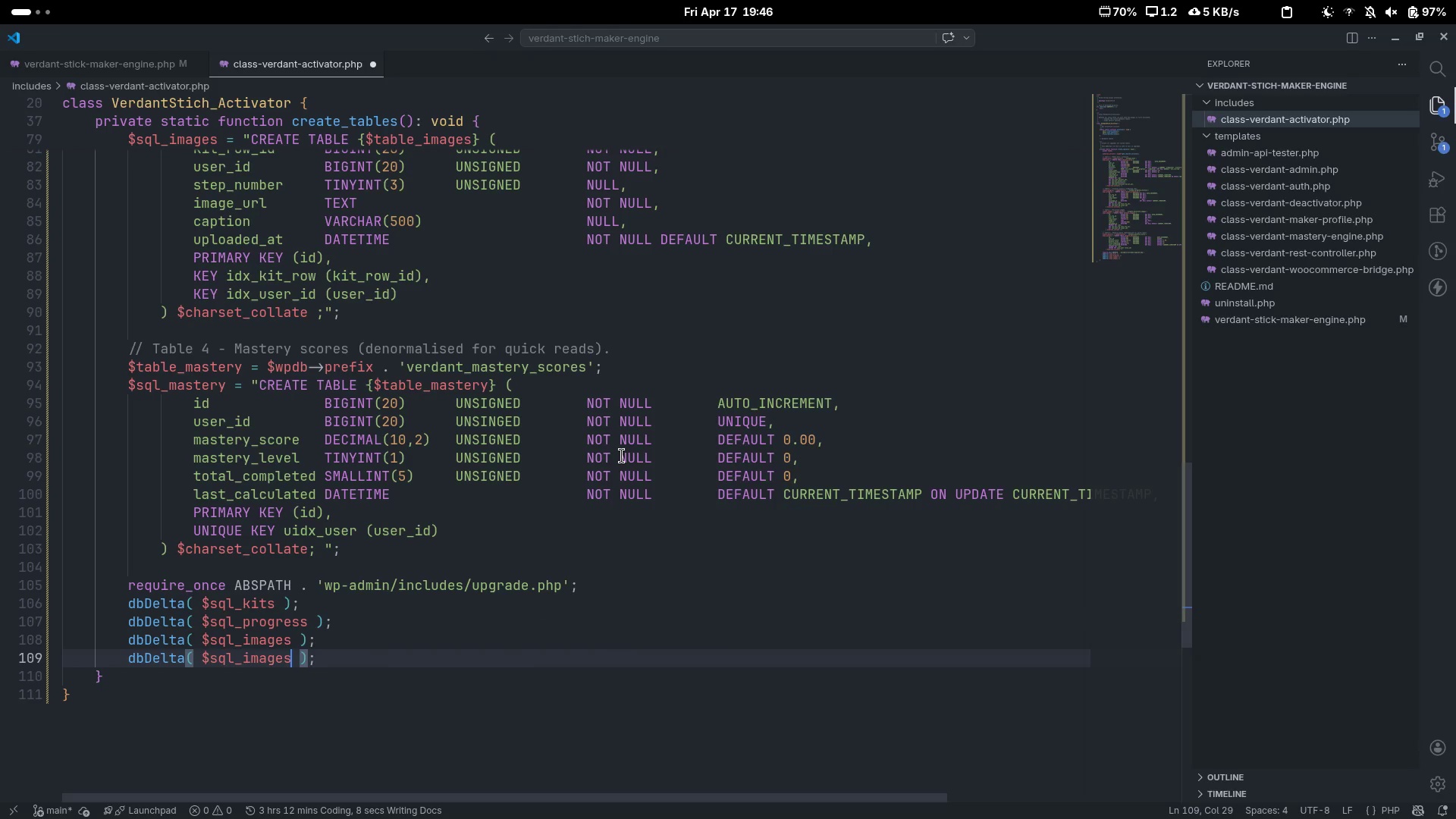 
key(Backspace)
key(Backspace)
key(Backspace)
key(Backspace)
key(Backspace)
key(Backspace)
type(mastery[End])
 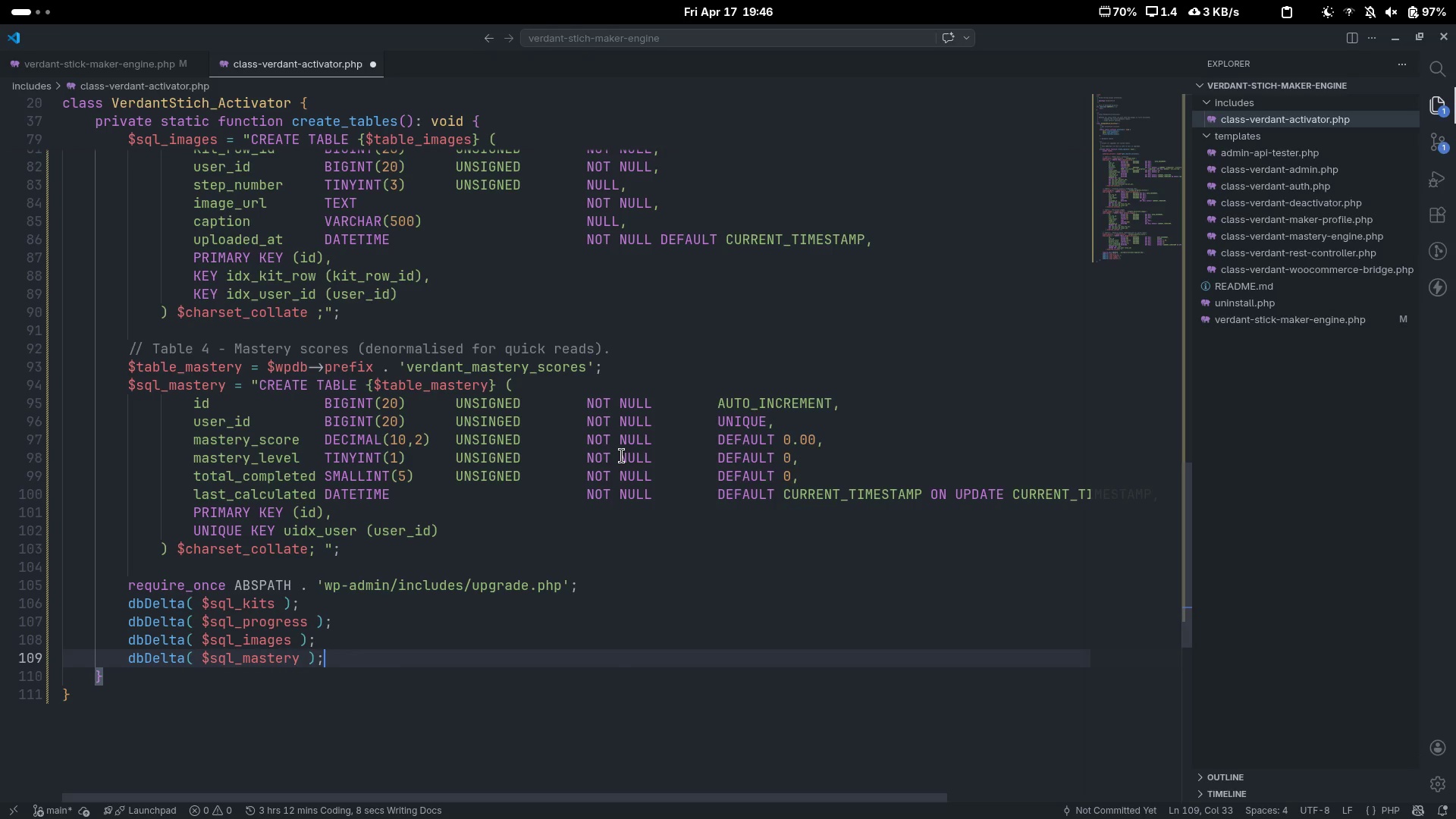 
key(Enter)
 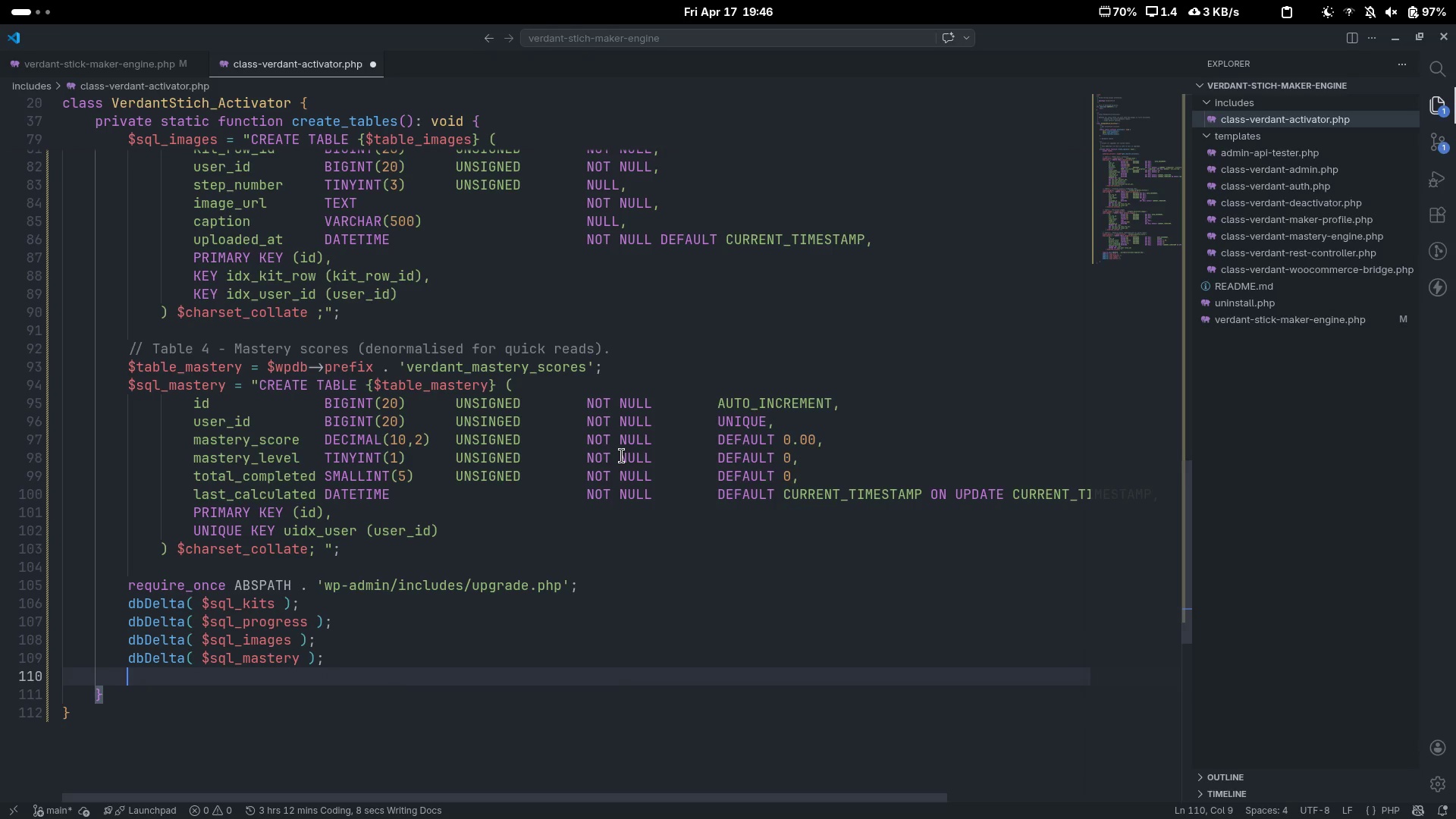 
key(Enter)
 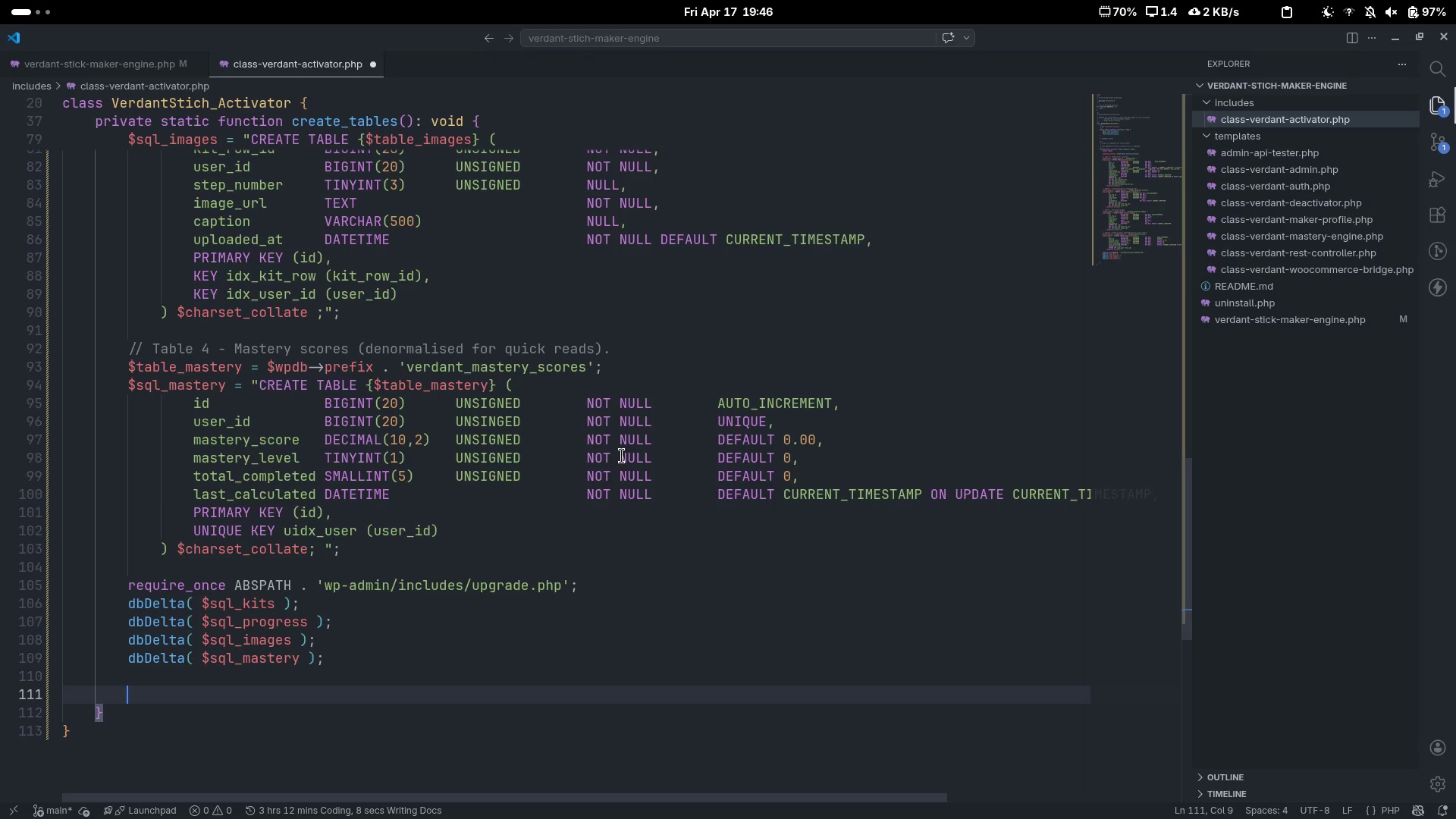 
type(update_option( )
 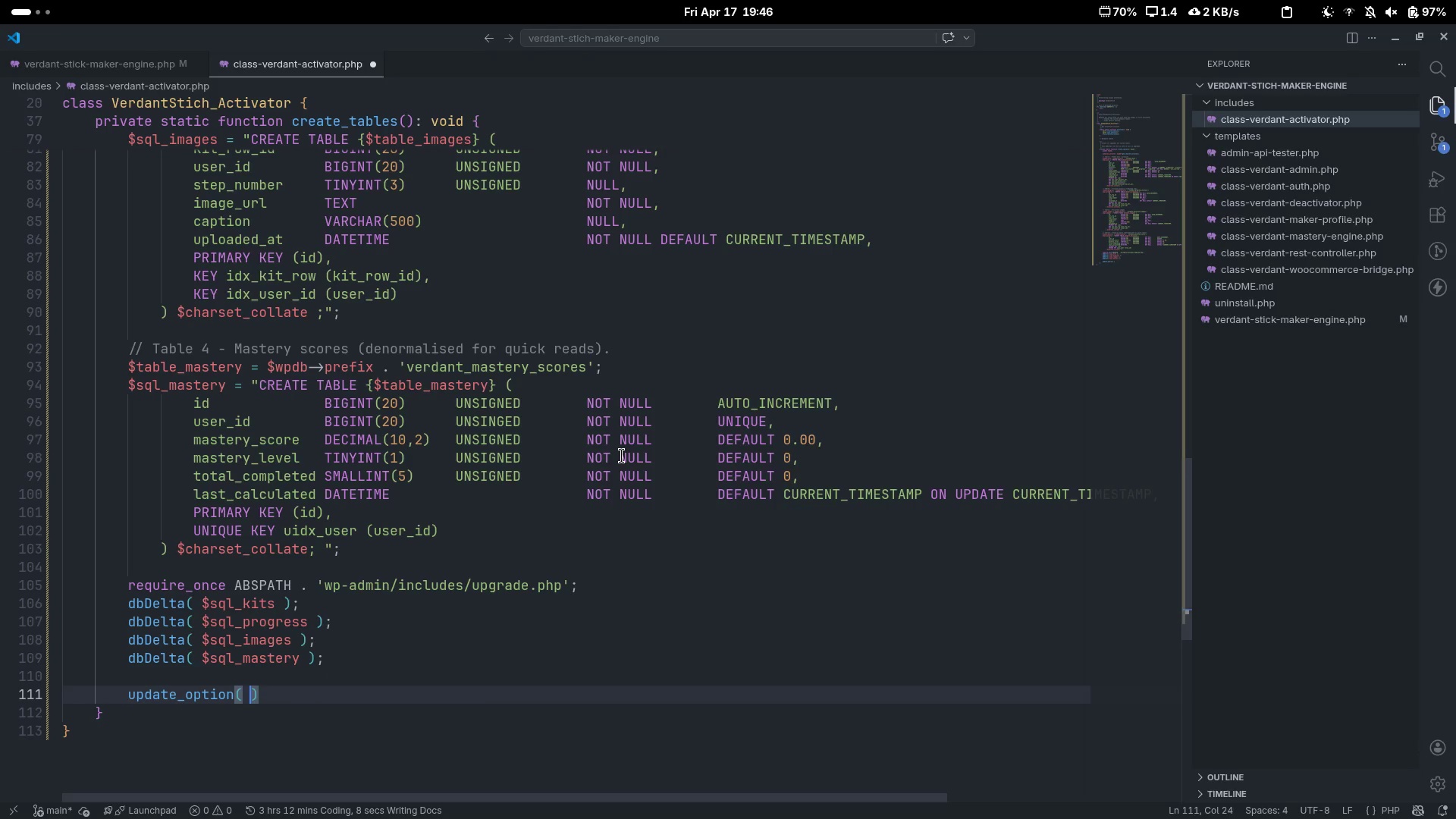 
key(ArrowLeft)
 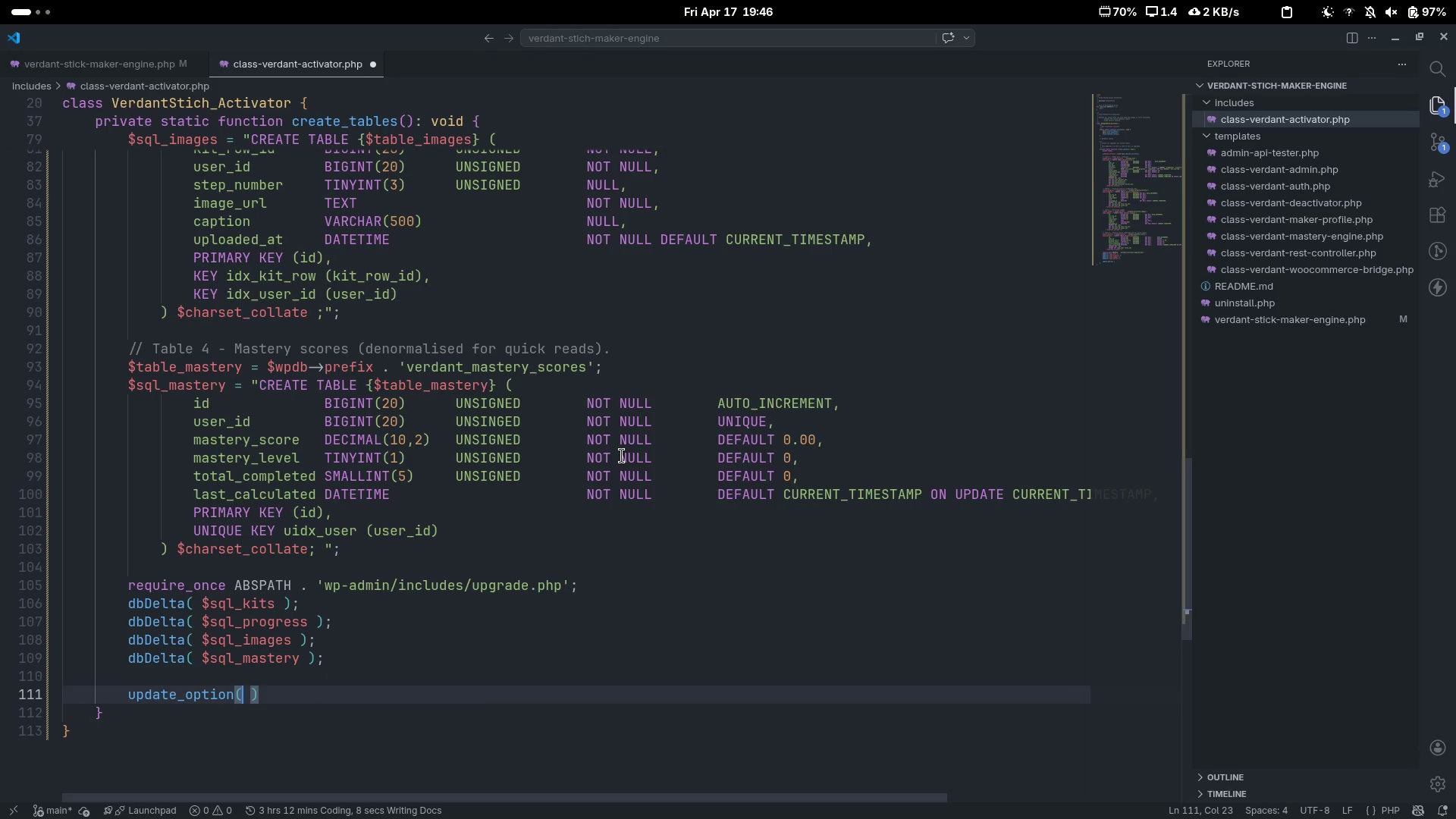 
type( 'ved)
key(Backspace)
type(rdant_db_version)
 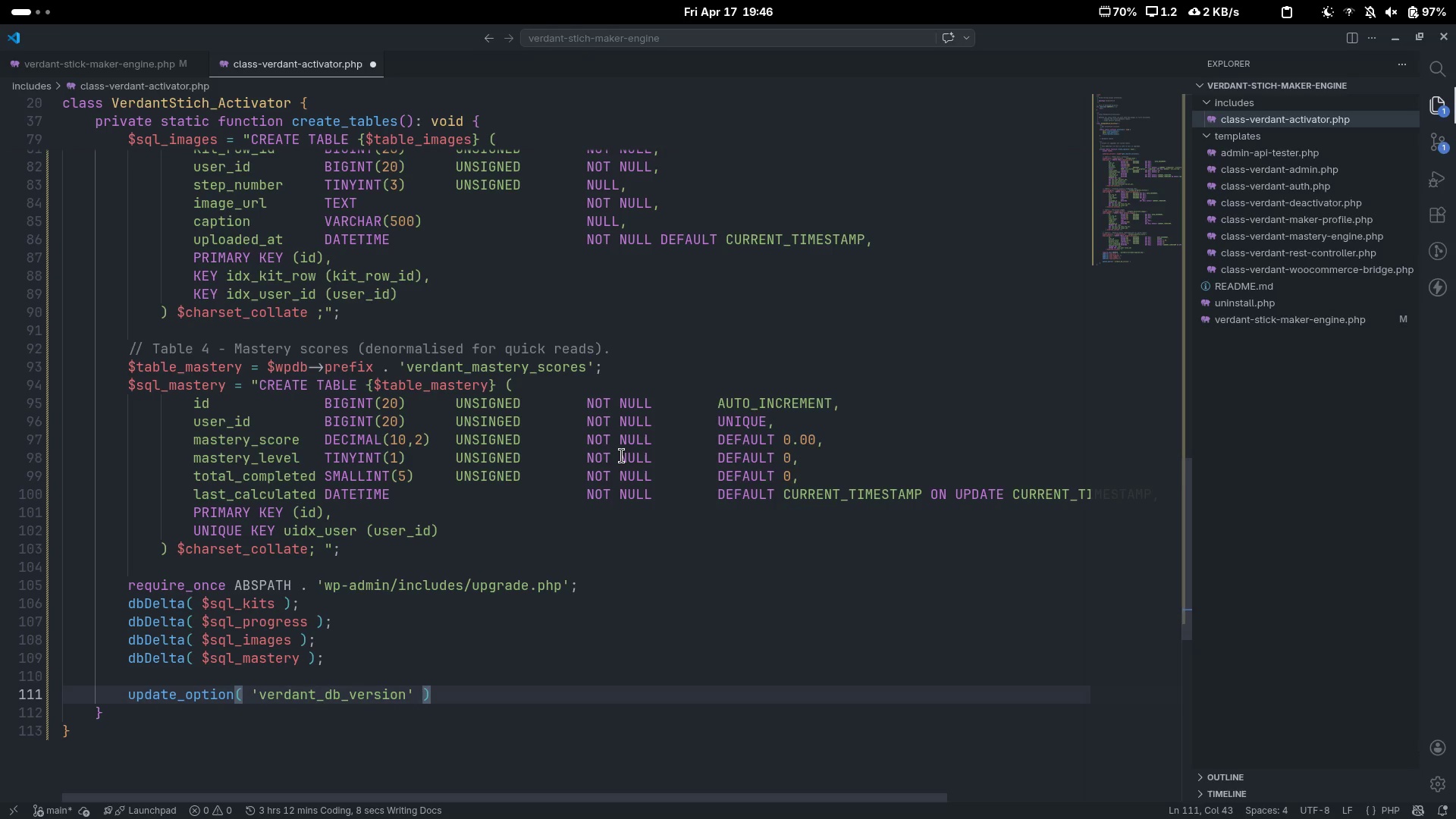 
key(ArrowRight)
 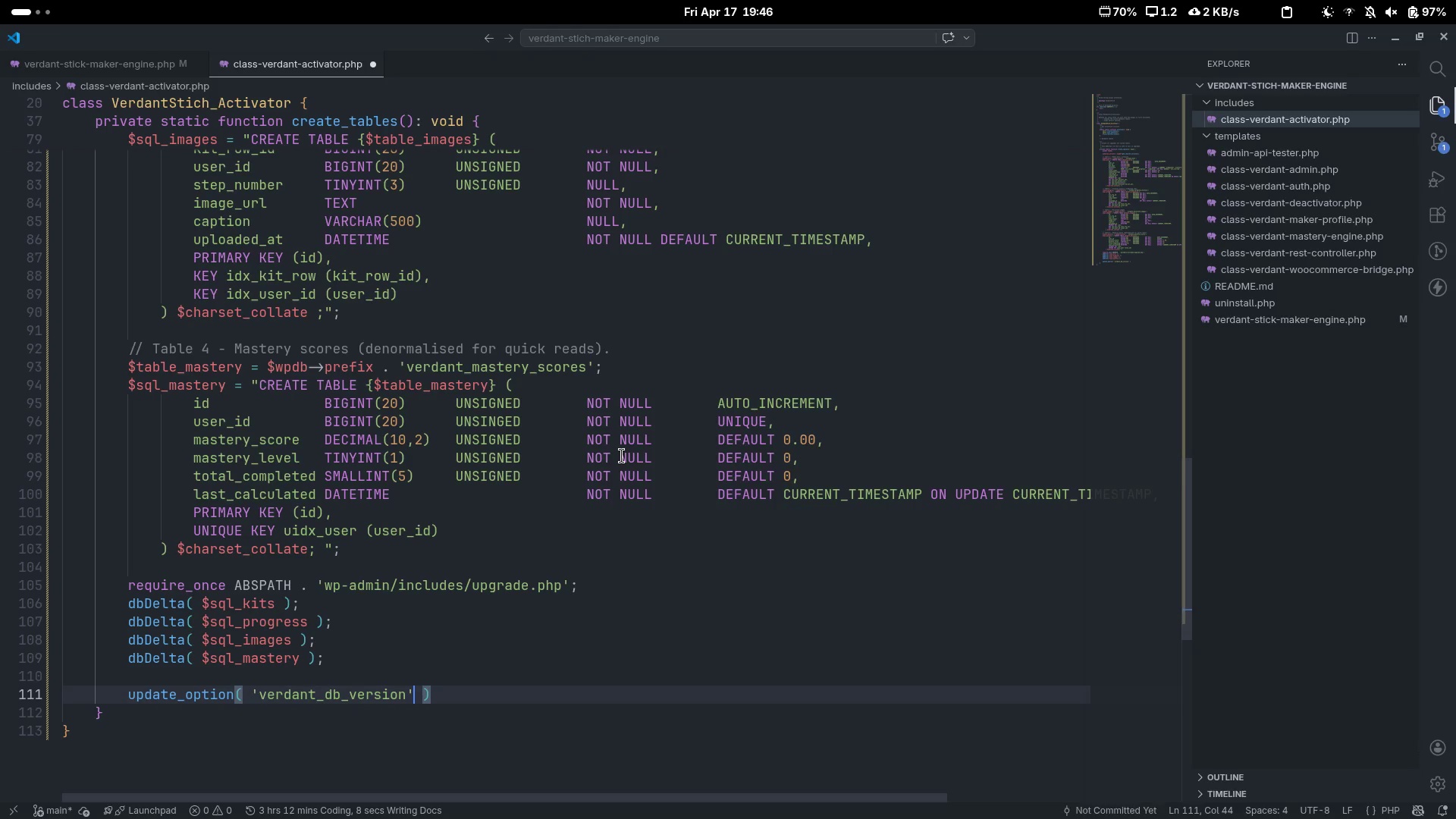 
type(, VERDANT_VERSION)
 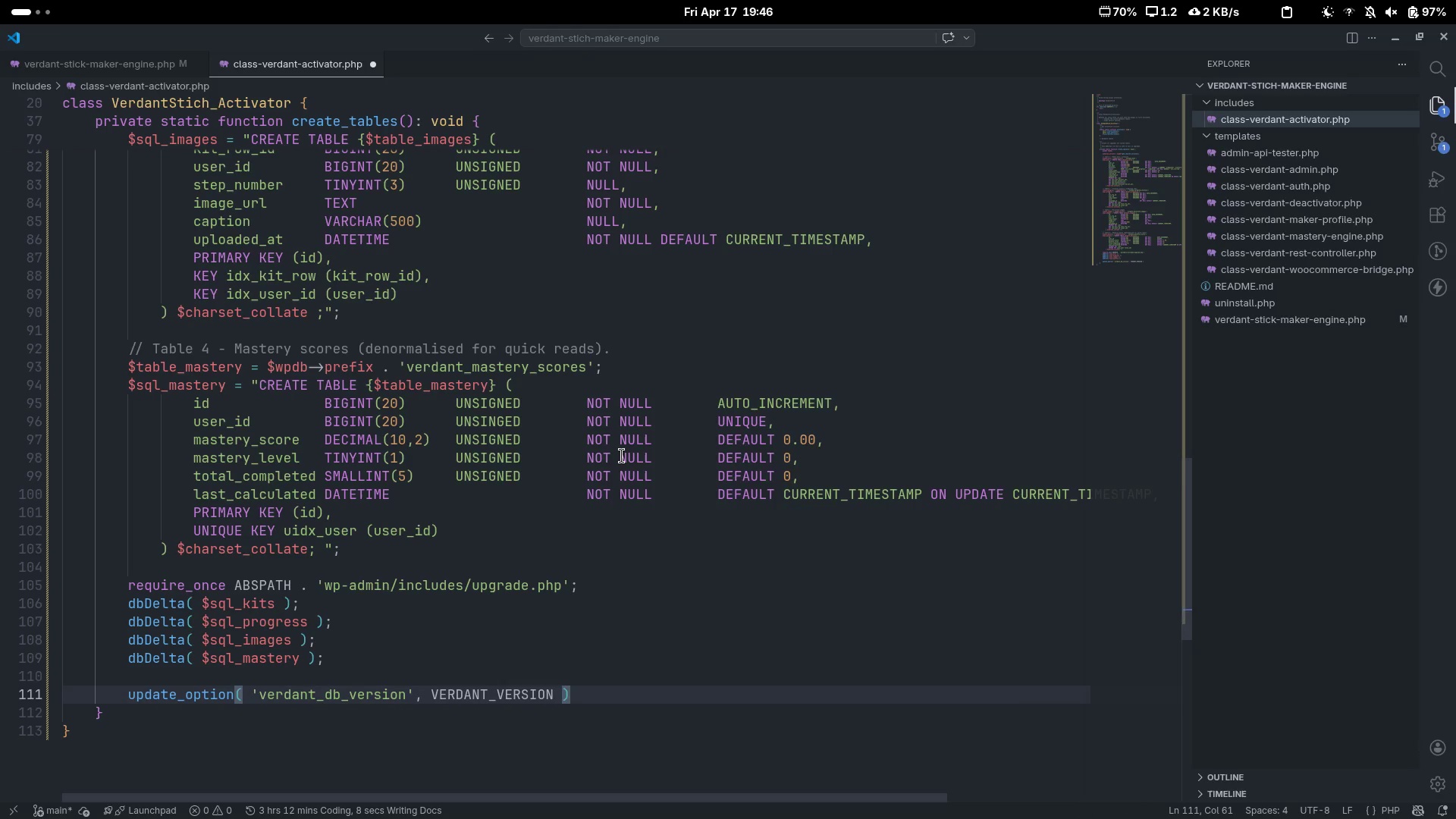 
key(ArrowRight)
 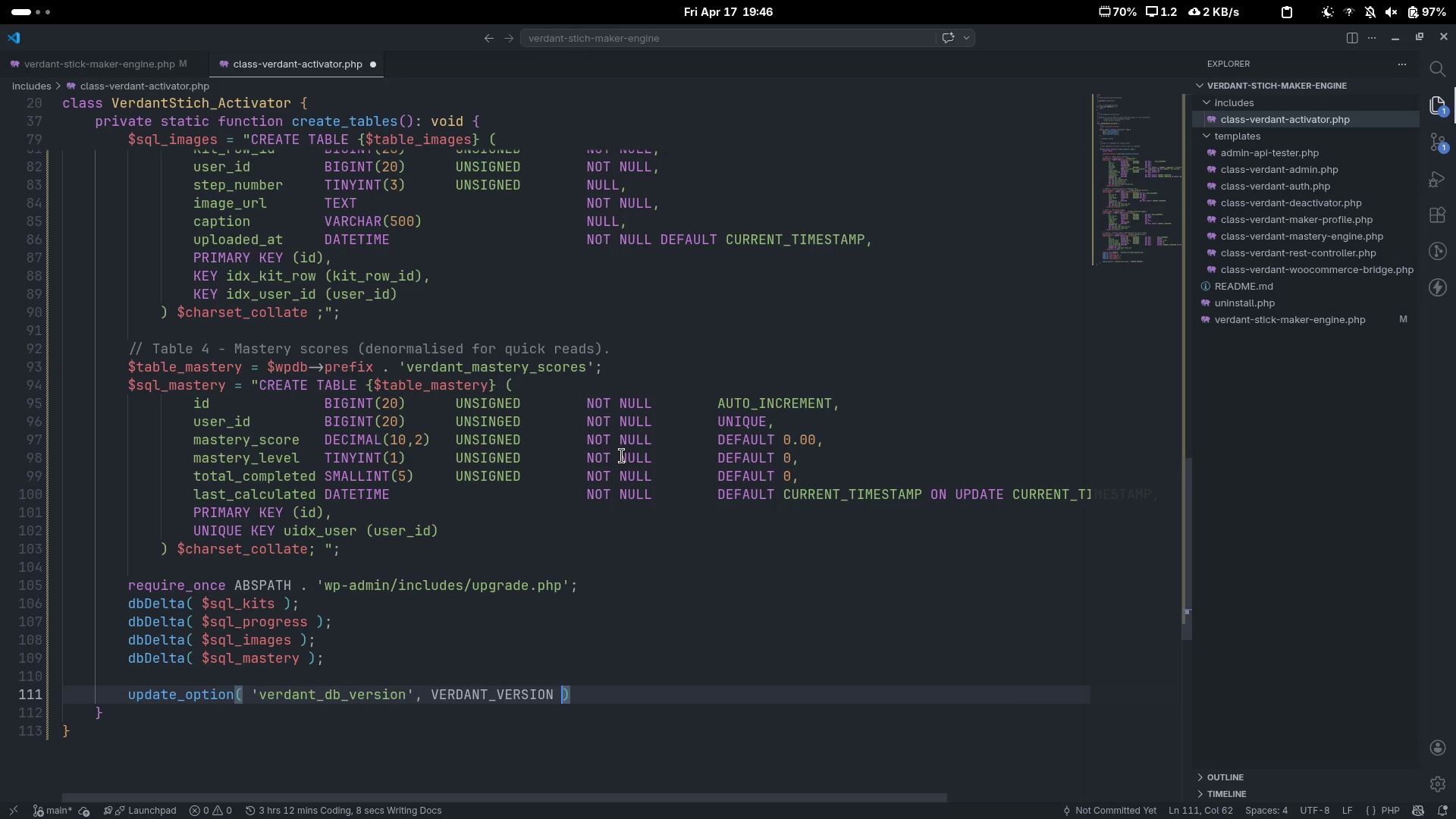 
key(ArrowRight)
 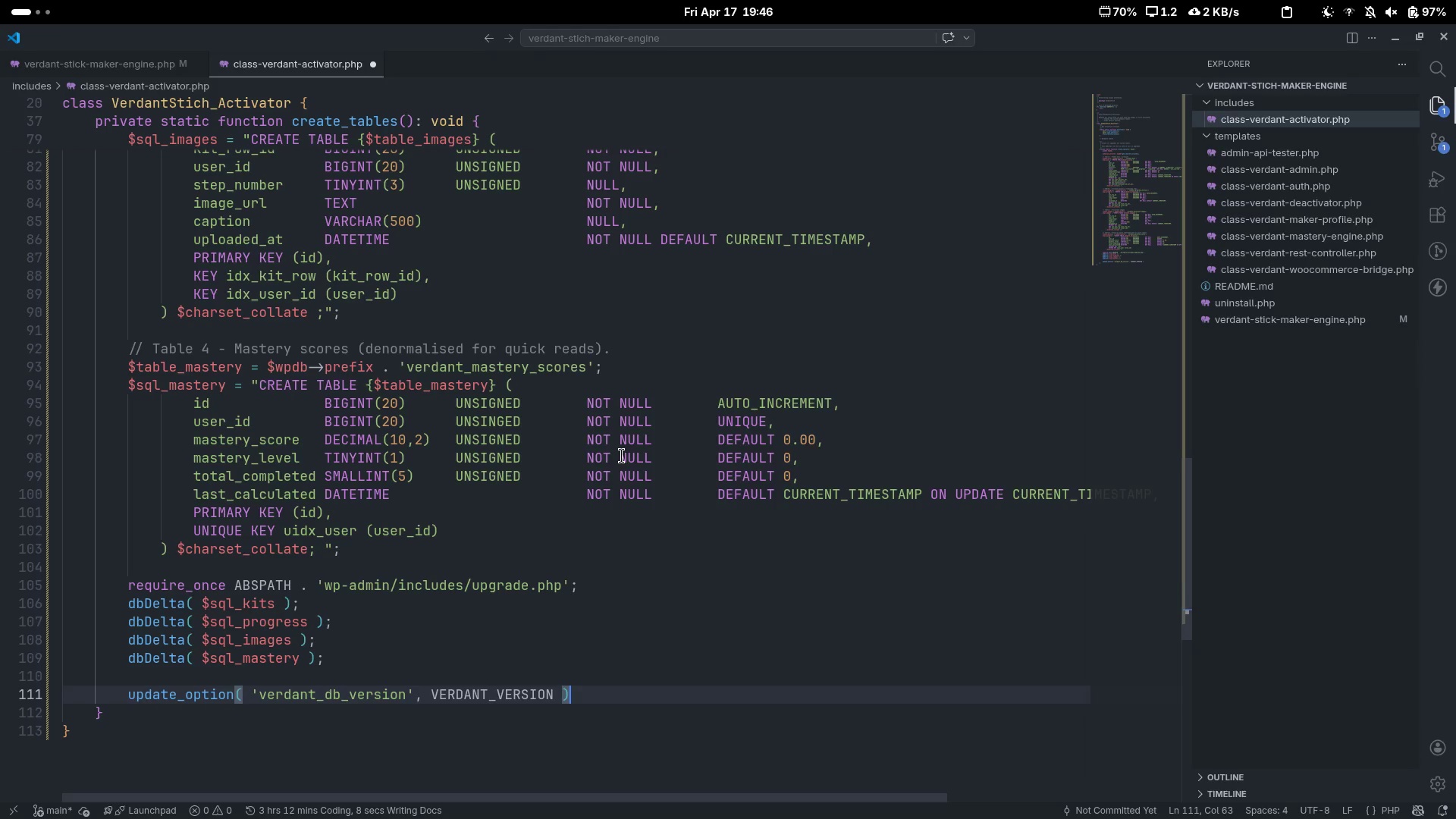 
key(Semicolon)
 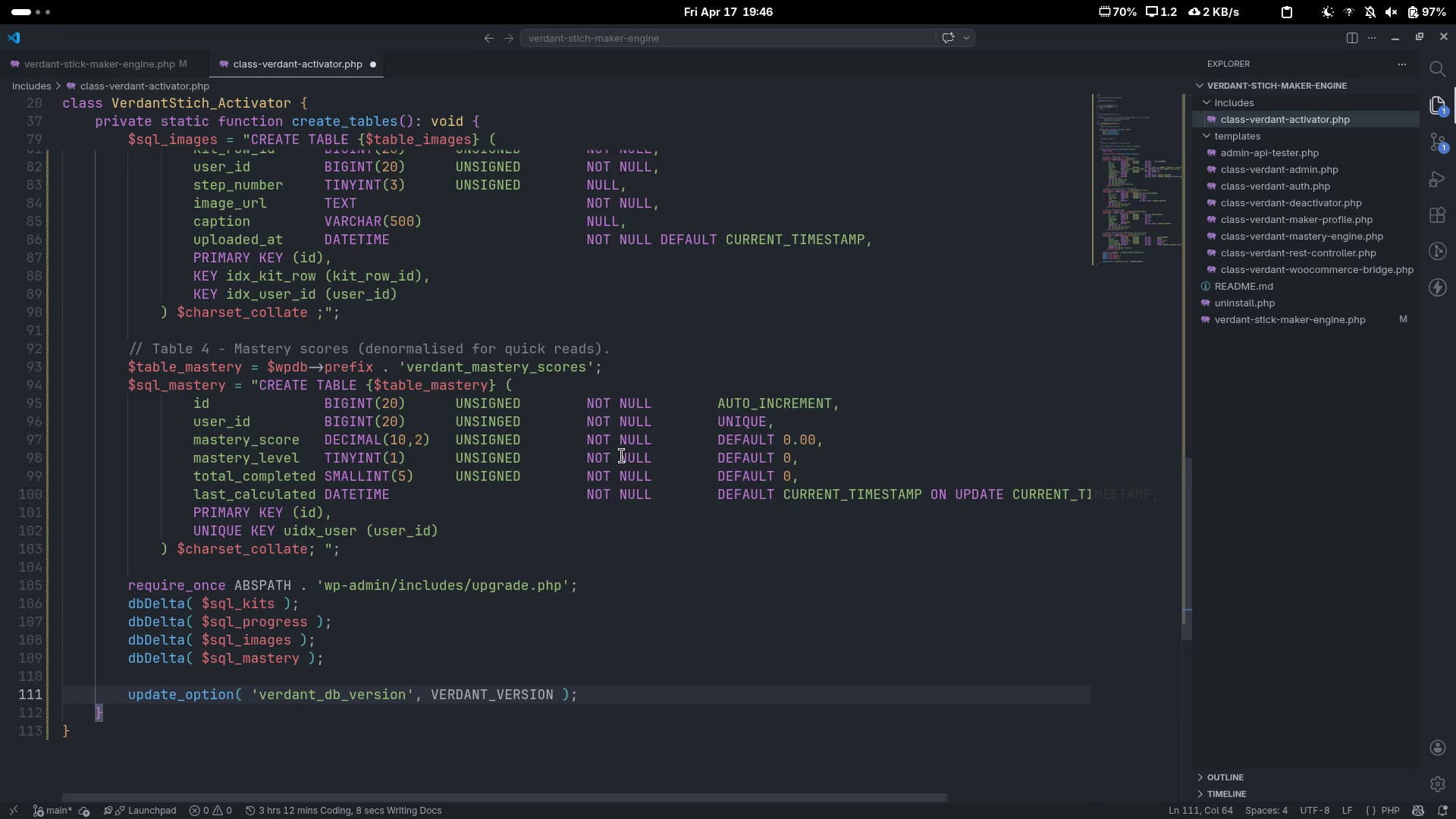 
key(CapsLock)
 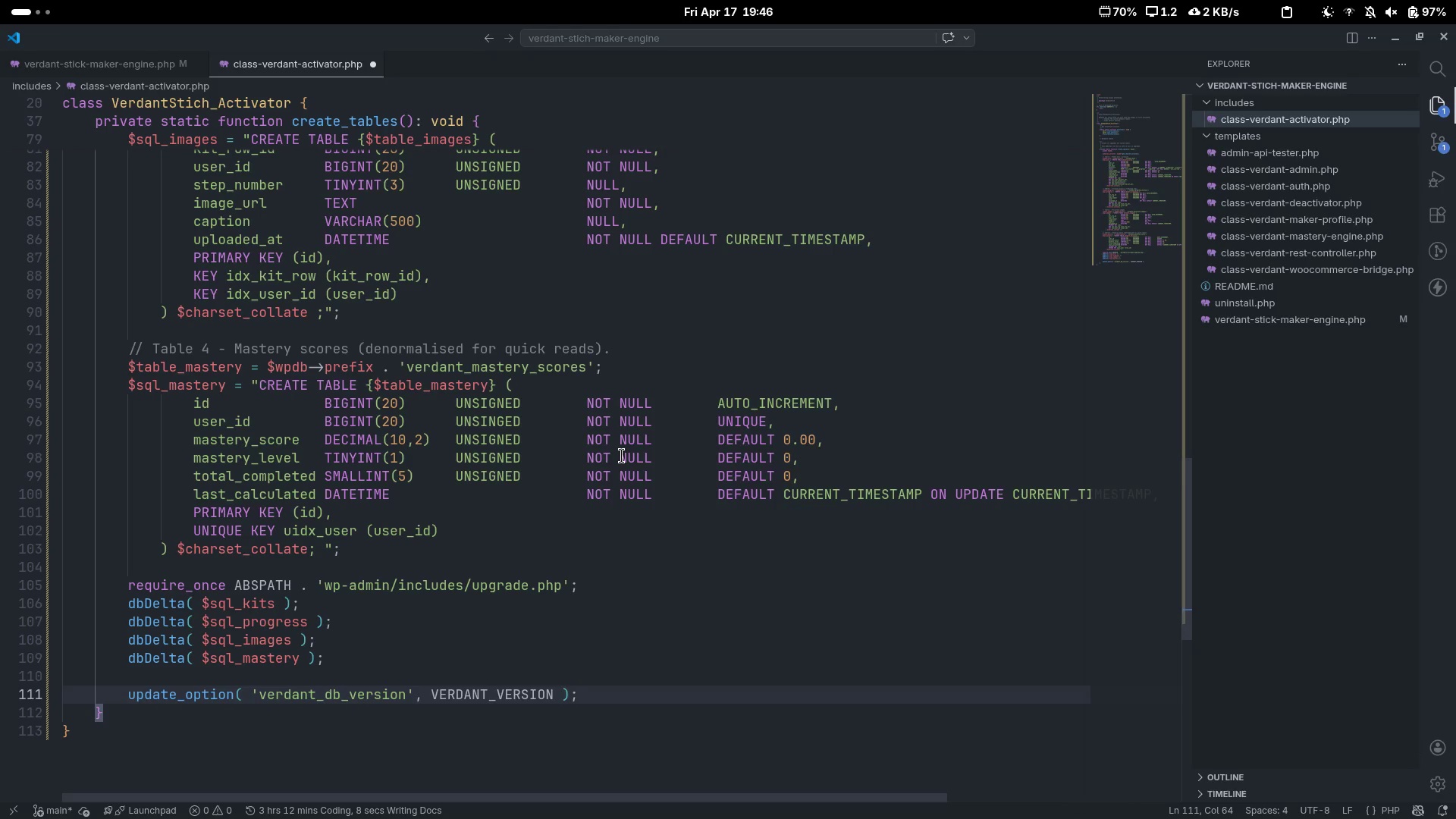 
key(ArrowDown)
 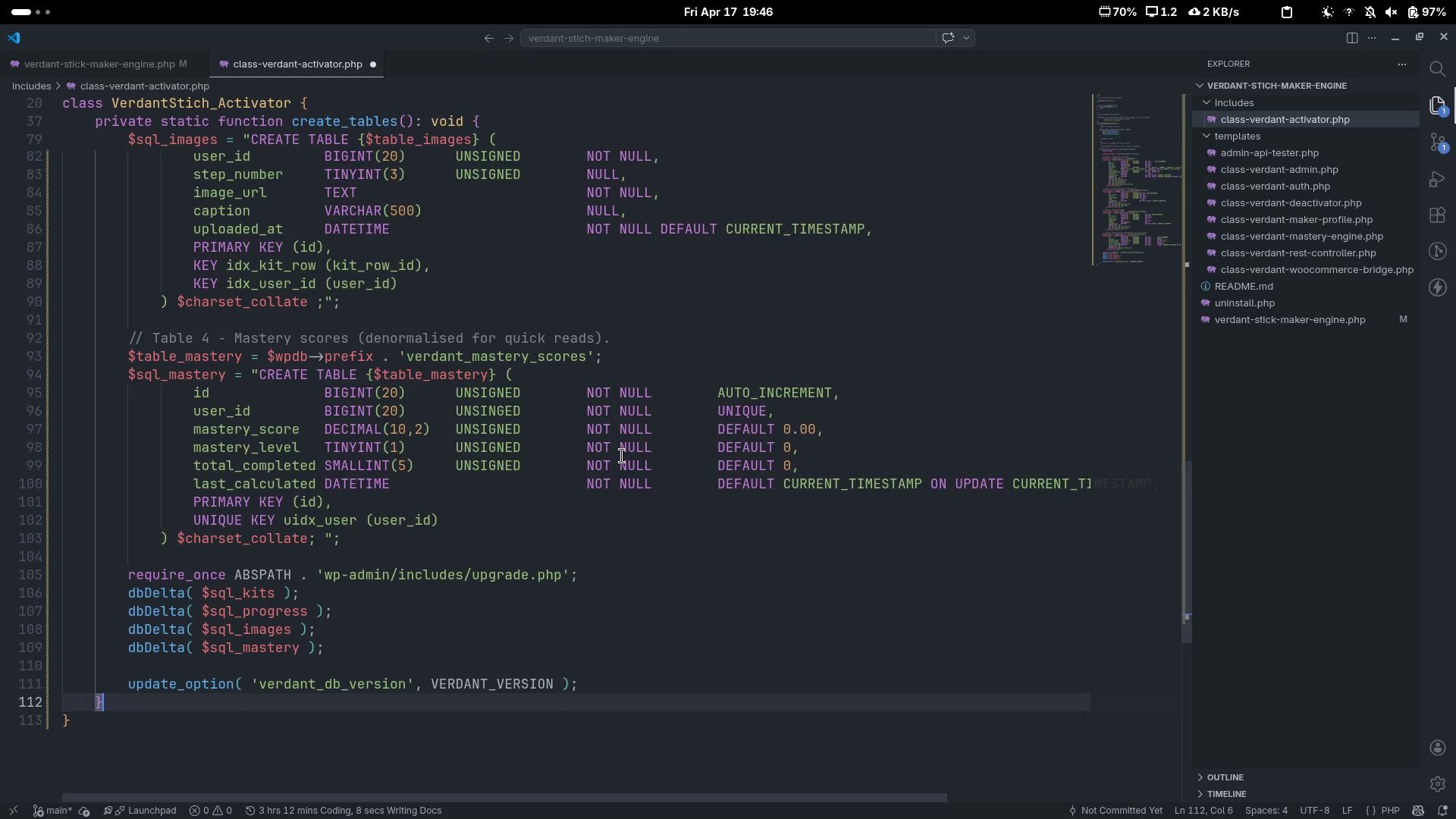 
key(Enter)
 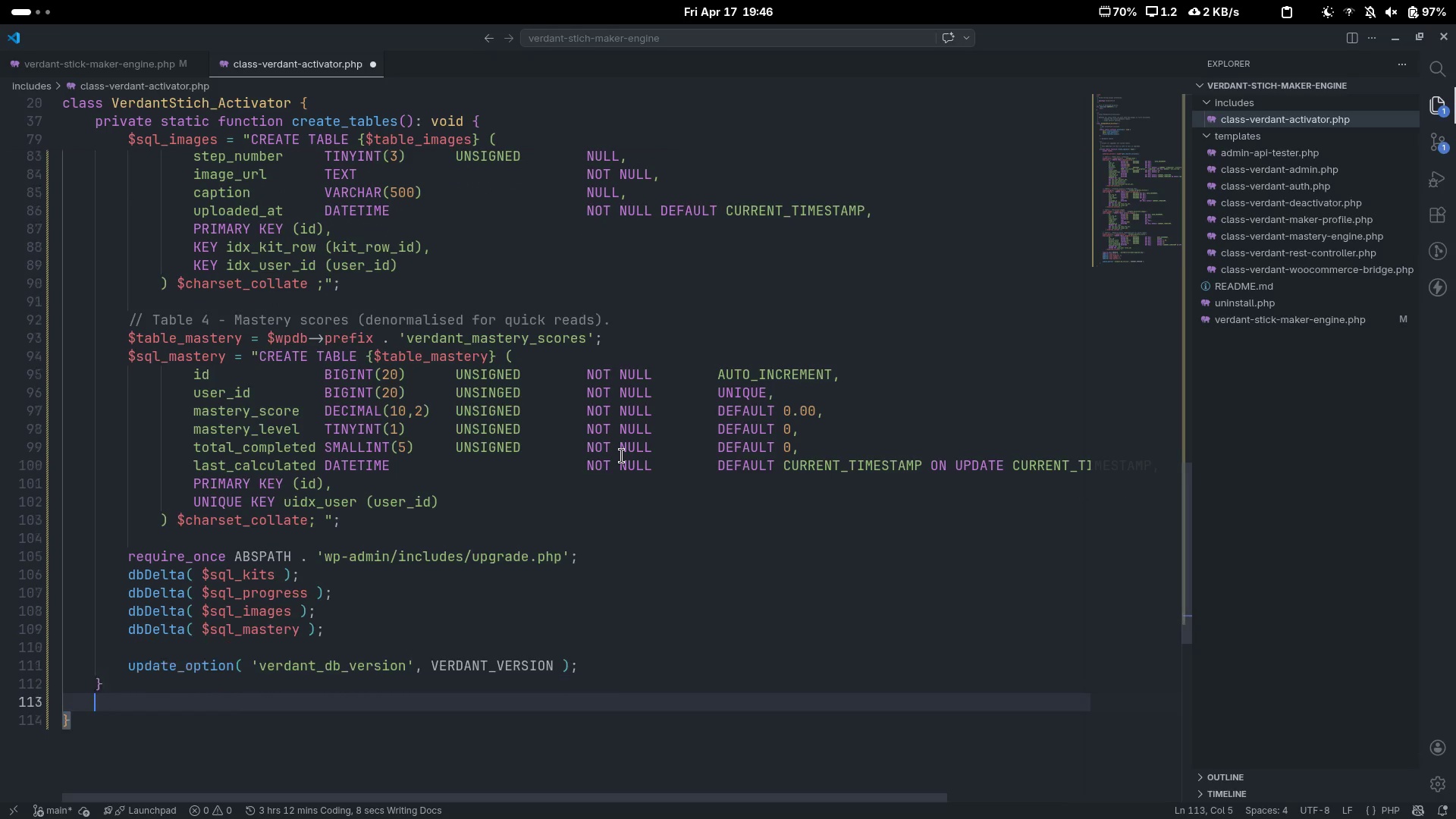 
key(Enter)
 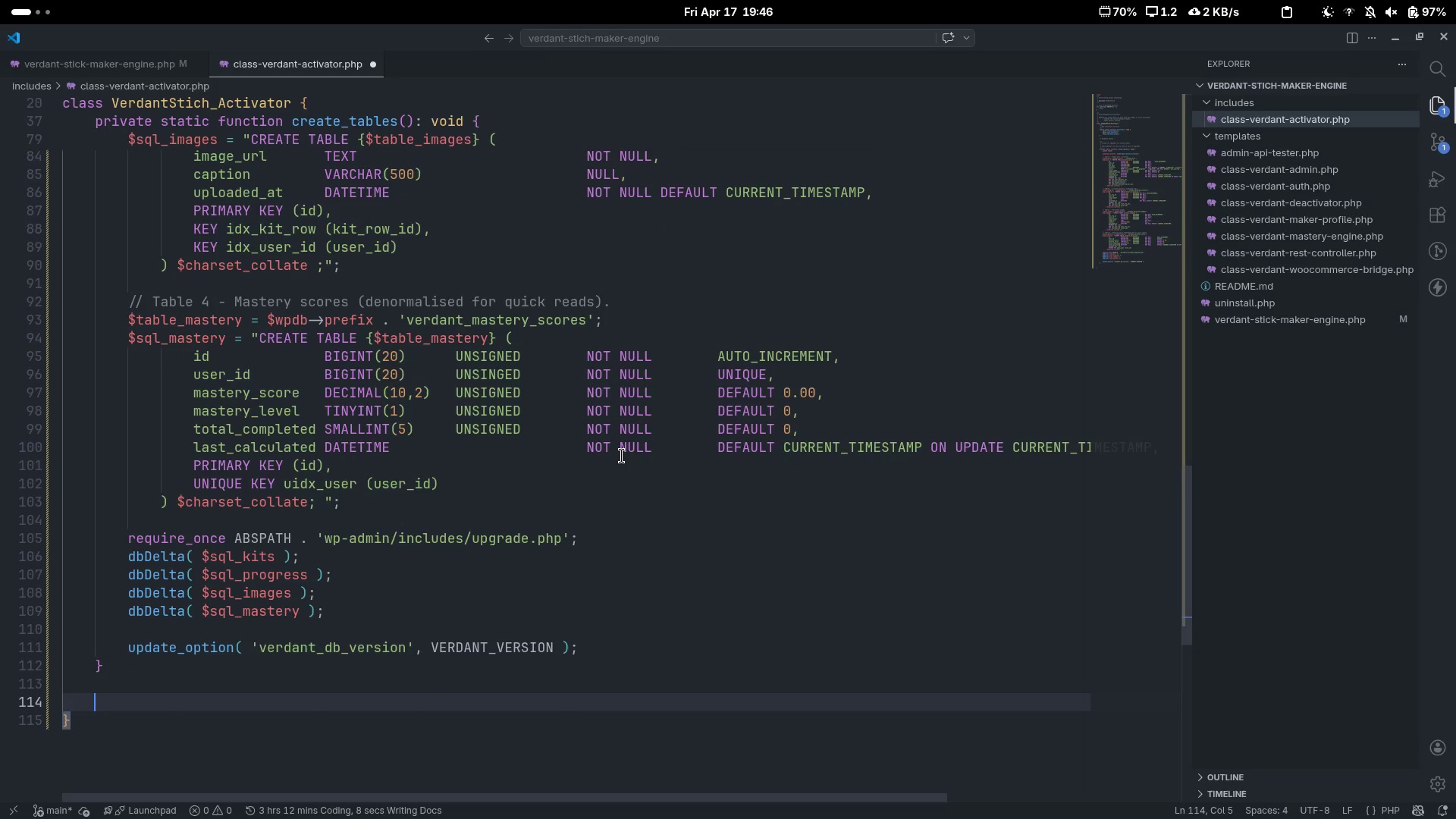 
key(Control+ControlLeft)
 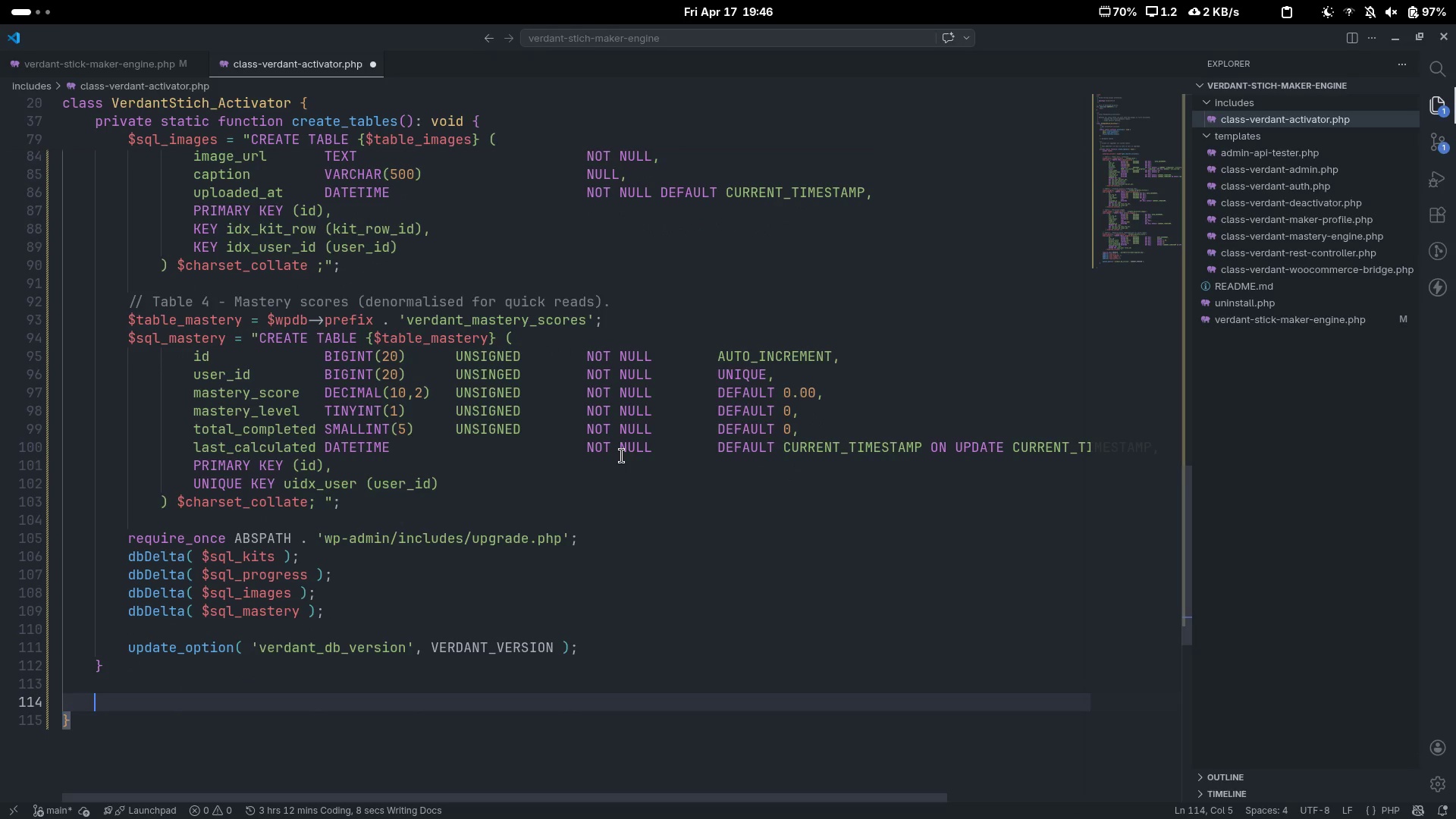 
key(Control+Slash)
 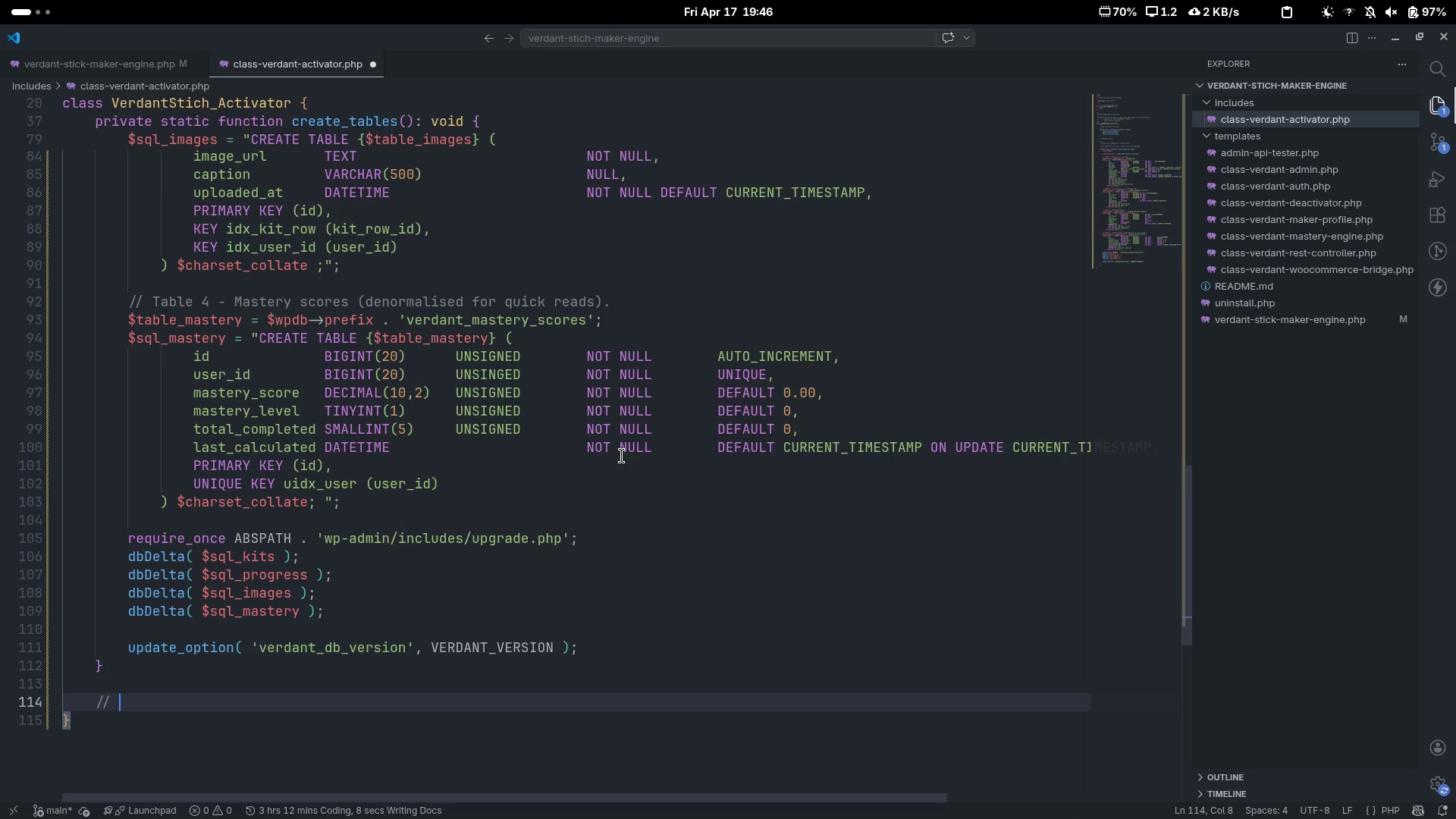 
type(Defu)
 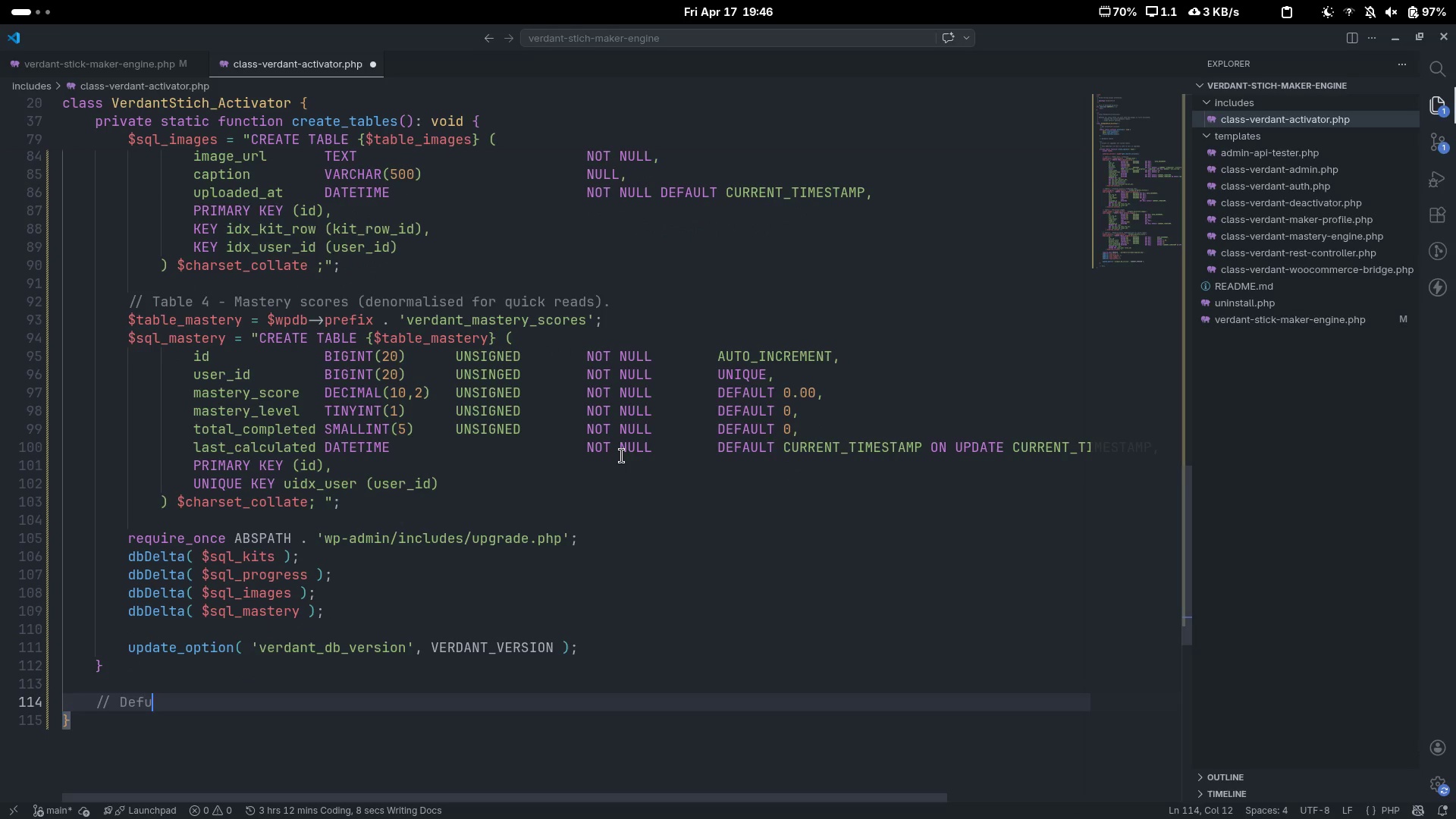 
key(Control+ControlLeft)
 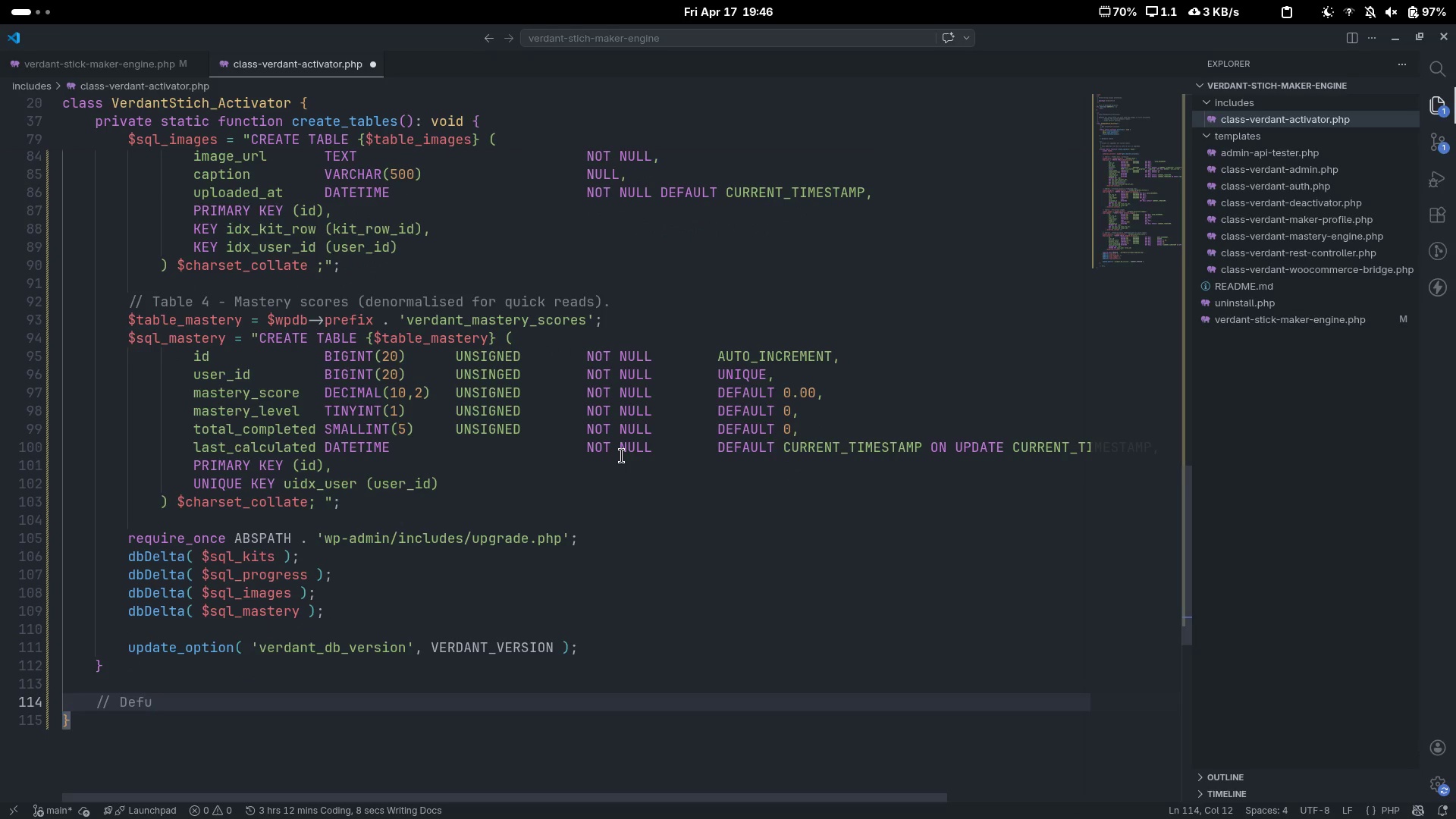 
key(Control+Backspace)
 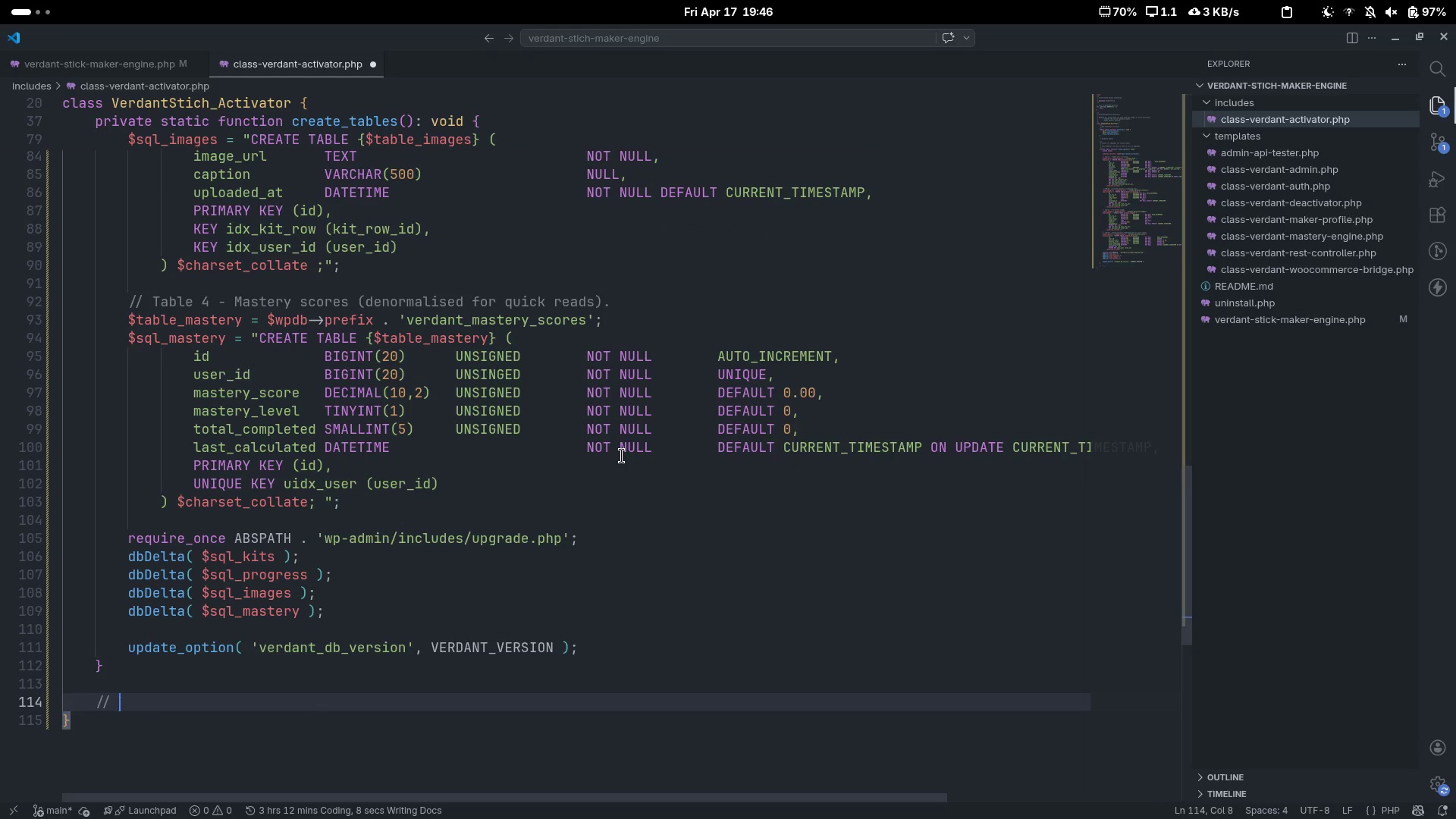 
type(Dea)
key(Backspace)
type(fault options)
 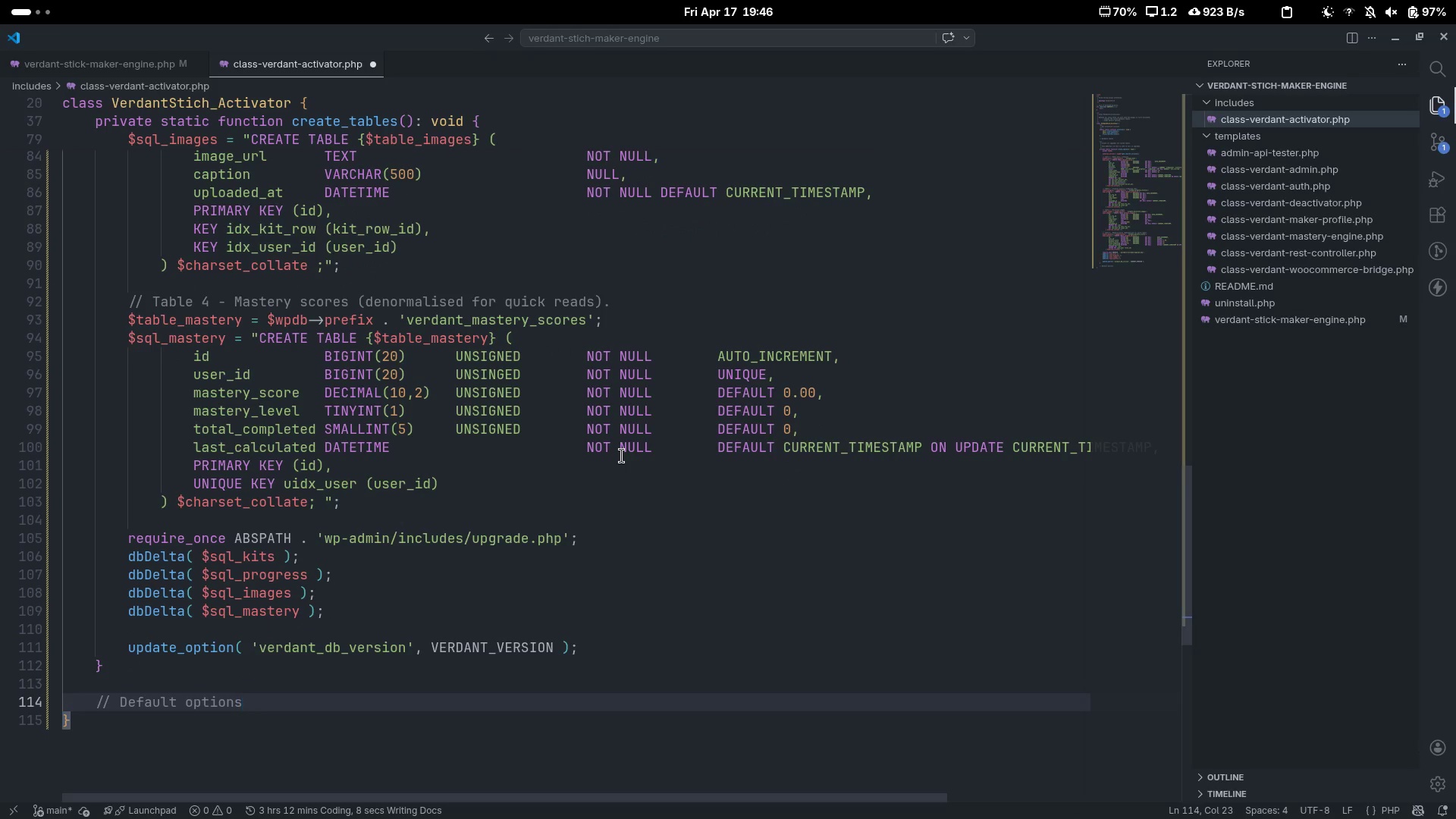 
key(Enter)
 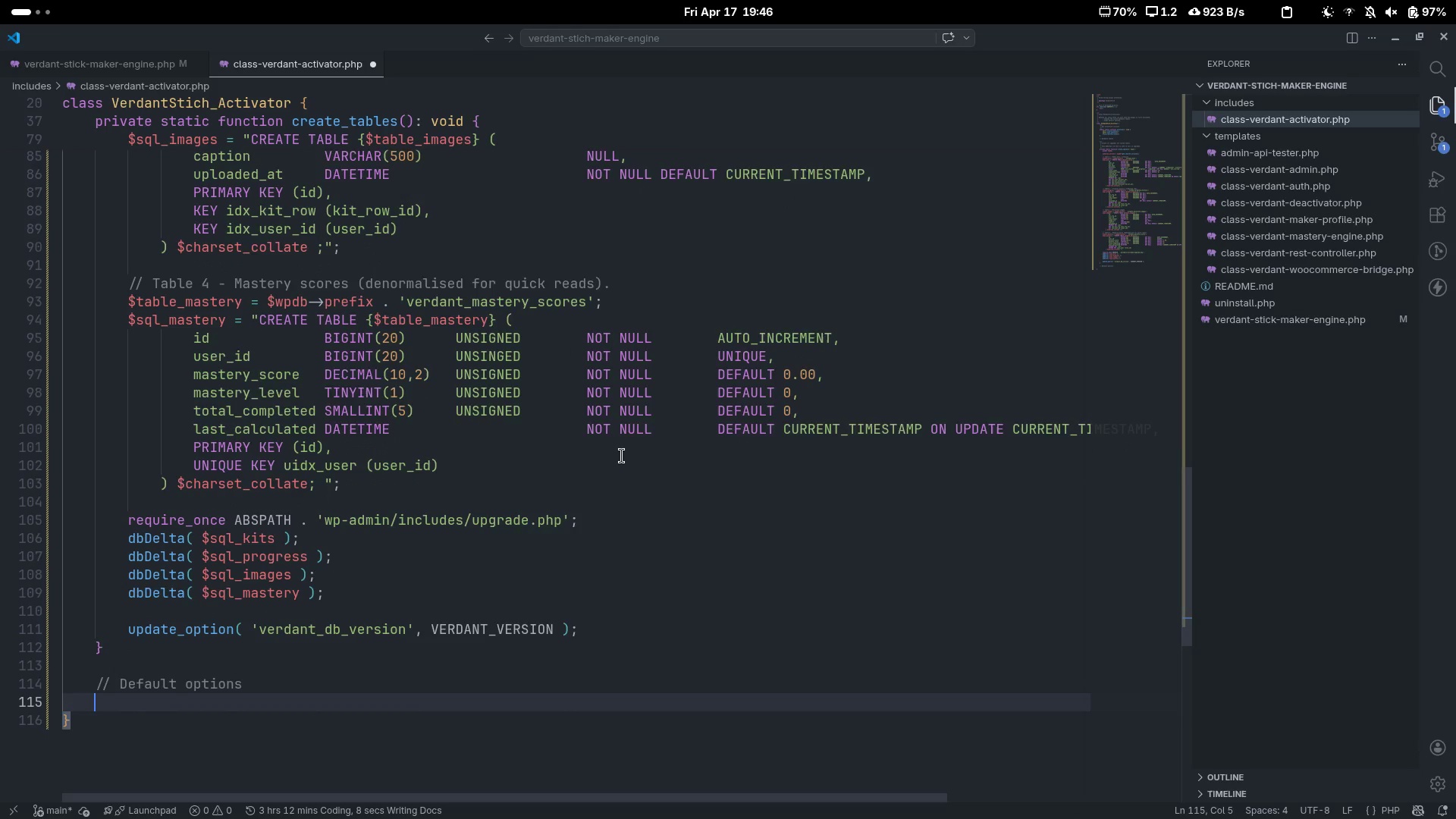 
key(Enter)
 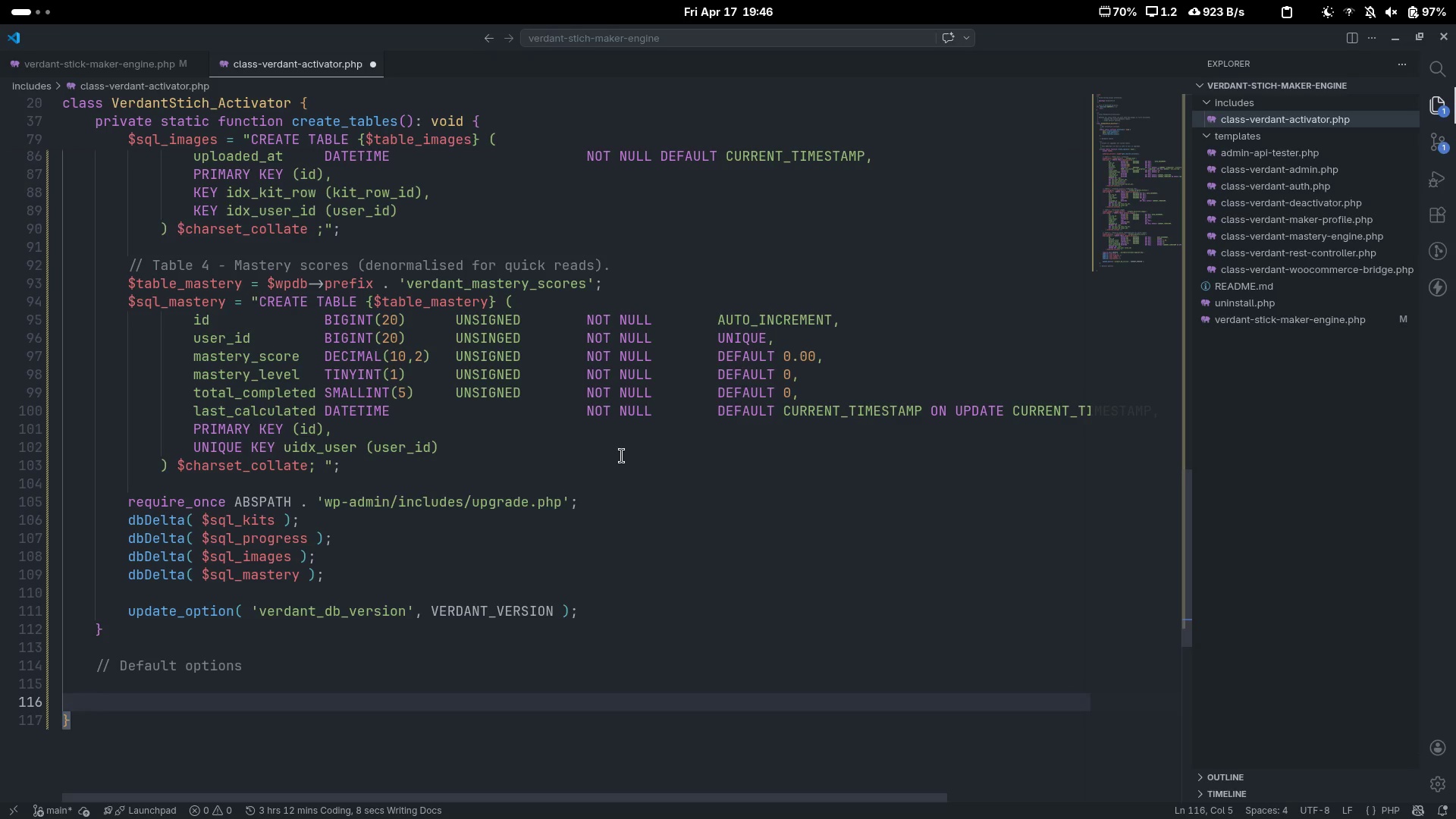 
key(Control+Z)
 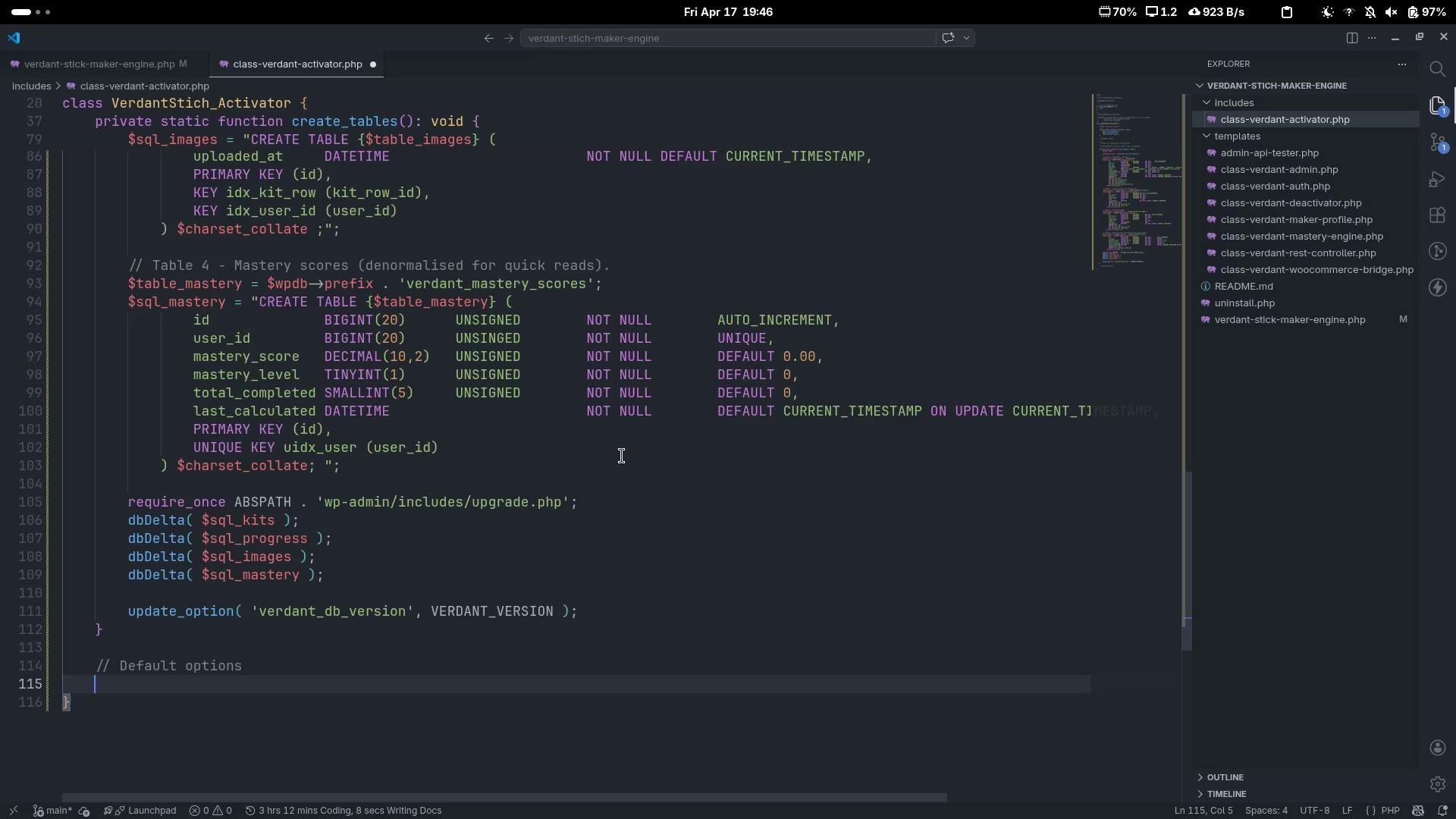 
type(/**)
 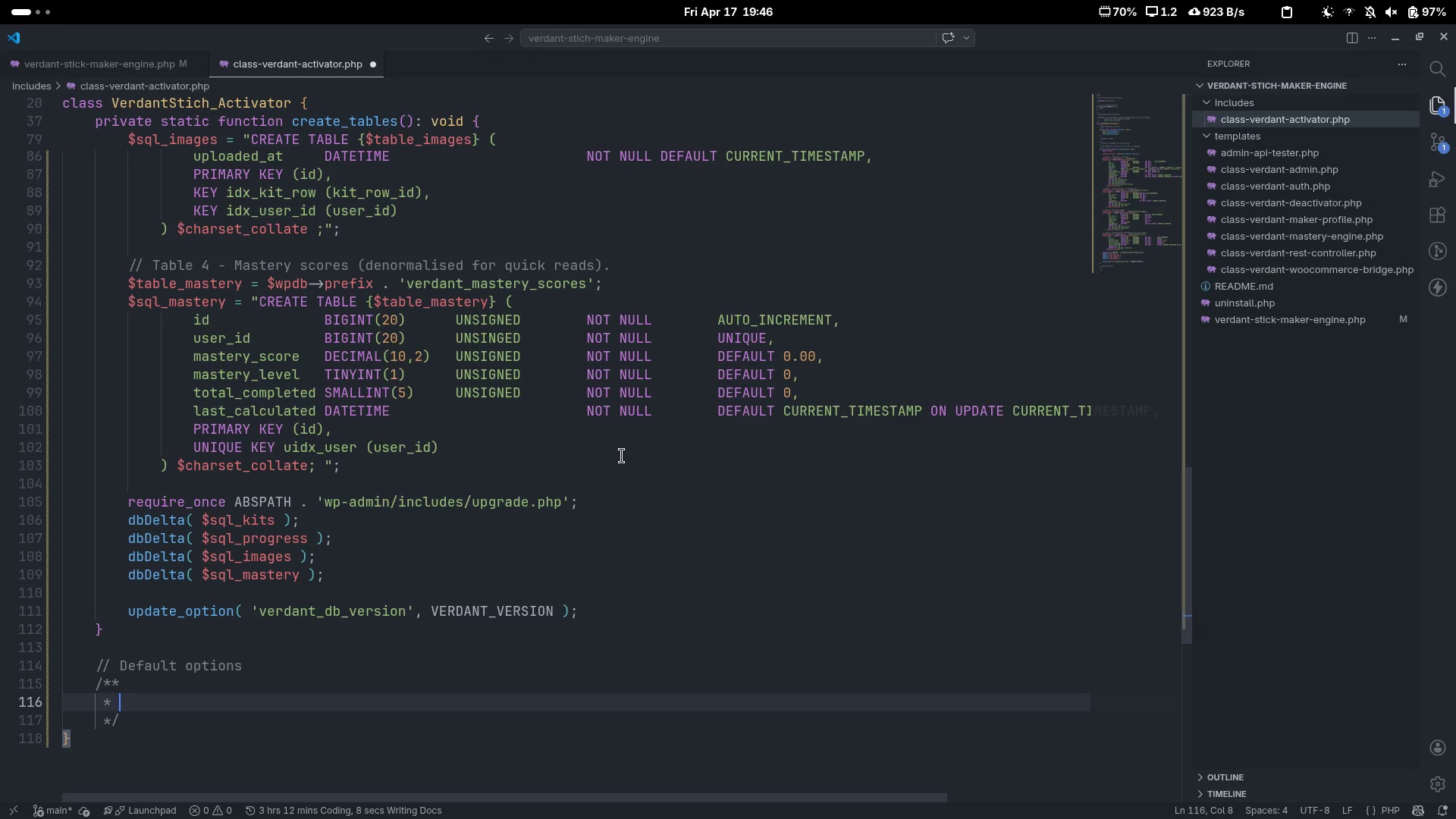 
 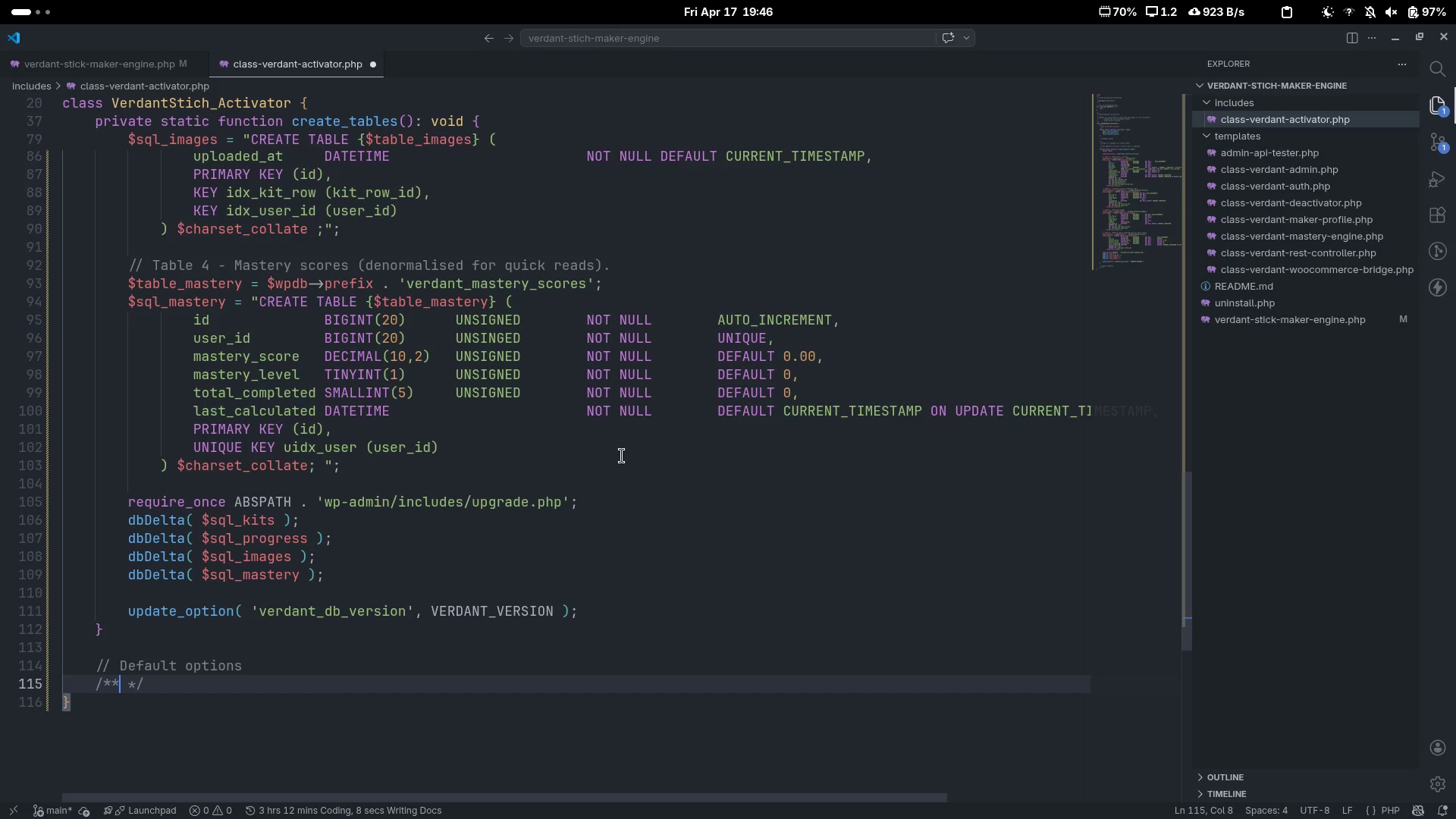 
key(Enter)
 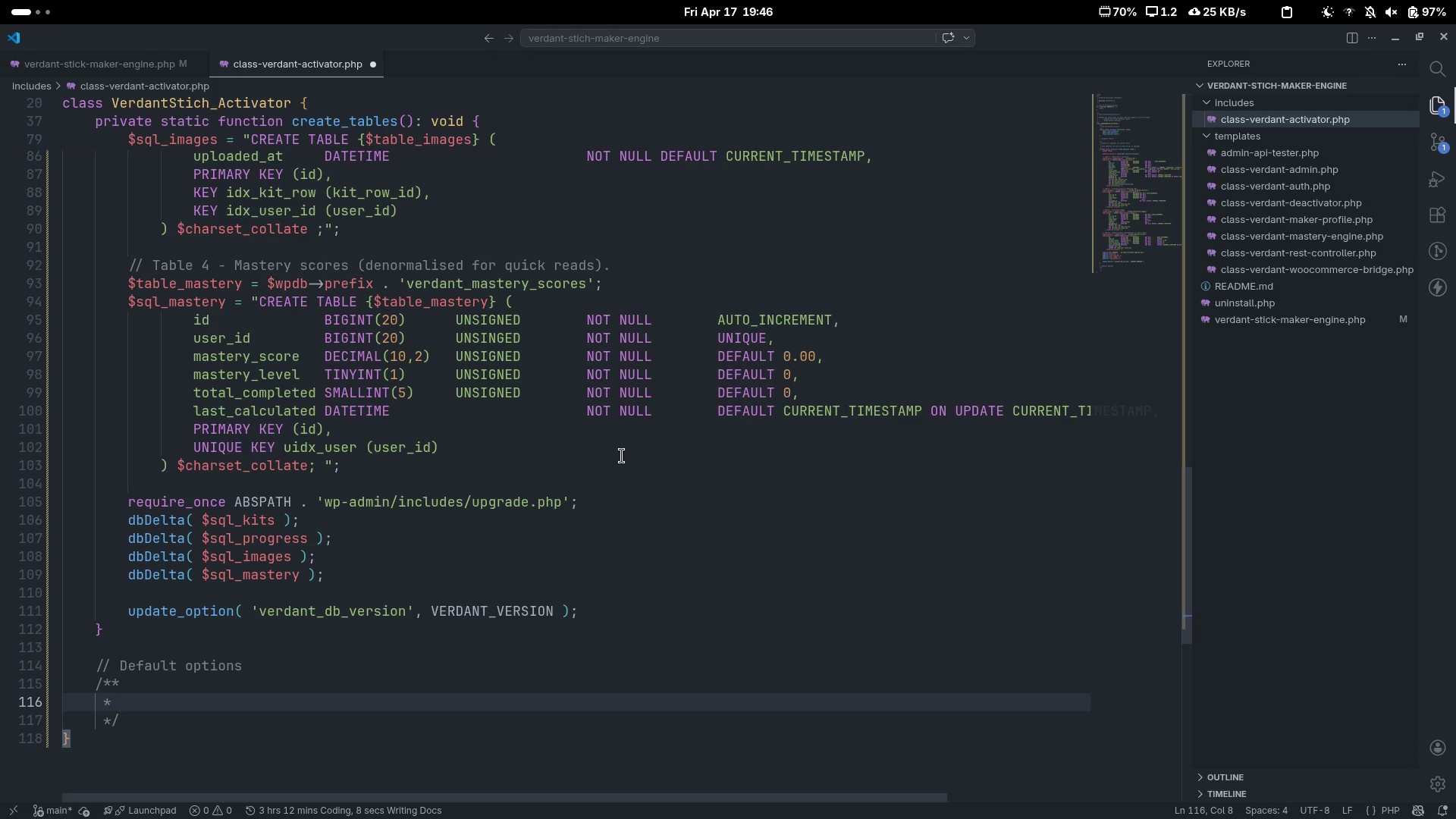 
type(seed )
 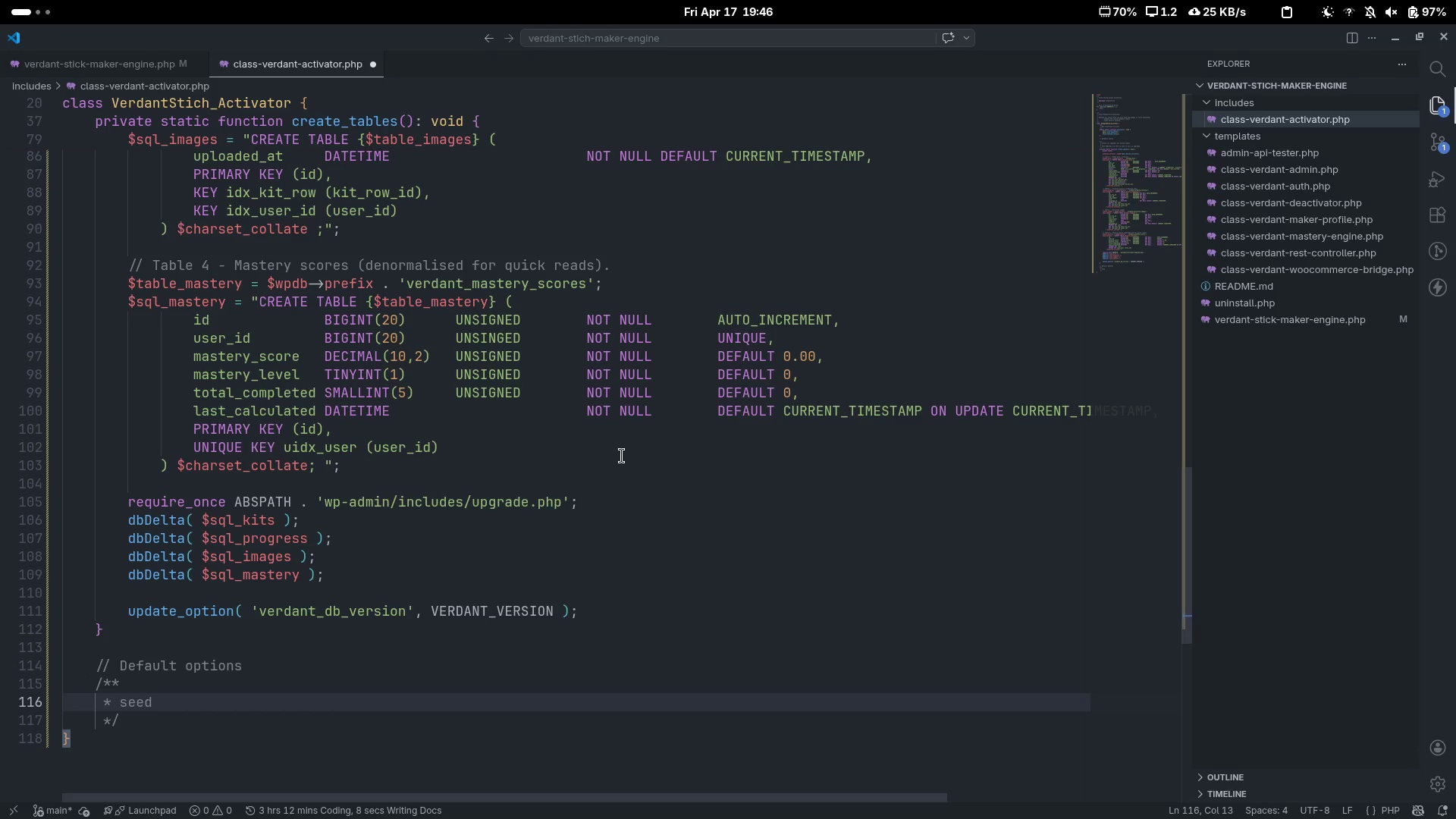 
key(Control+ControlLeft)
 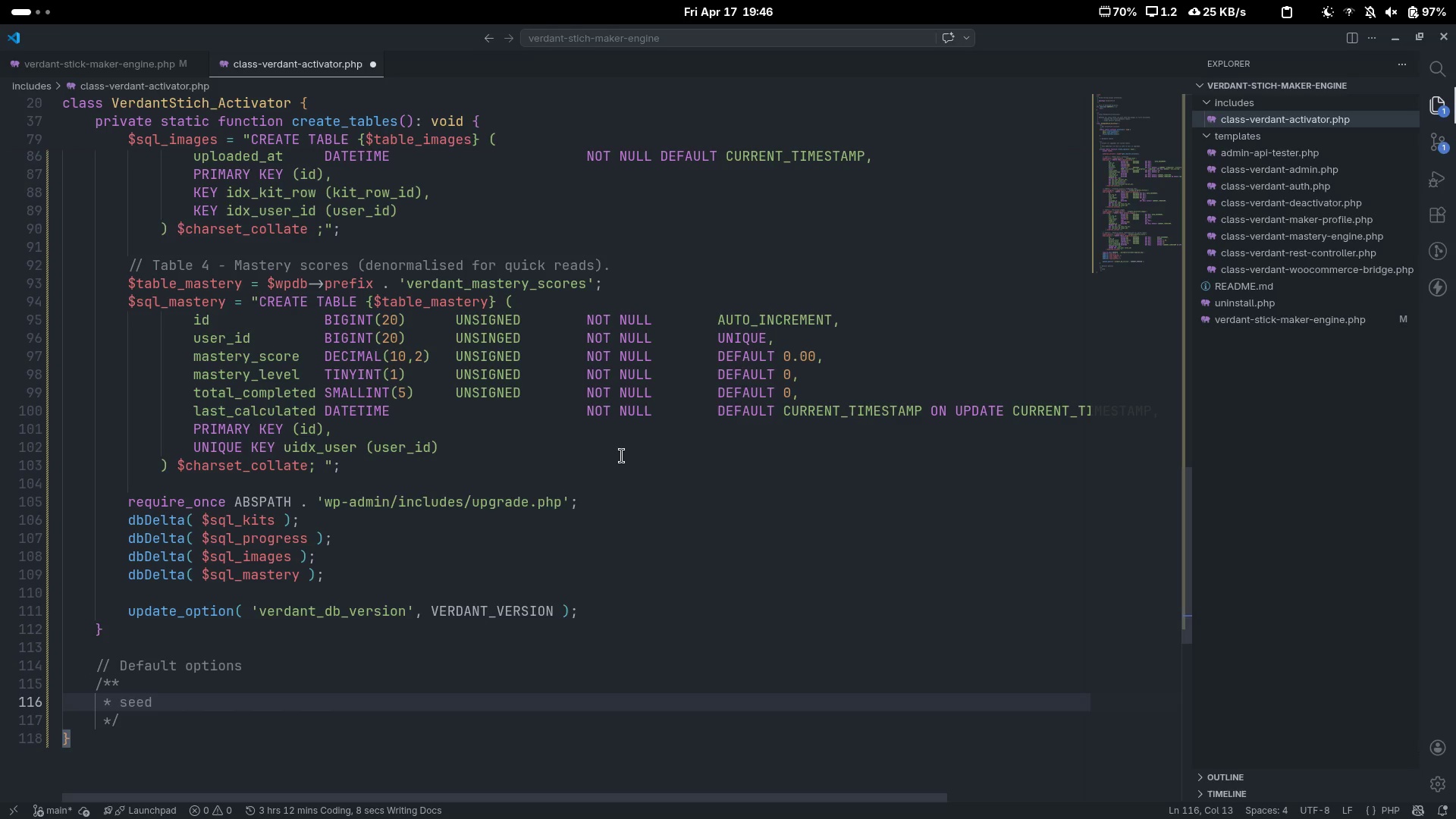 
key(Control+ArrowLeft)
 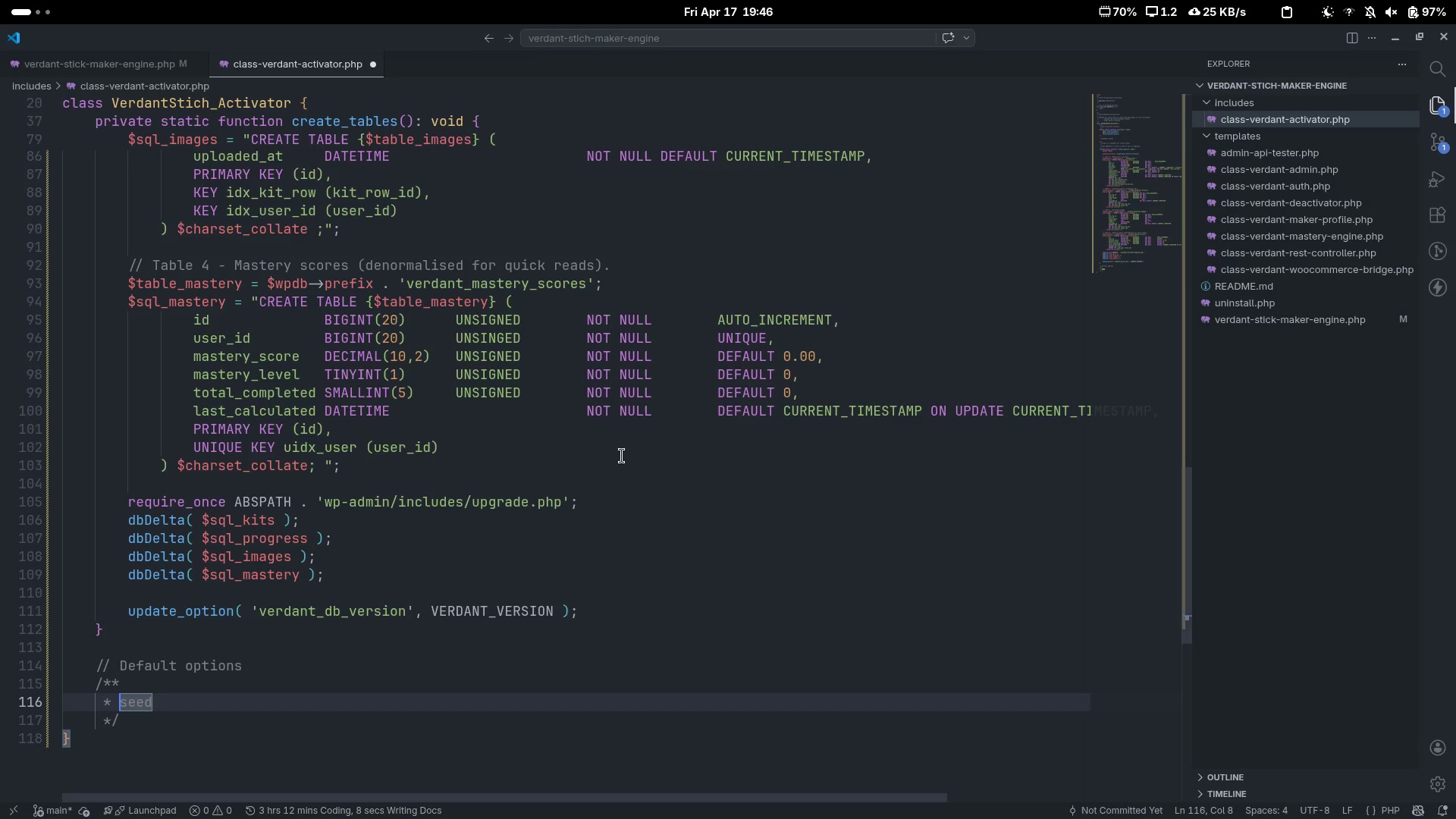 
key(ArrowRight)
 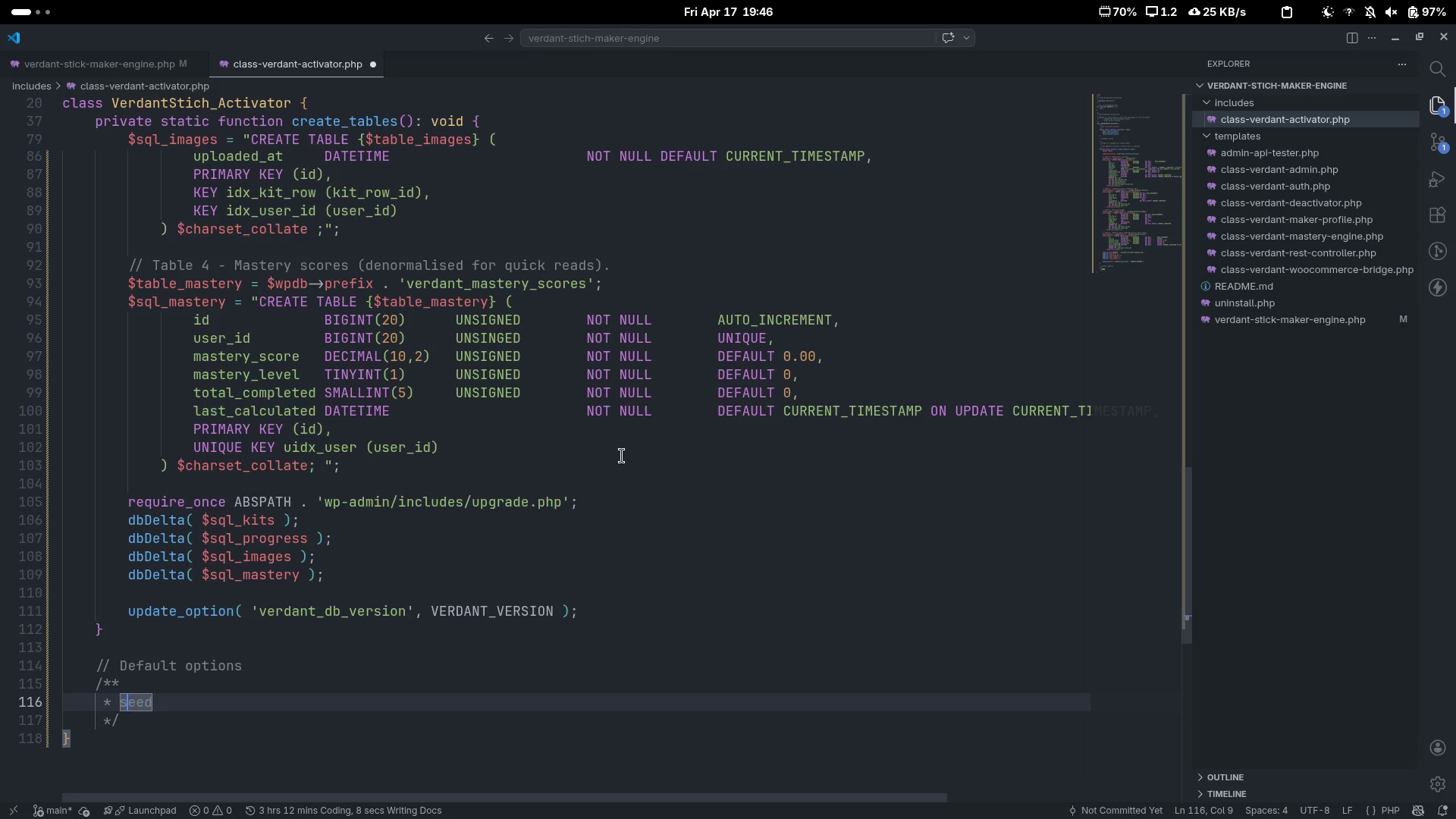 
key(Backspace)
 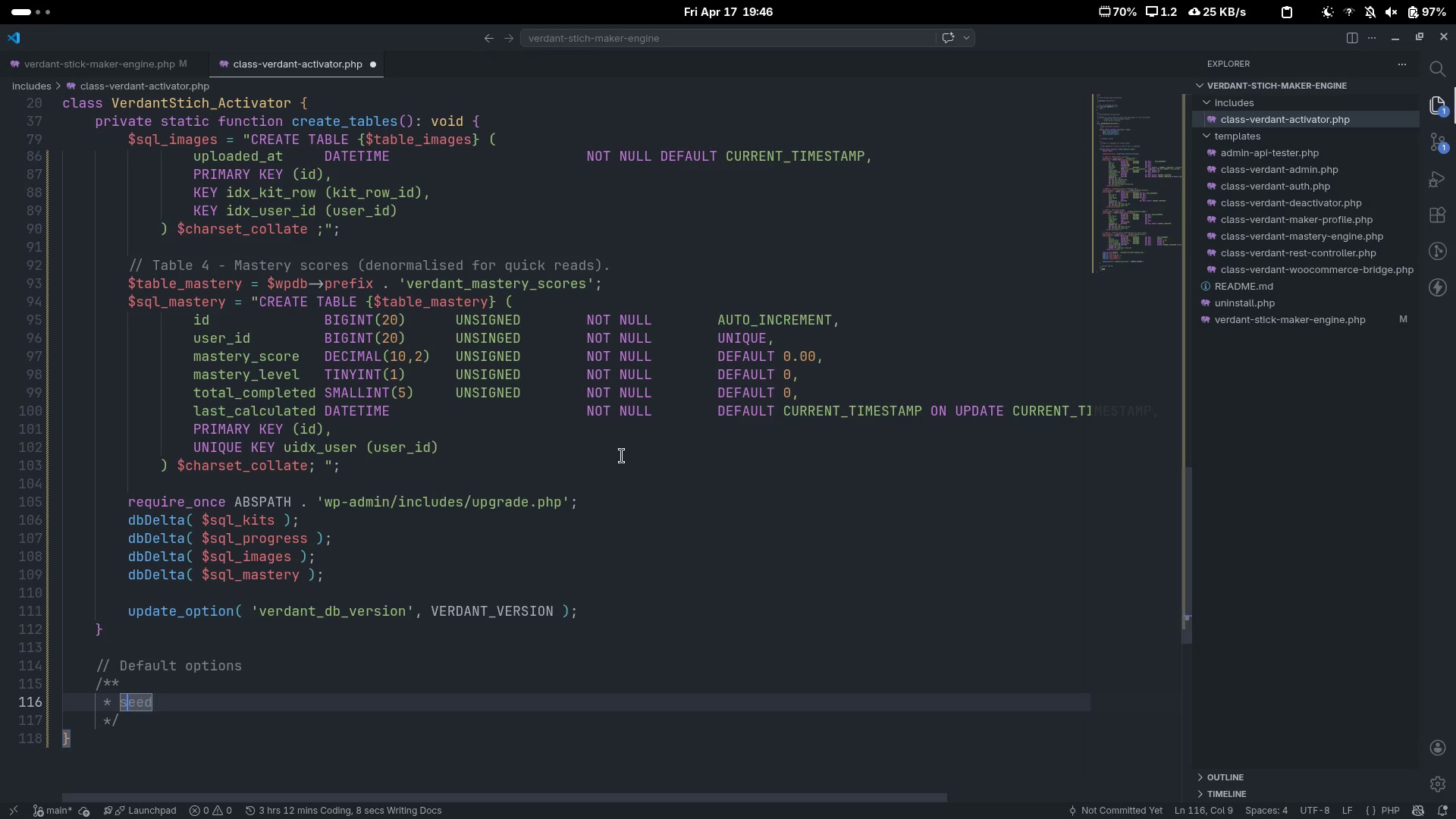 
key(Shift+ShiftLeft)
 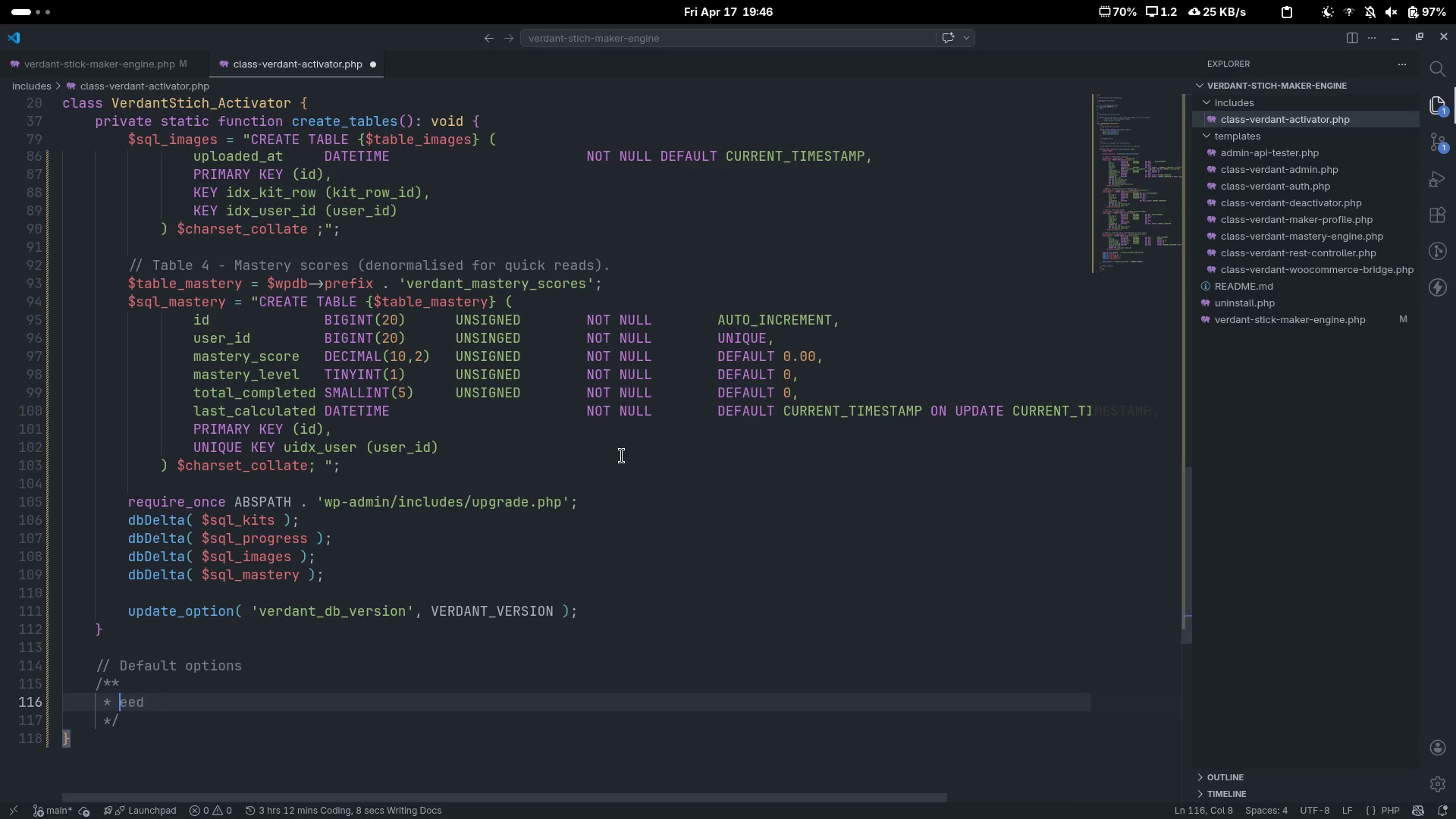 
key(Shift+S)
 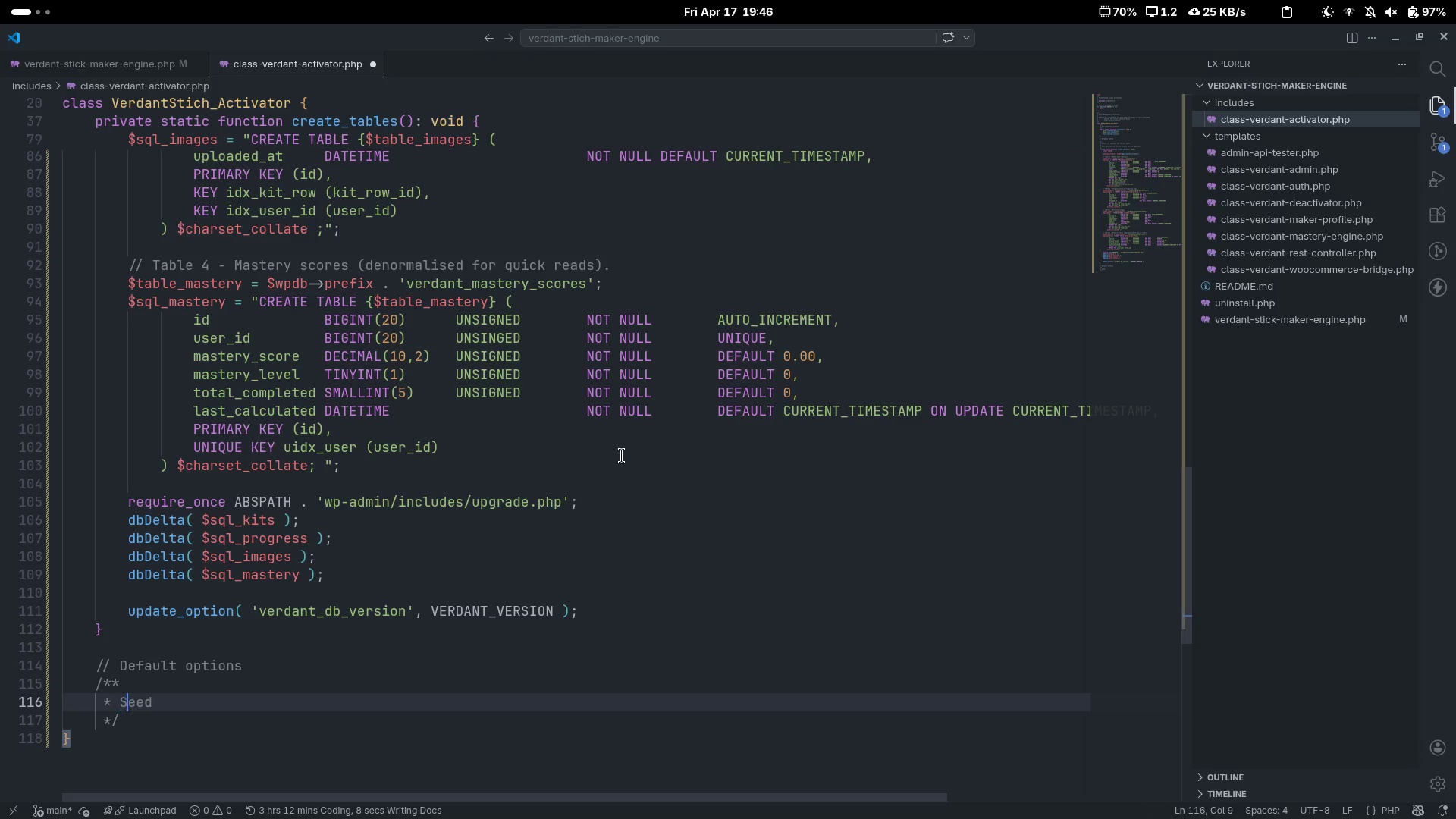 
key(Control+ArrowRight)
 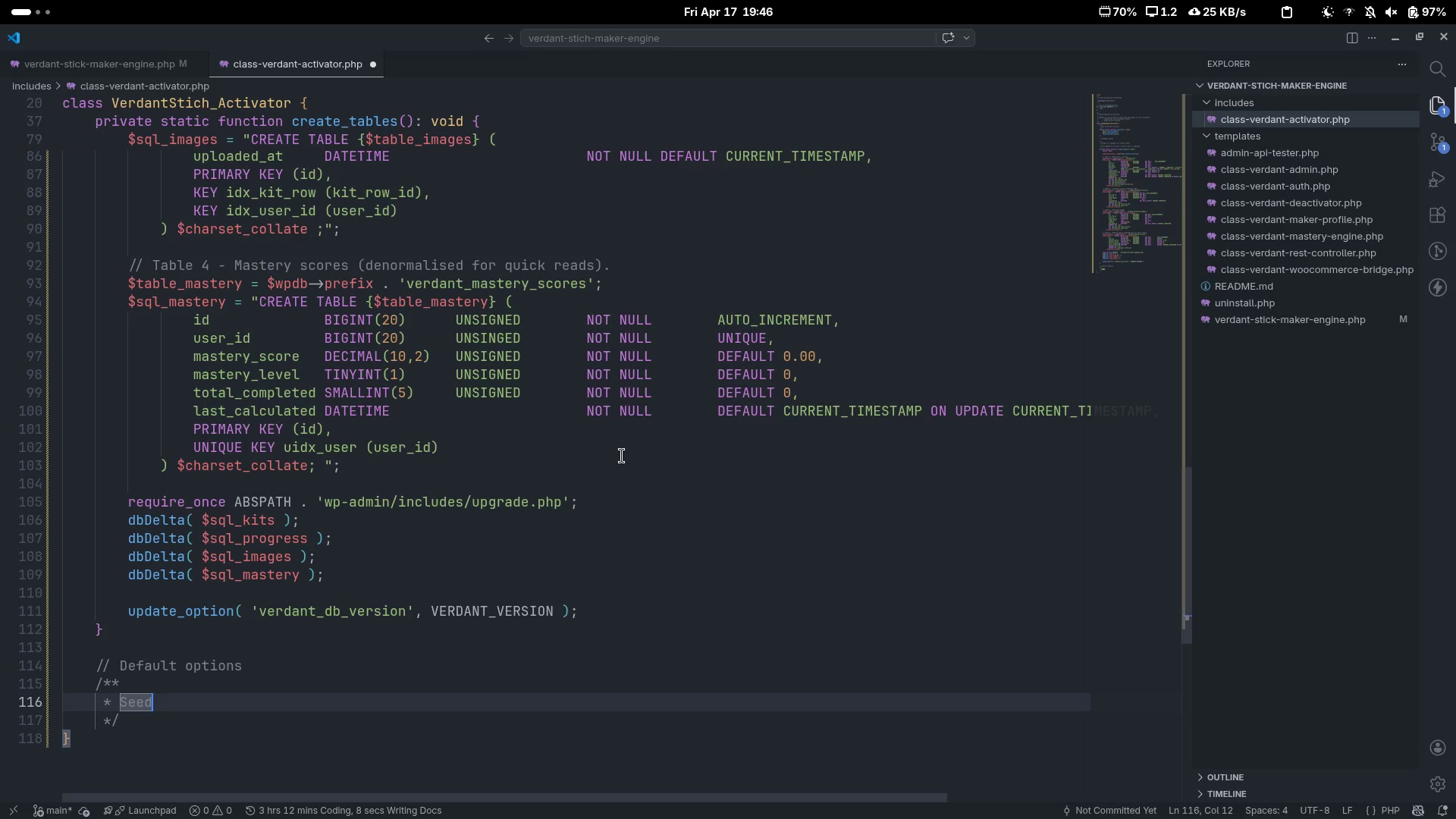 
type( default plugin options ())
 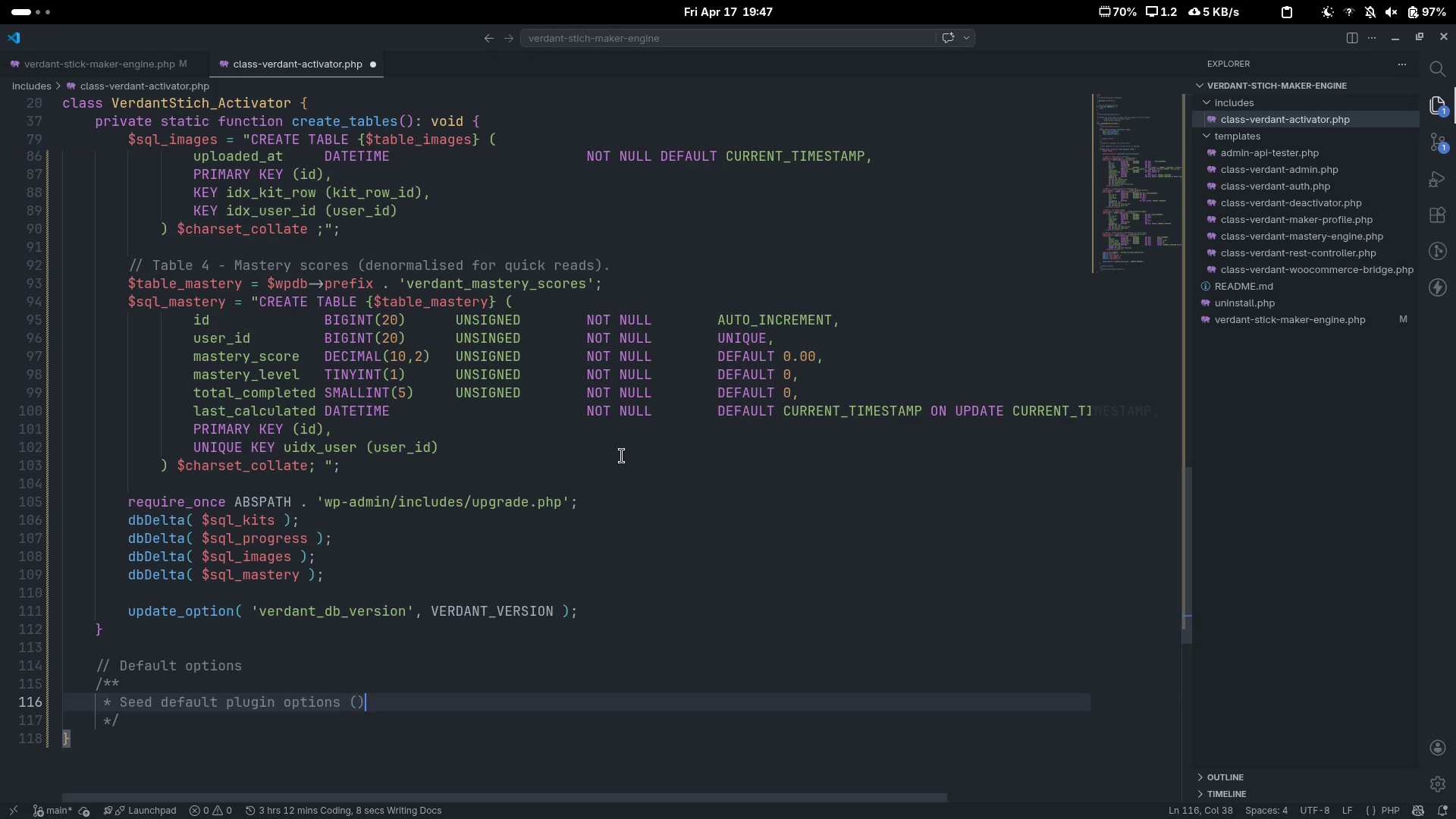 
key(ArrowLeft)
 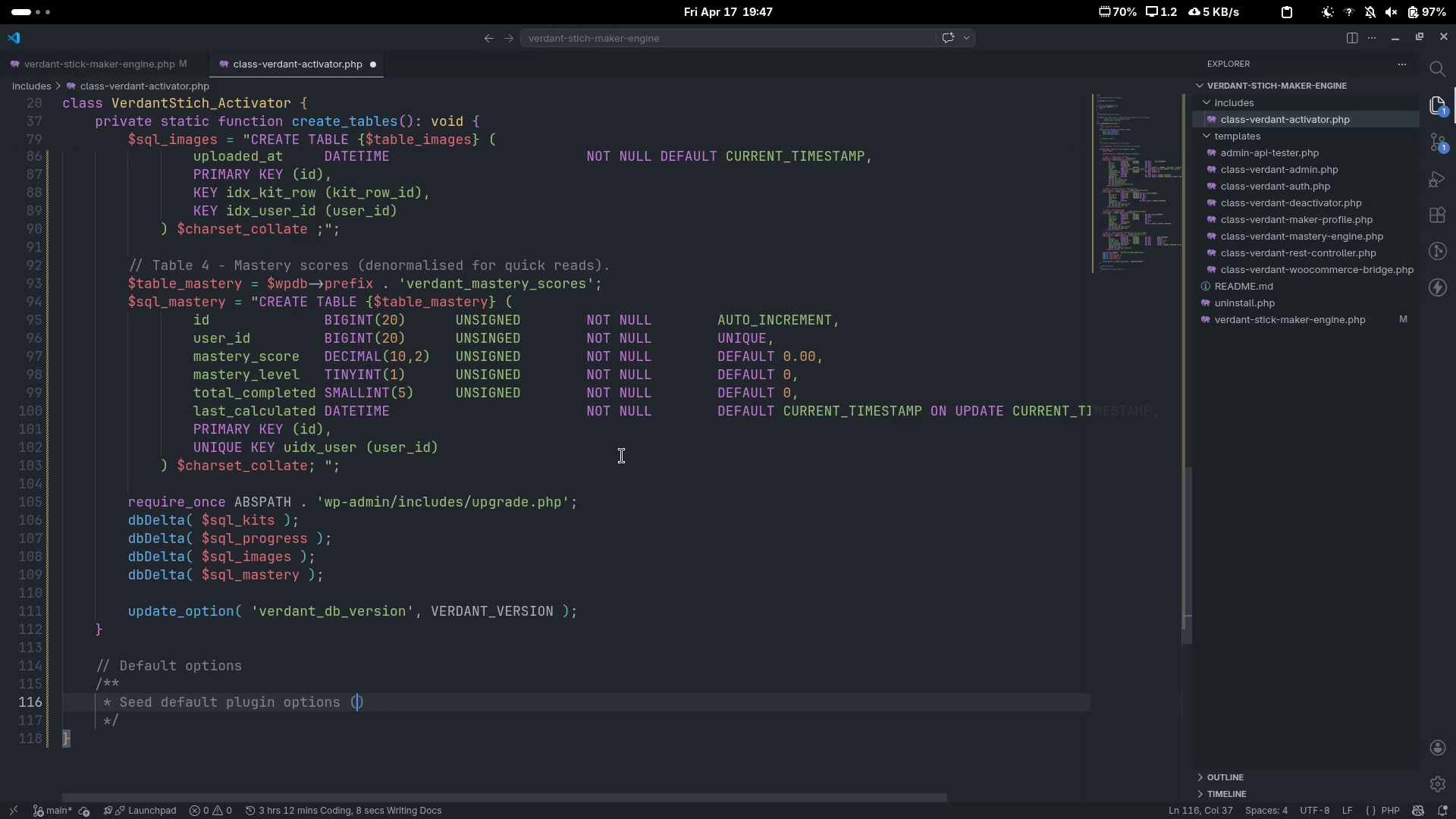 
type(wont)
key(Backspace)
type('t overwrite w)
key(Backspace)
type(exisin)
key(Backspace)
key(Backspace)
type(ting ones.)
 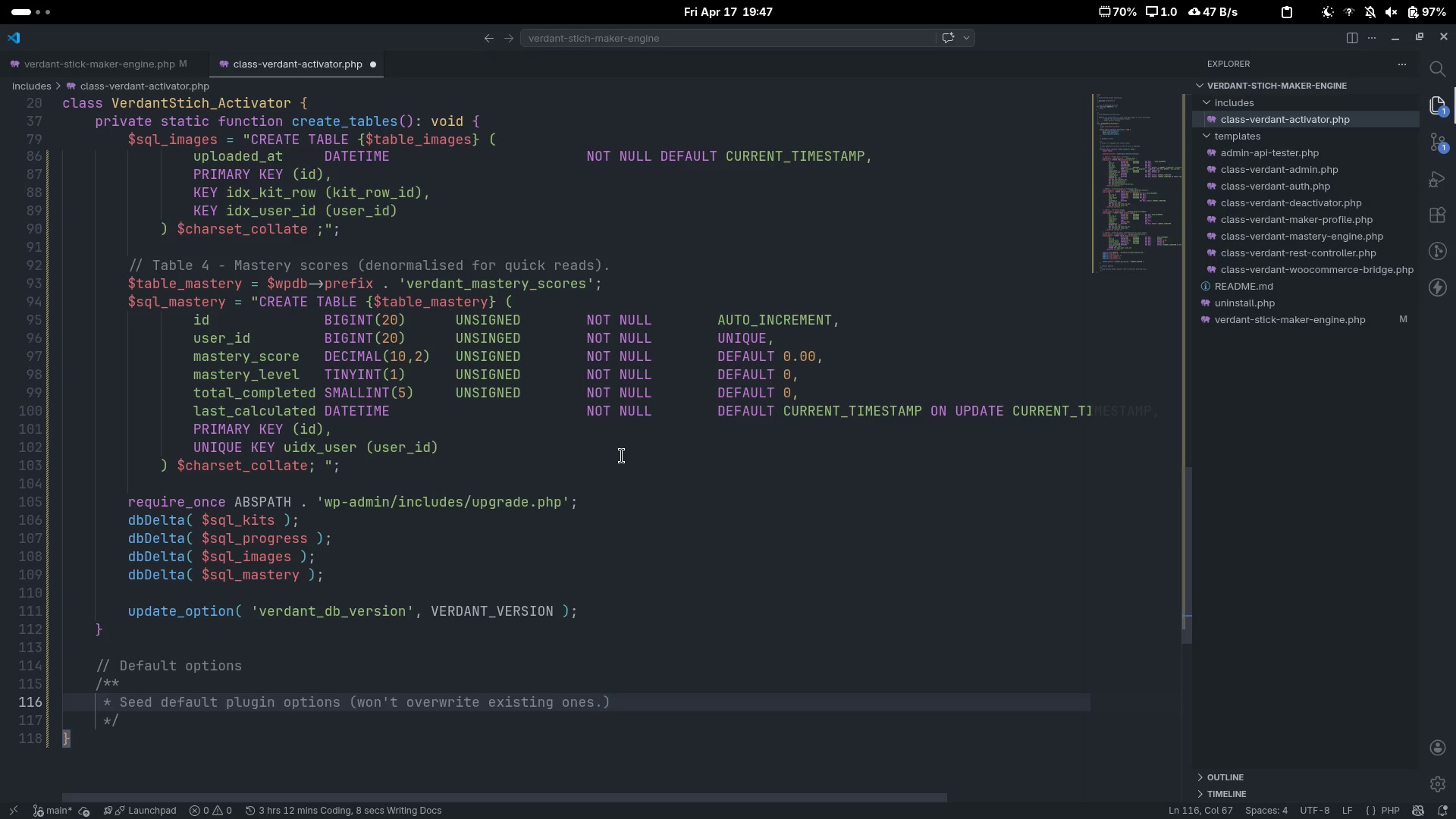 
key(ArrowRight)
 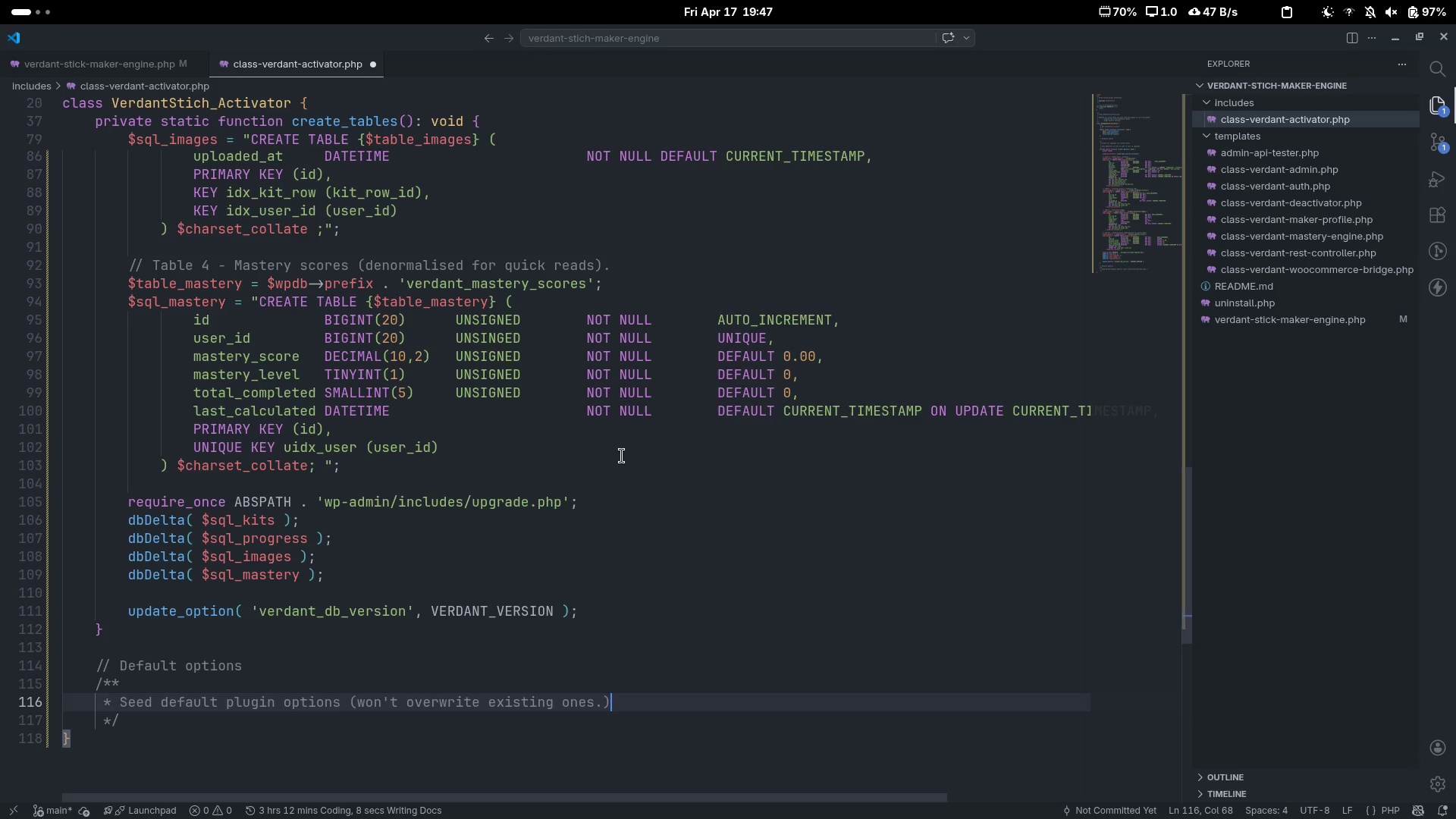 
key(ArrowLeft)
 